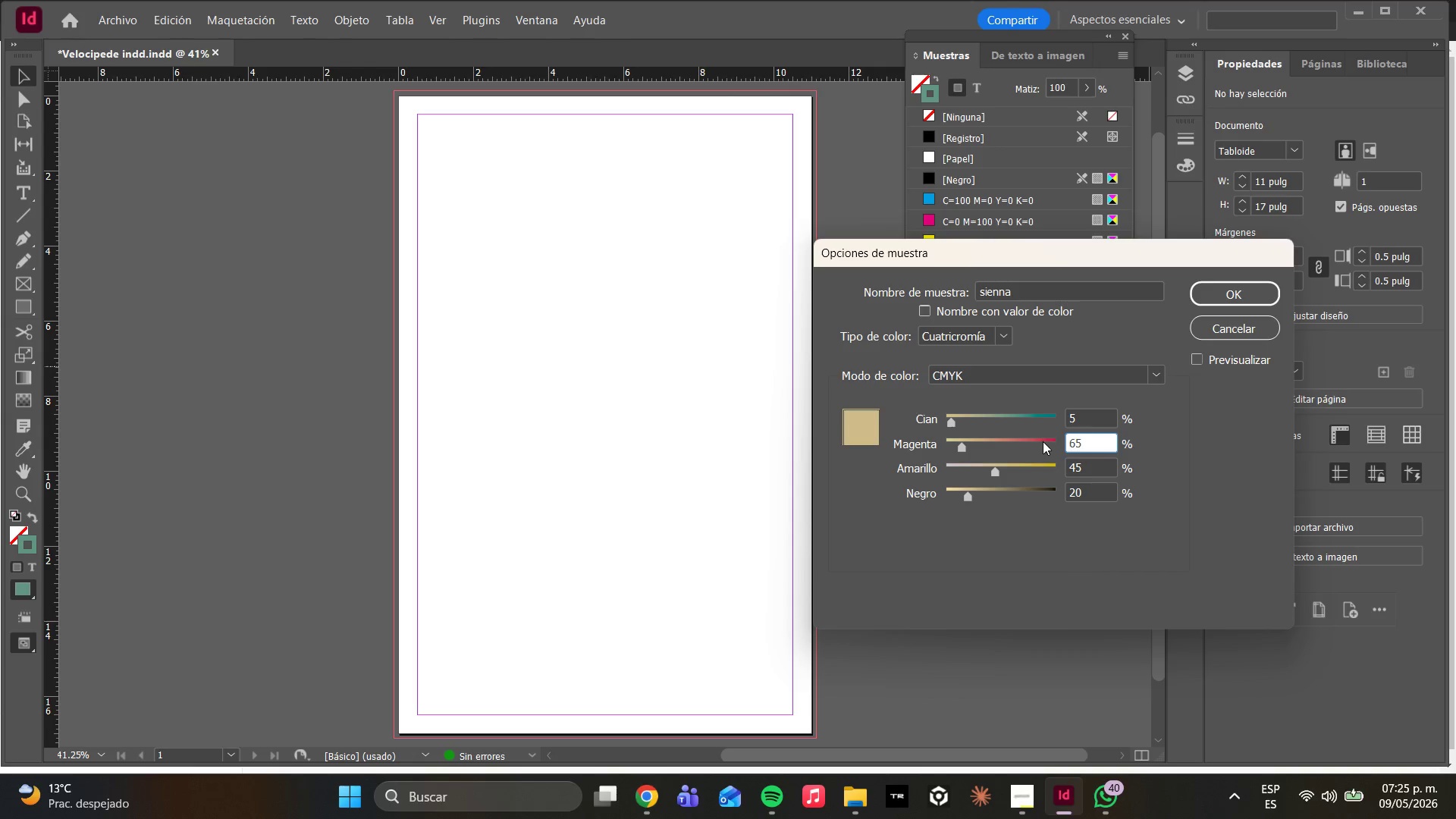 
left_click_drag(start_coordinate=[1098, 444], to_coordinate=[1014, 423])
 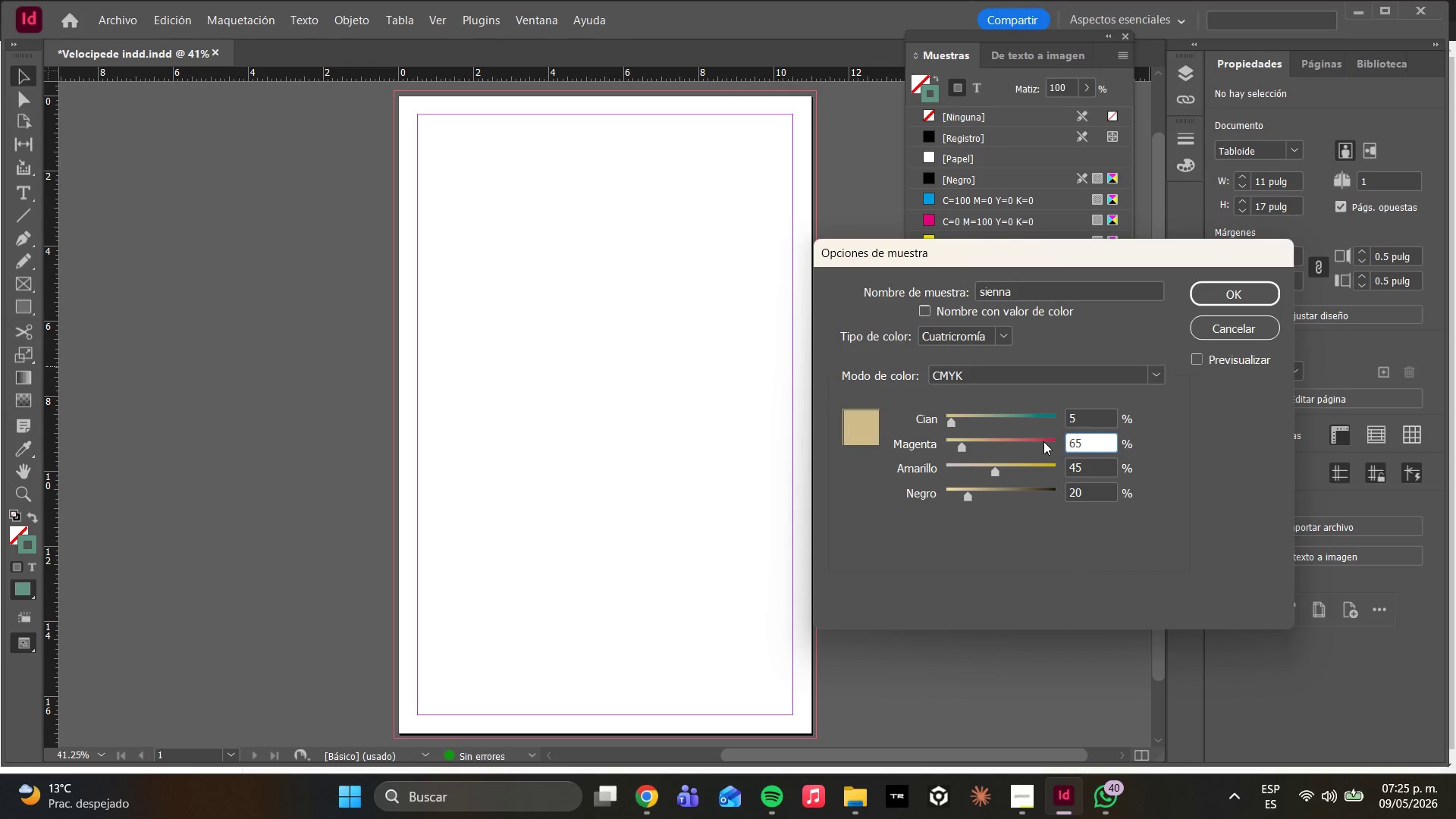 
left_click_drag(start_coordinate=[1079, 470], to_coordinate=[1040, 457])
 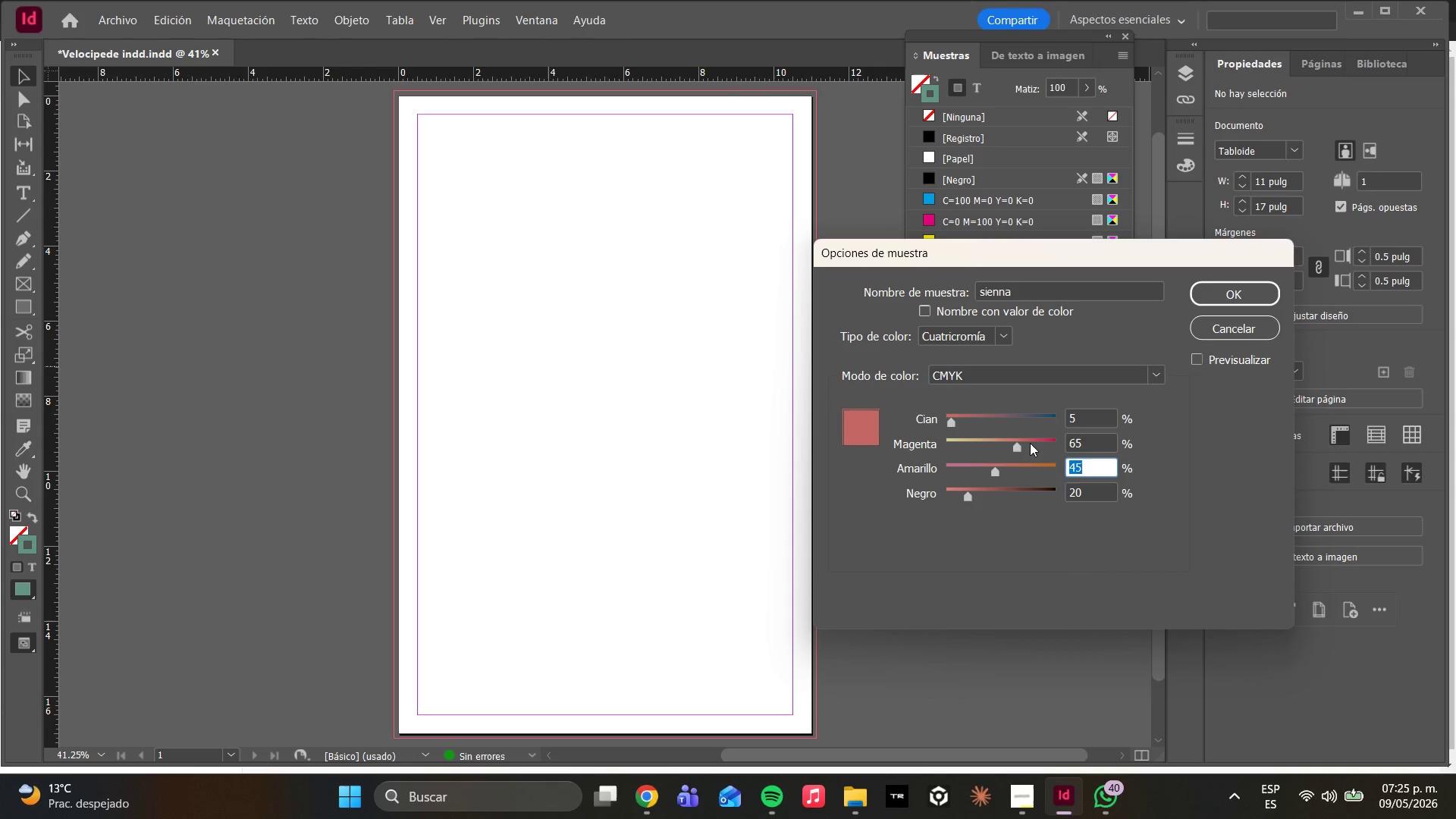 
type(80)
 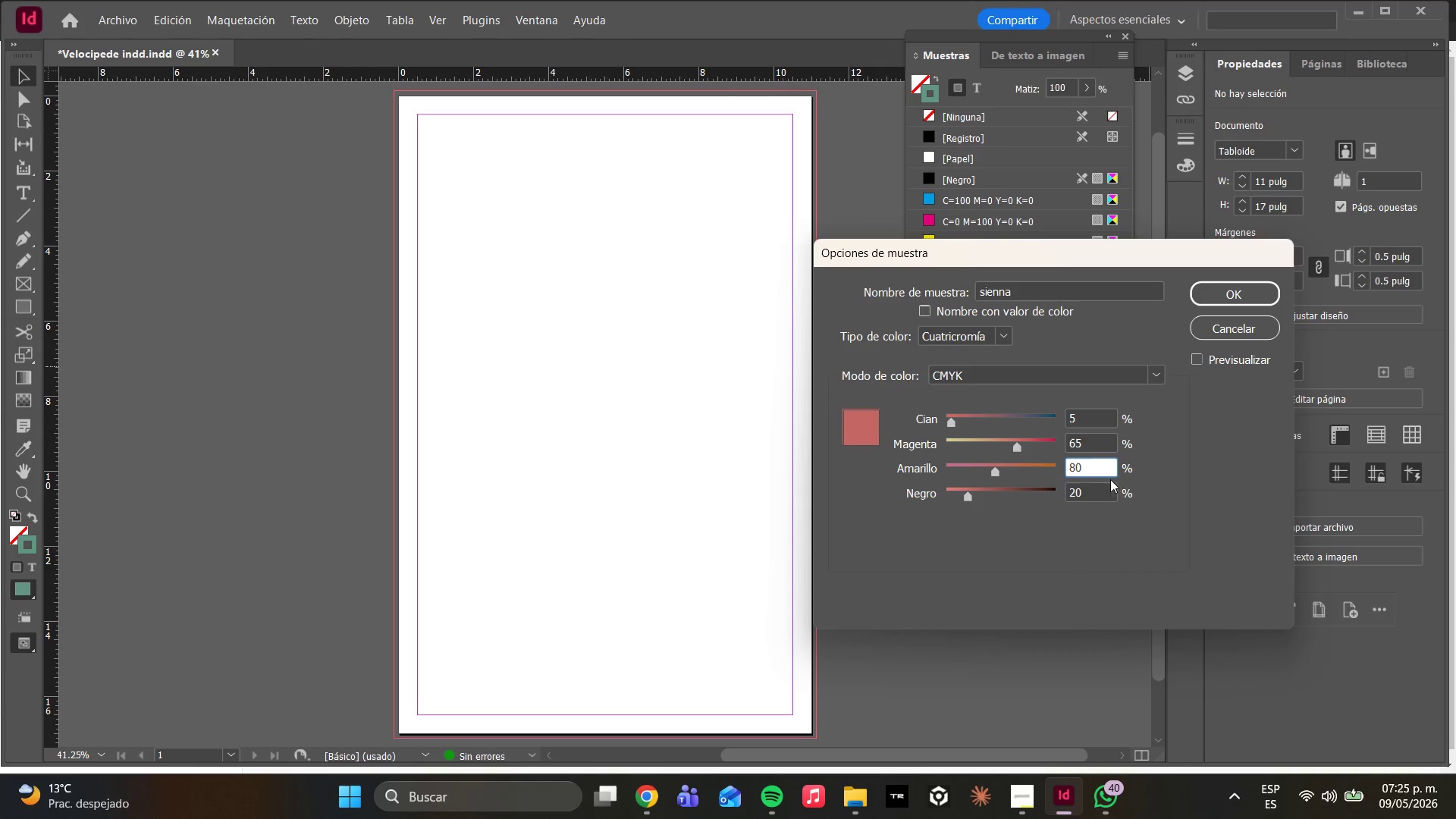 
left_click_drag(start_coordinate=[1100, 484], to_coordinate=[1085, 486])
 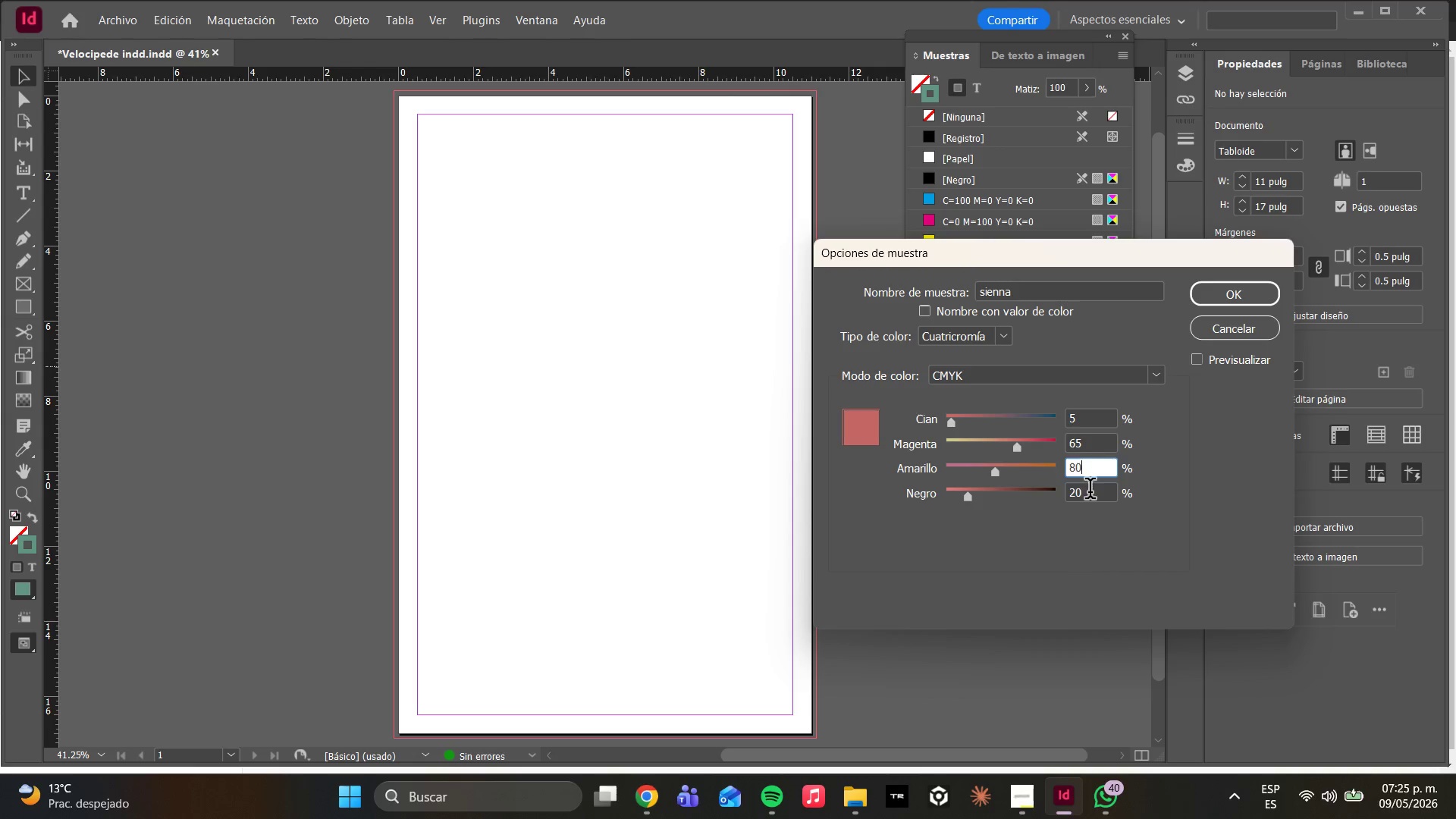 
left_click_drag(start_coordinate=[1090, 491], to_coordinate=[996, 478])
 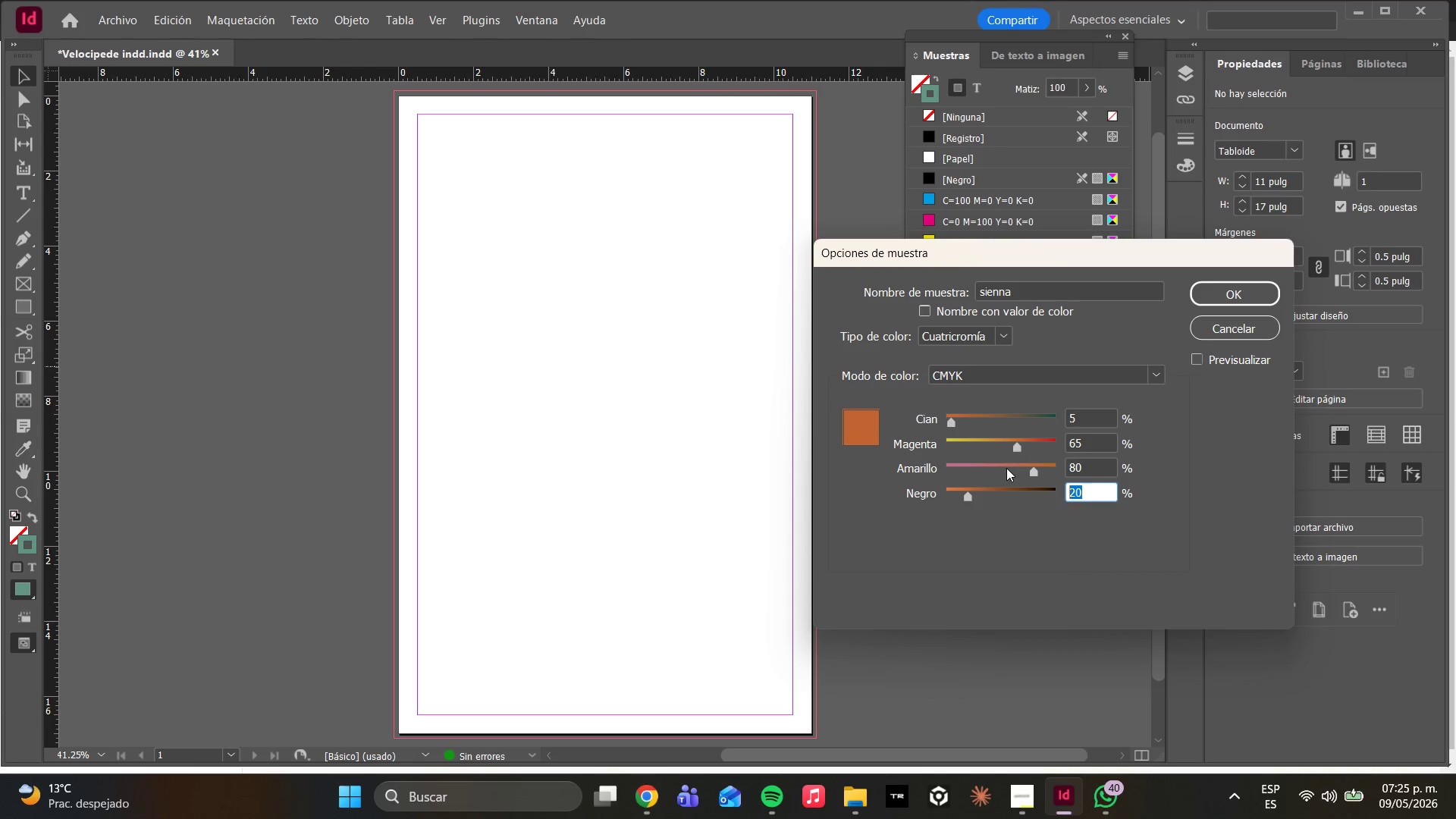 
type(10)
 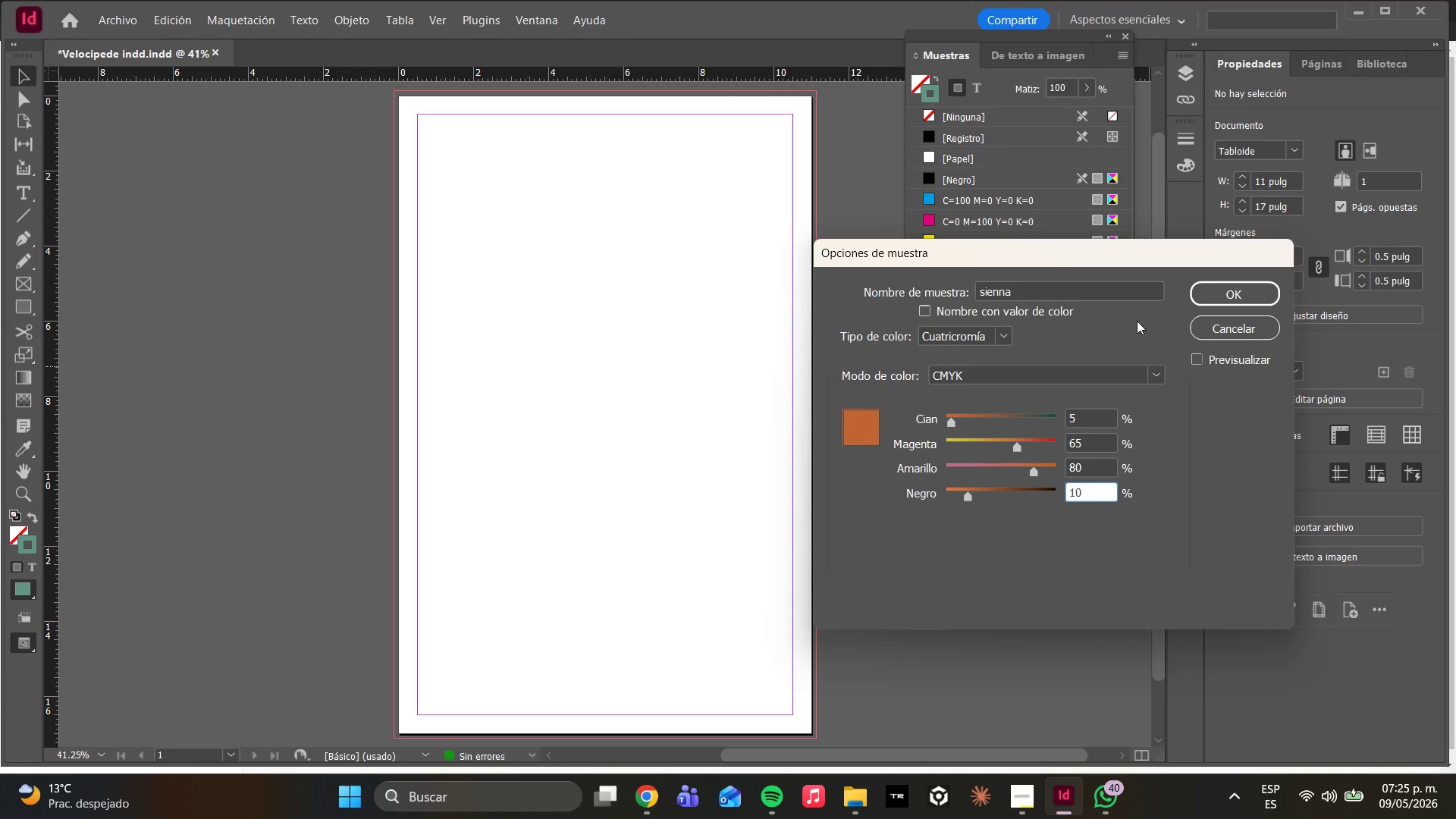 
left_click([1105, 495])
 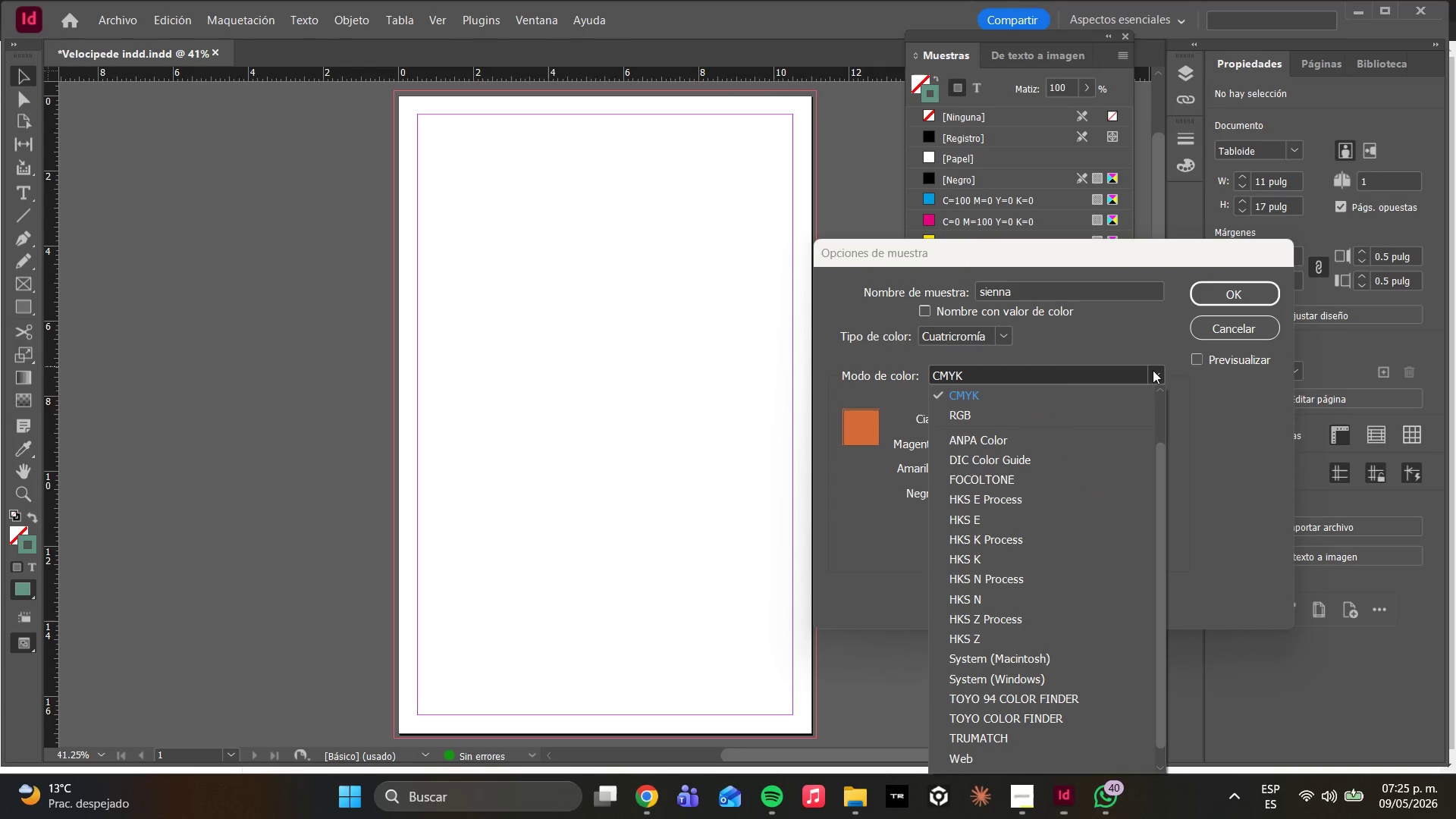 
double_click([1155, 372])
 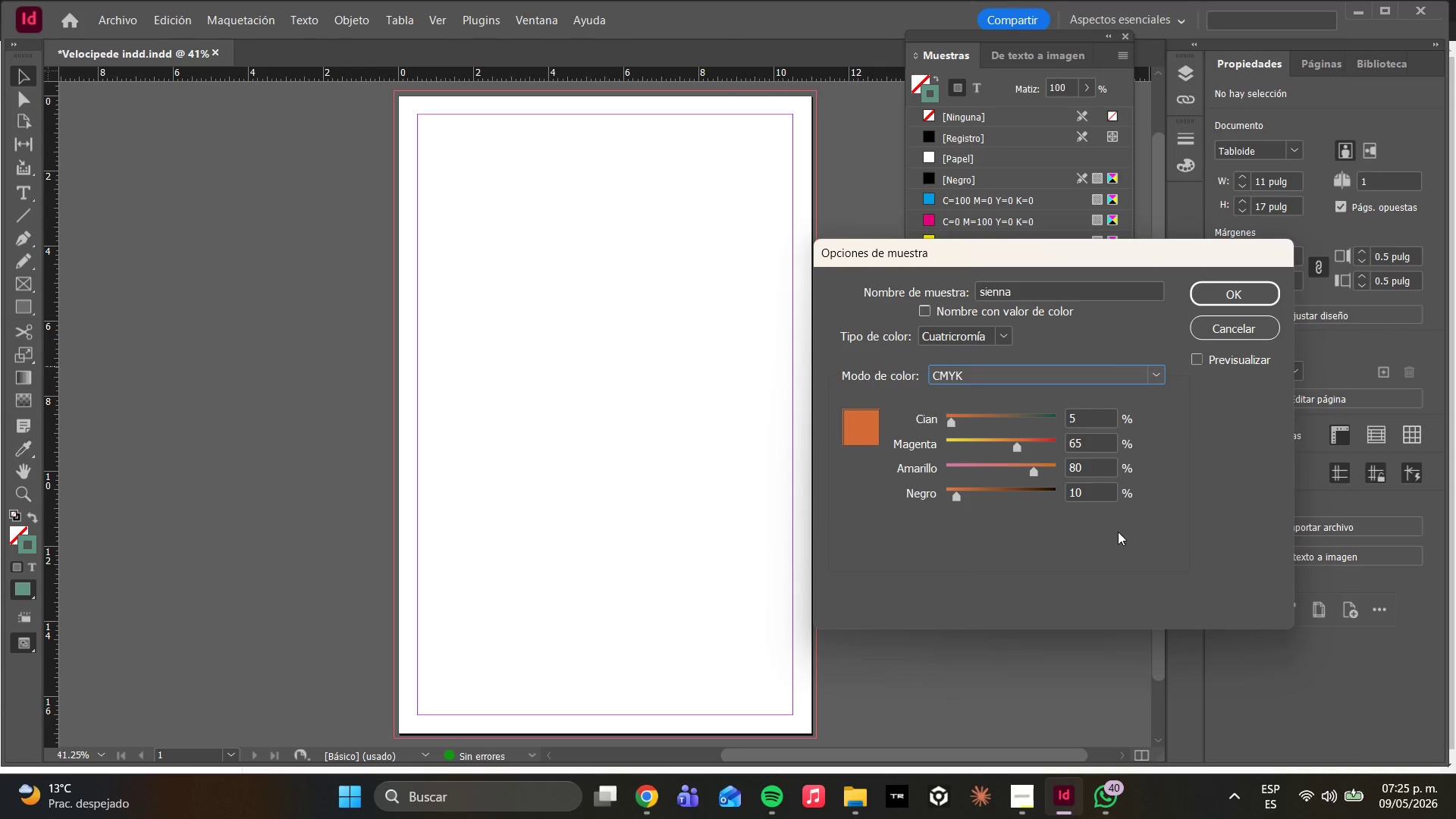 
left_click_drag(start_coordinate=[1102, 520], to_coordinate=[1098, 520])
 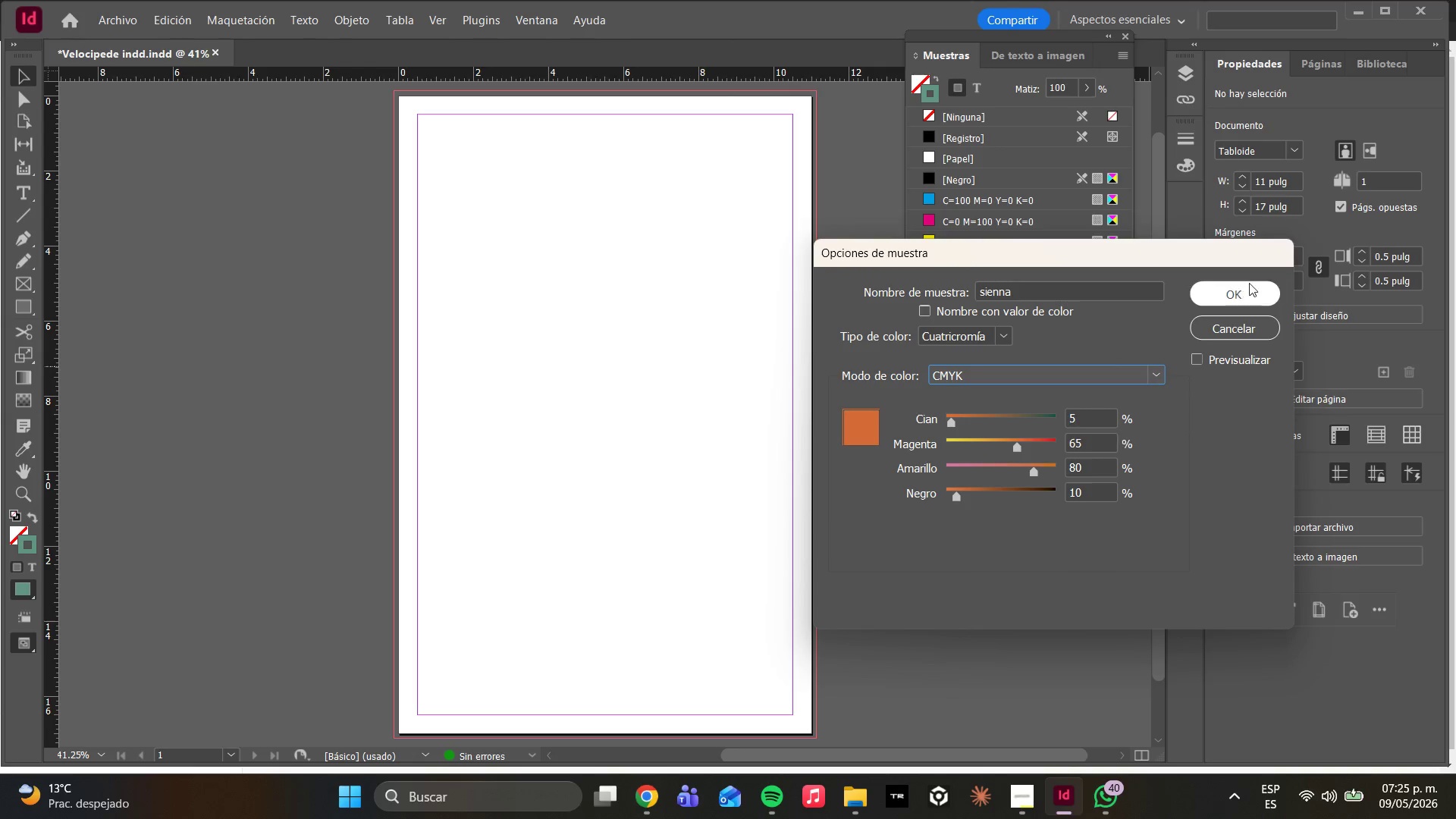 
left_click([1219, 299])
 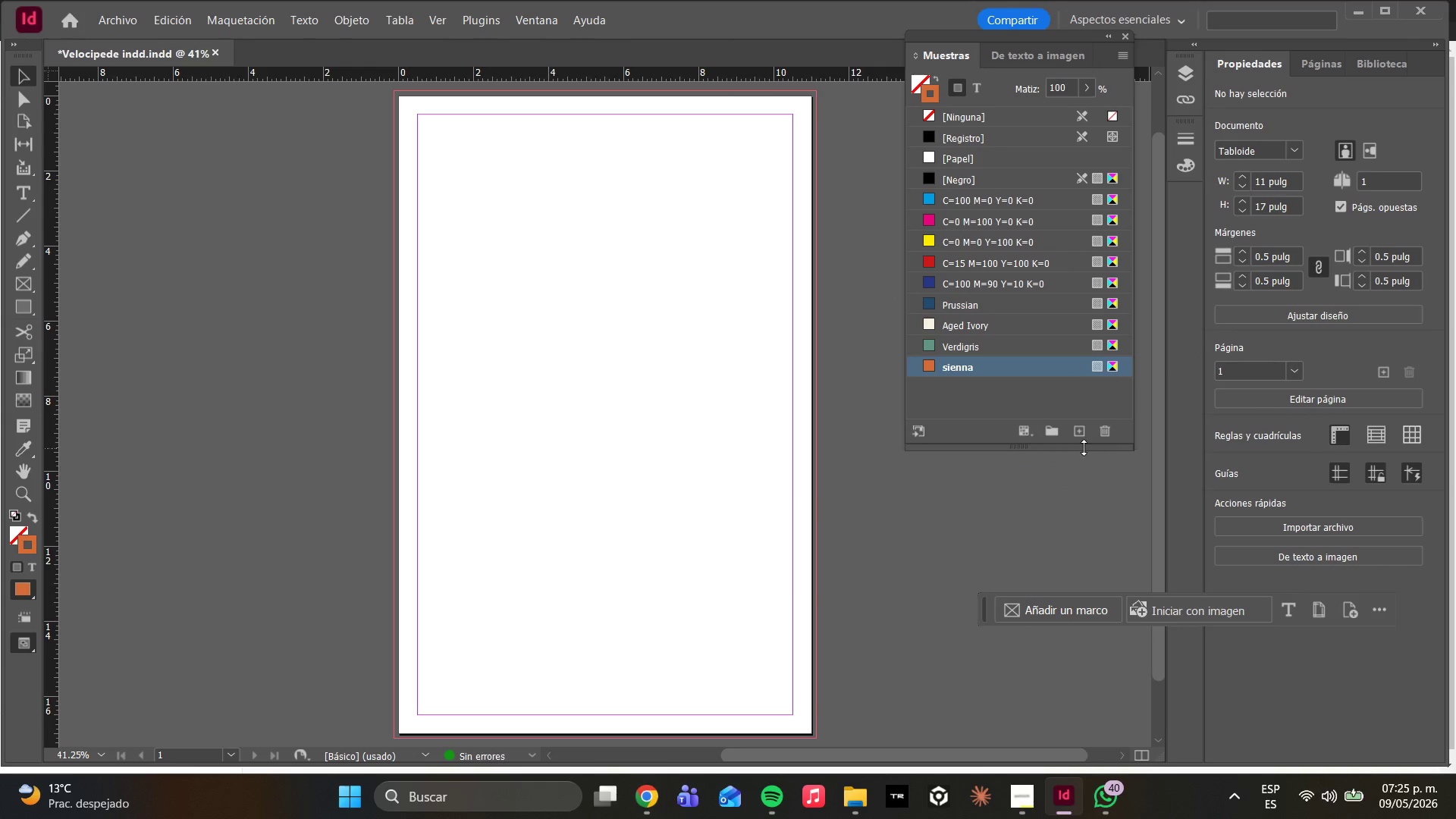 
left_click([1075, 431])
 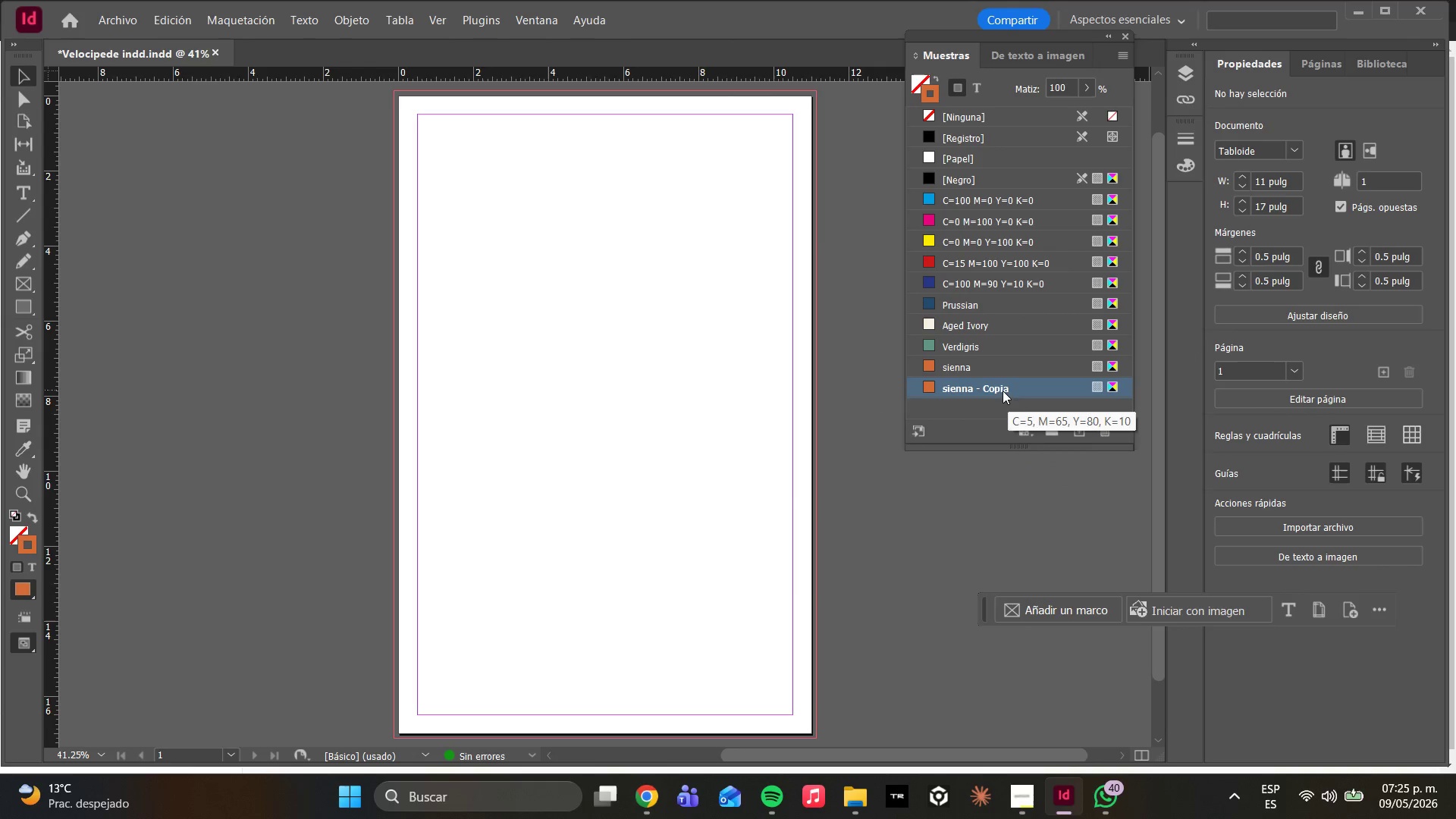 
double_click([994, 383])
 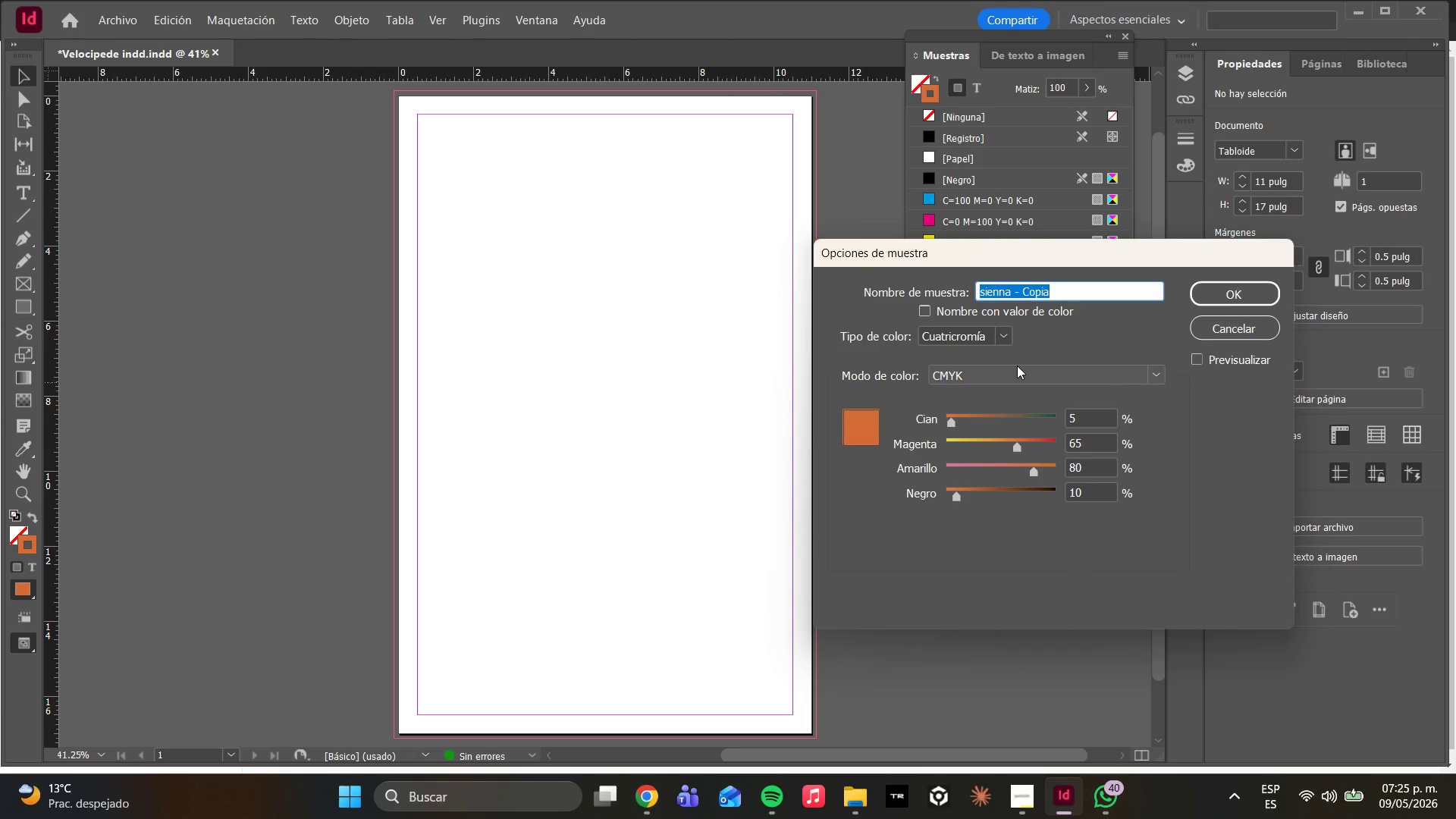 
type(champah)
key(Backspace)
type(gne)
 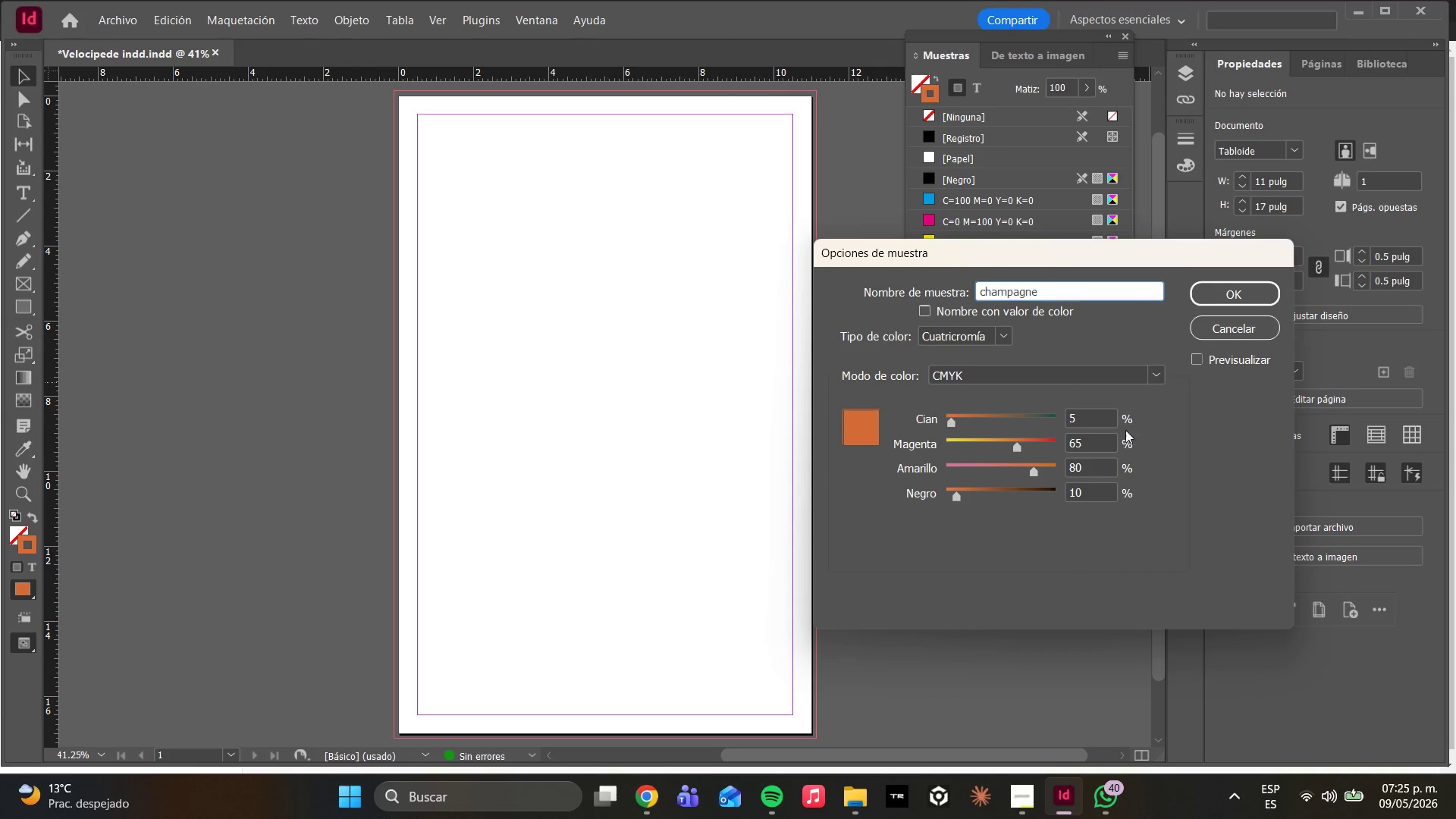 
left_click_drag(start_coordinate=[1092, 411], to_coordinate=[1025, 401])
 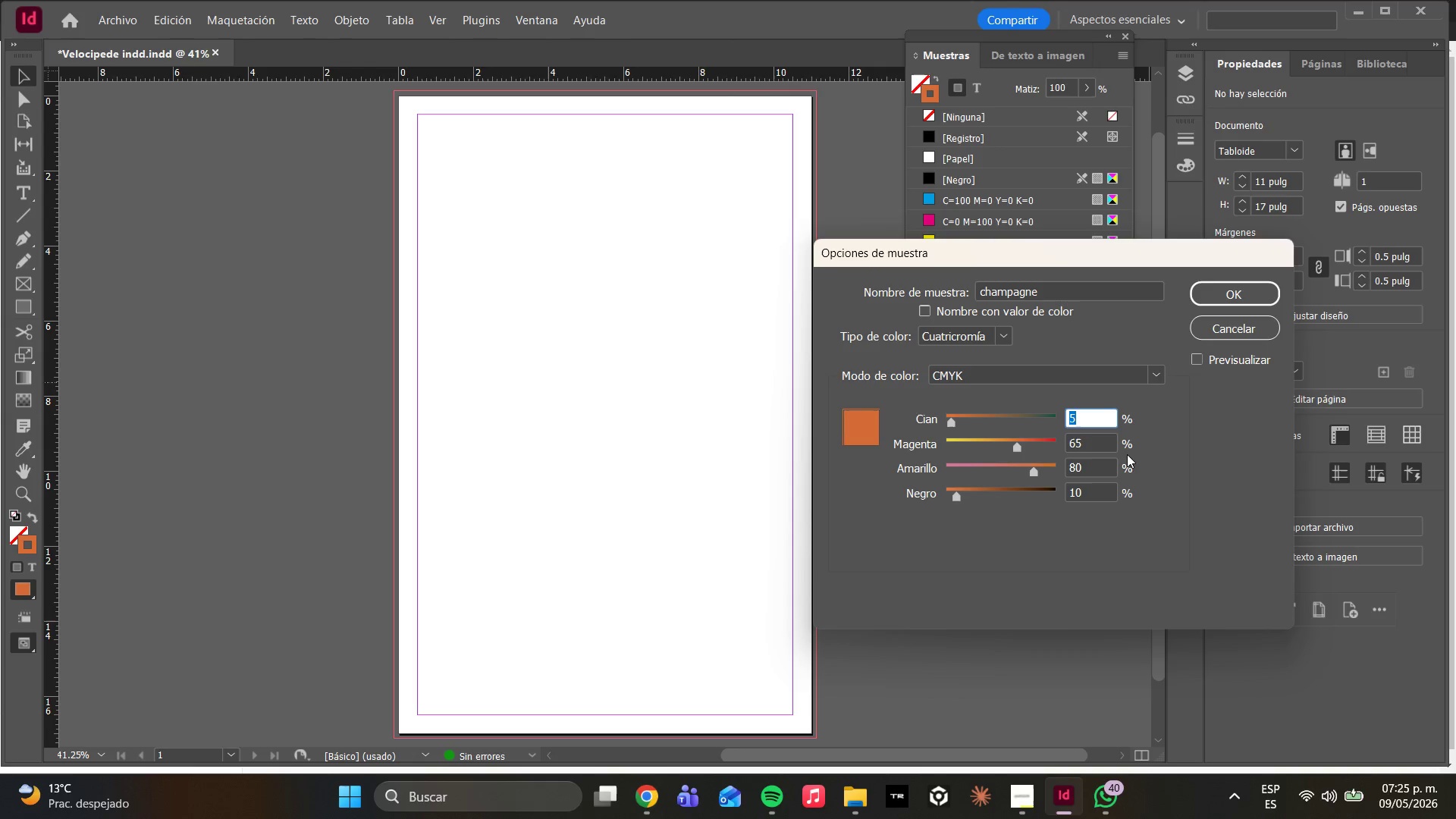 
key(8)
 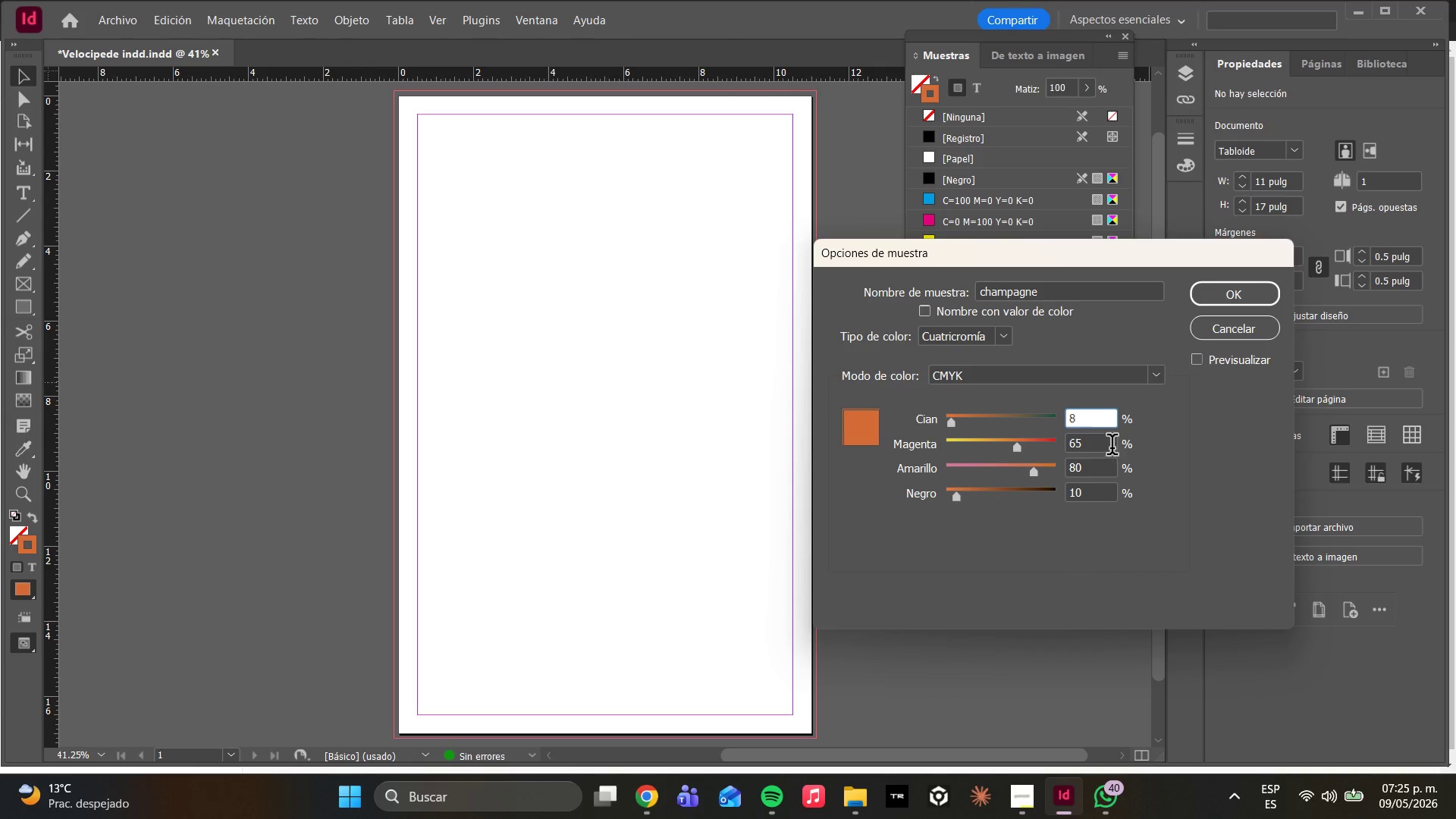 
left_click_drag(start_coordinate=[1103, 441], to_coordinate=[1008, 419])
 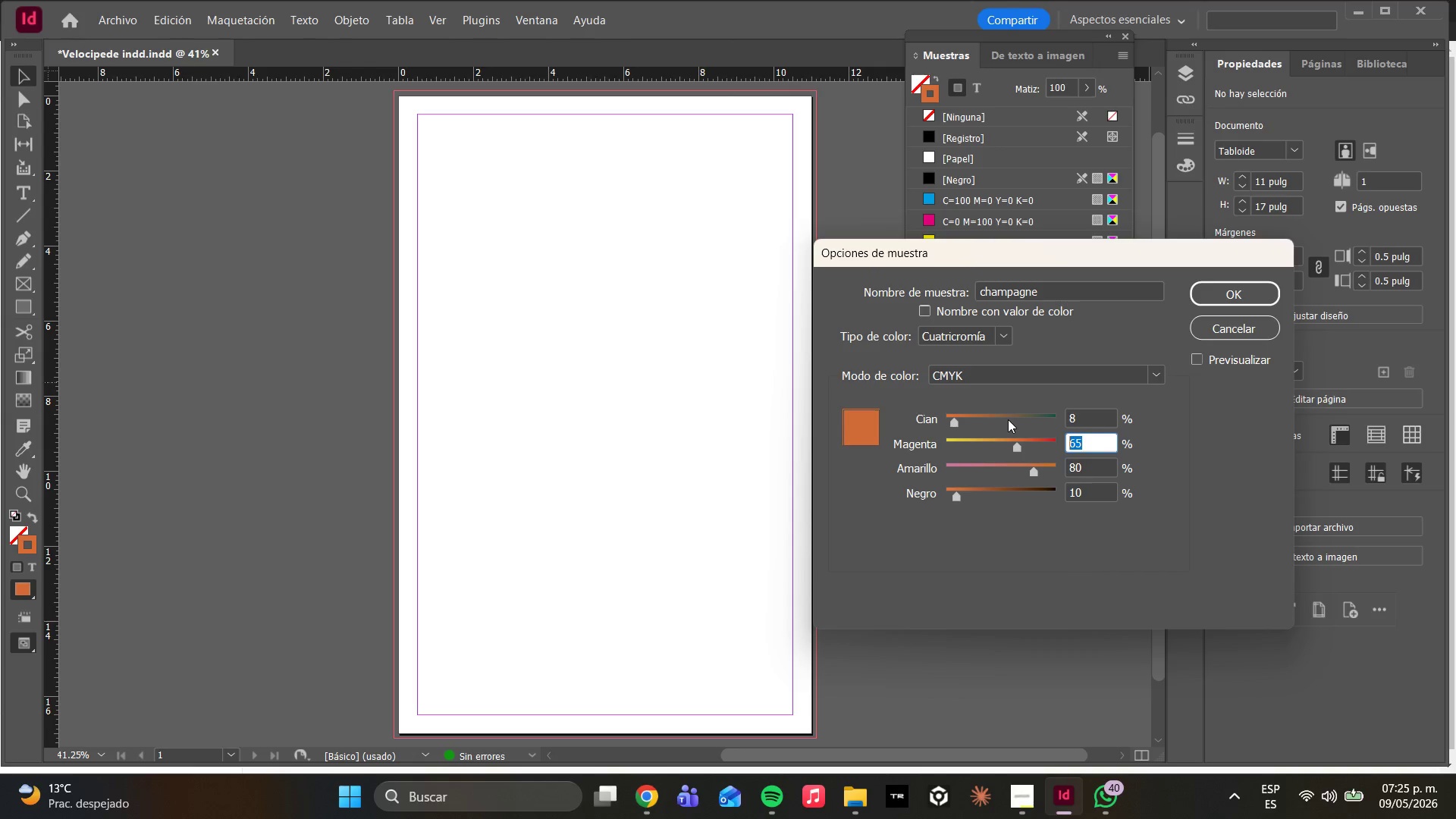 
type(1540)
 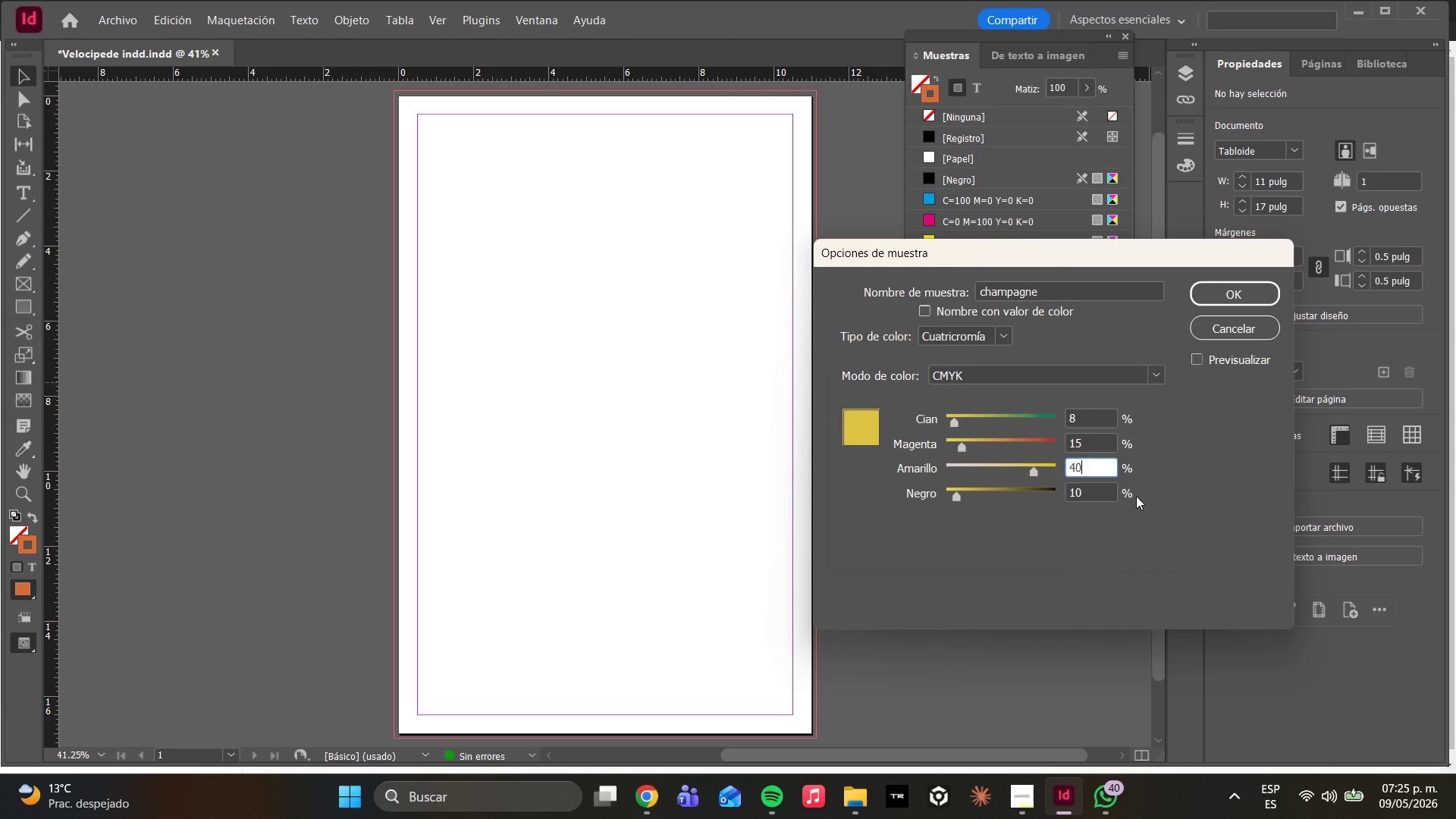 
left_click_drag(start_coordinate=[1087, 469], to_coordinate=[1018, 428])
 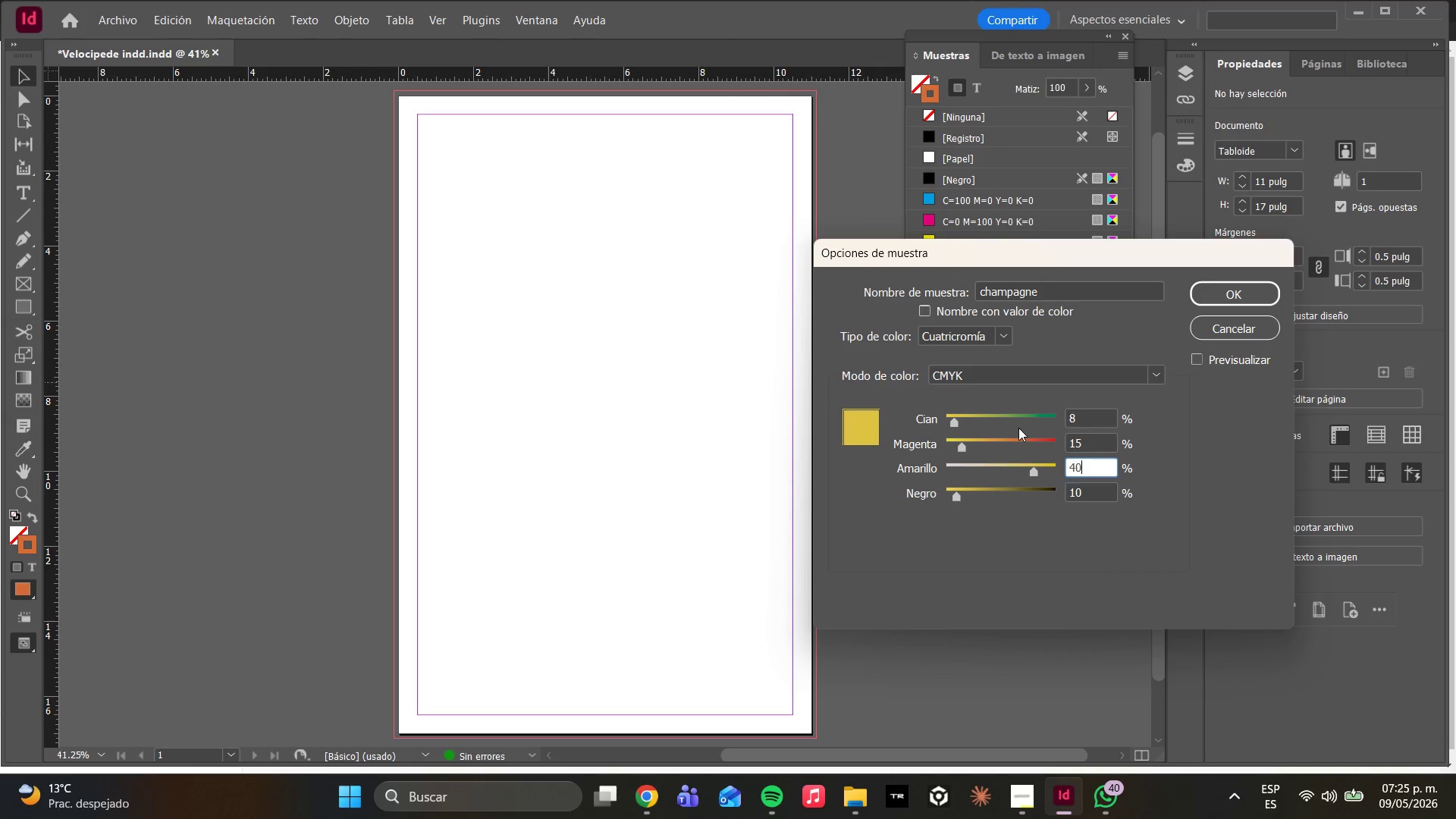 
left_click_drag(start_coordinate=[1094, 488], to_coordinate=[1028, 475])
 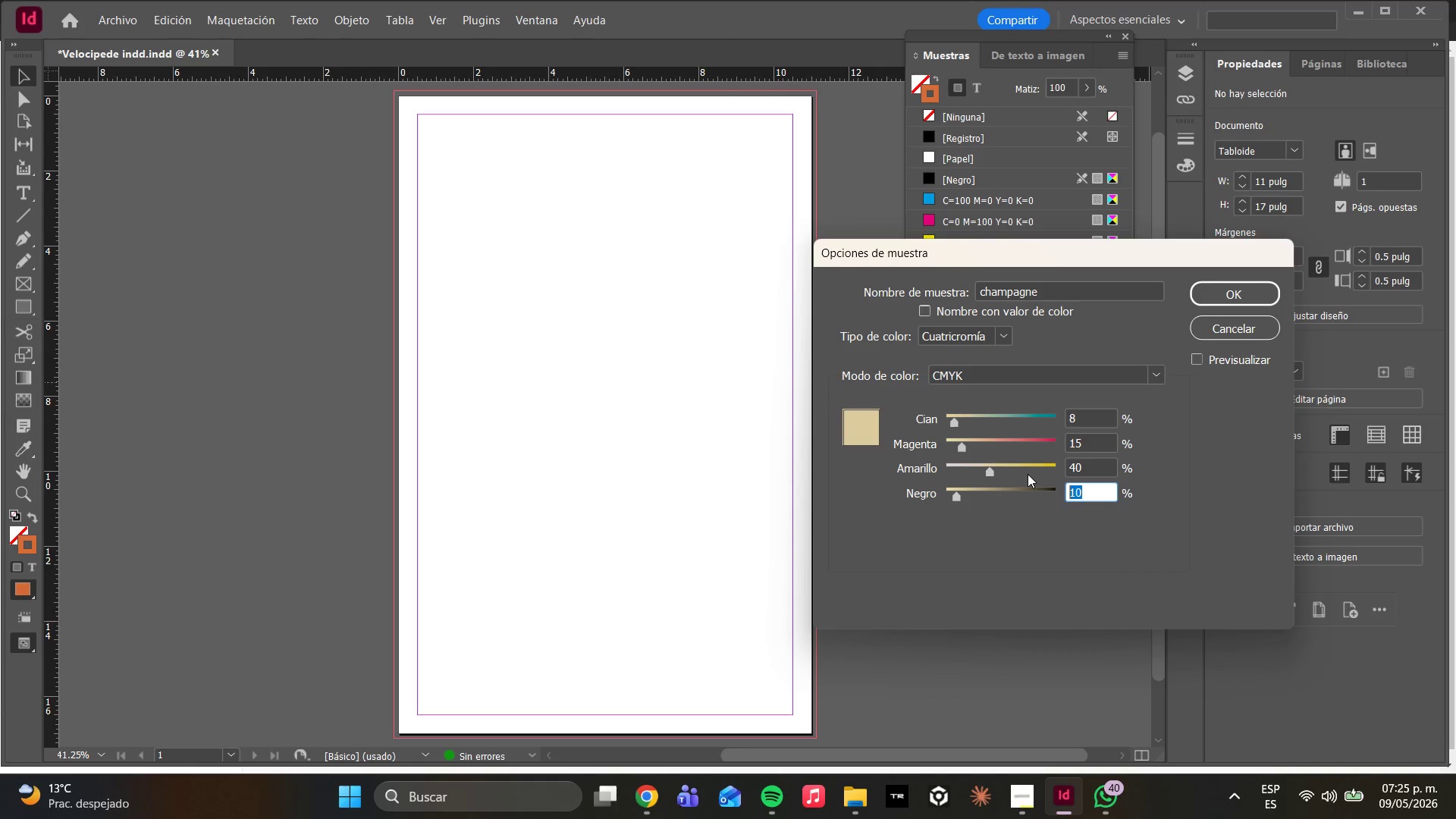 
key(Q)
 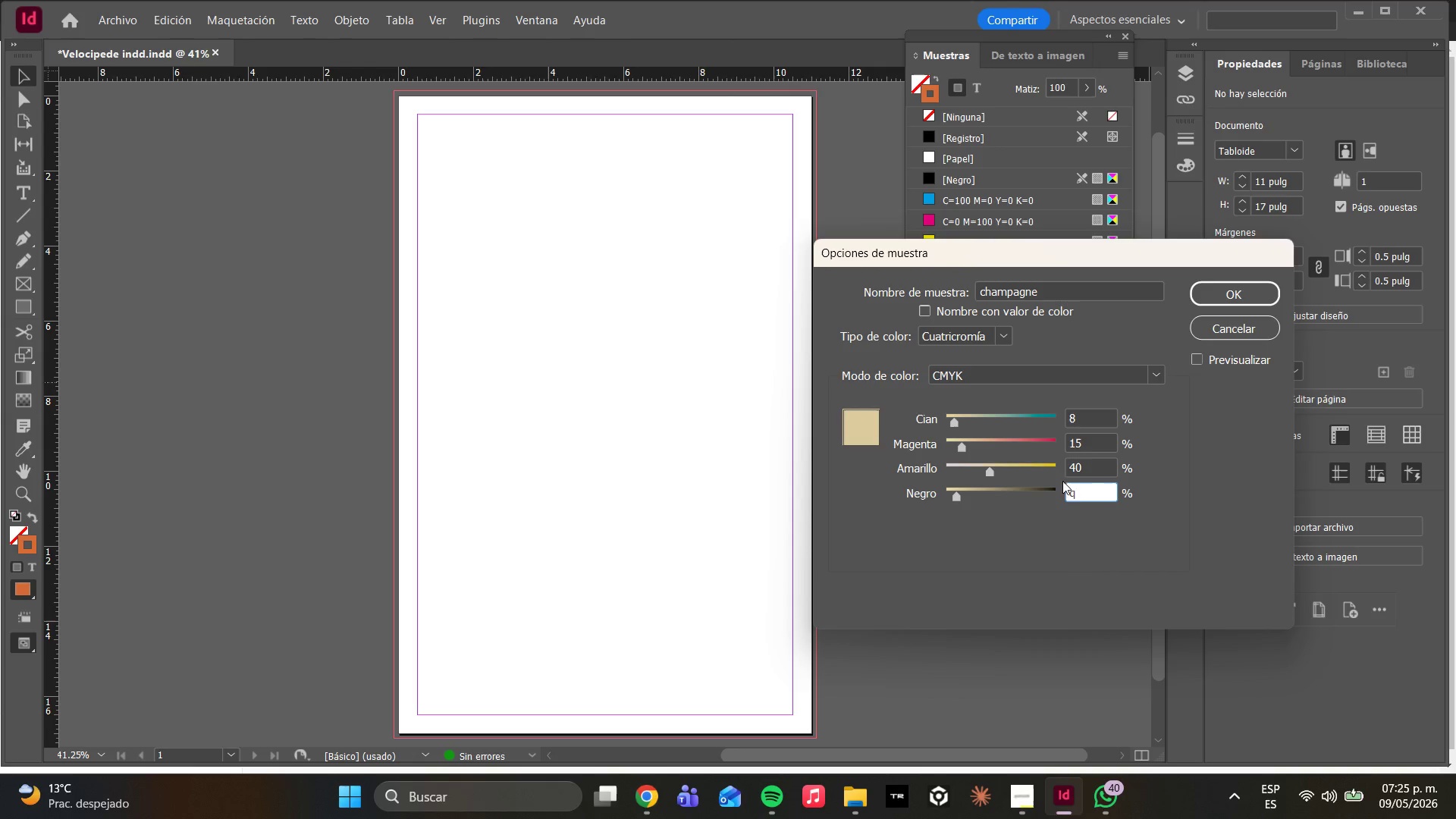 
key(Backspace)
 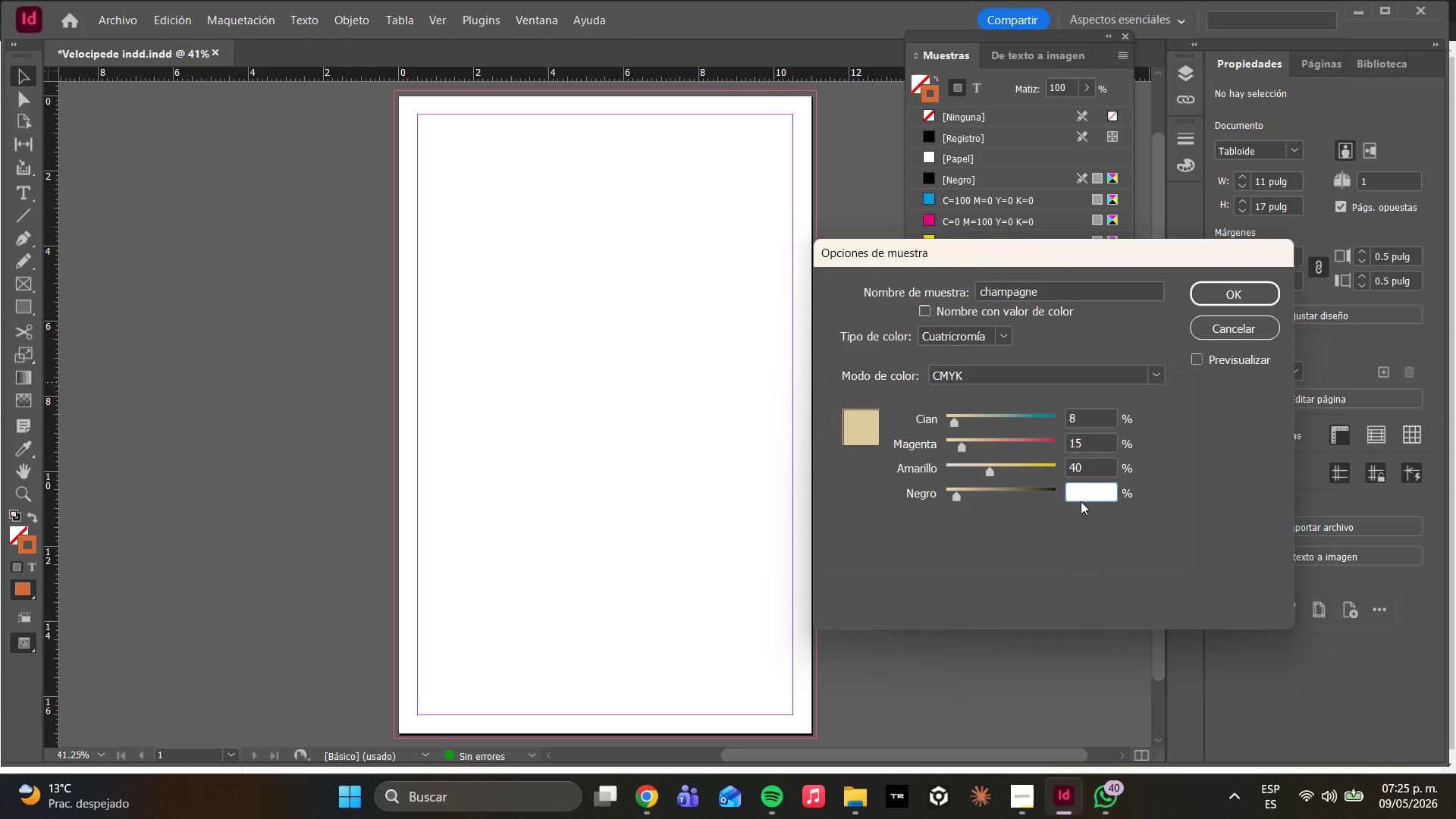 
key(2)
 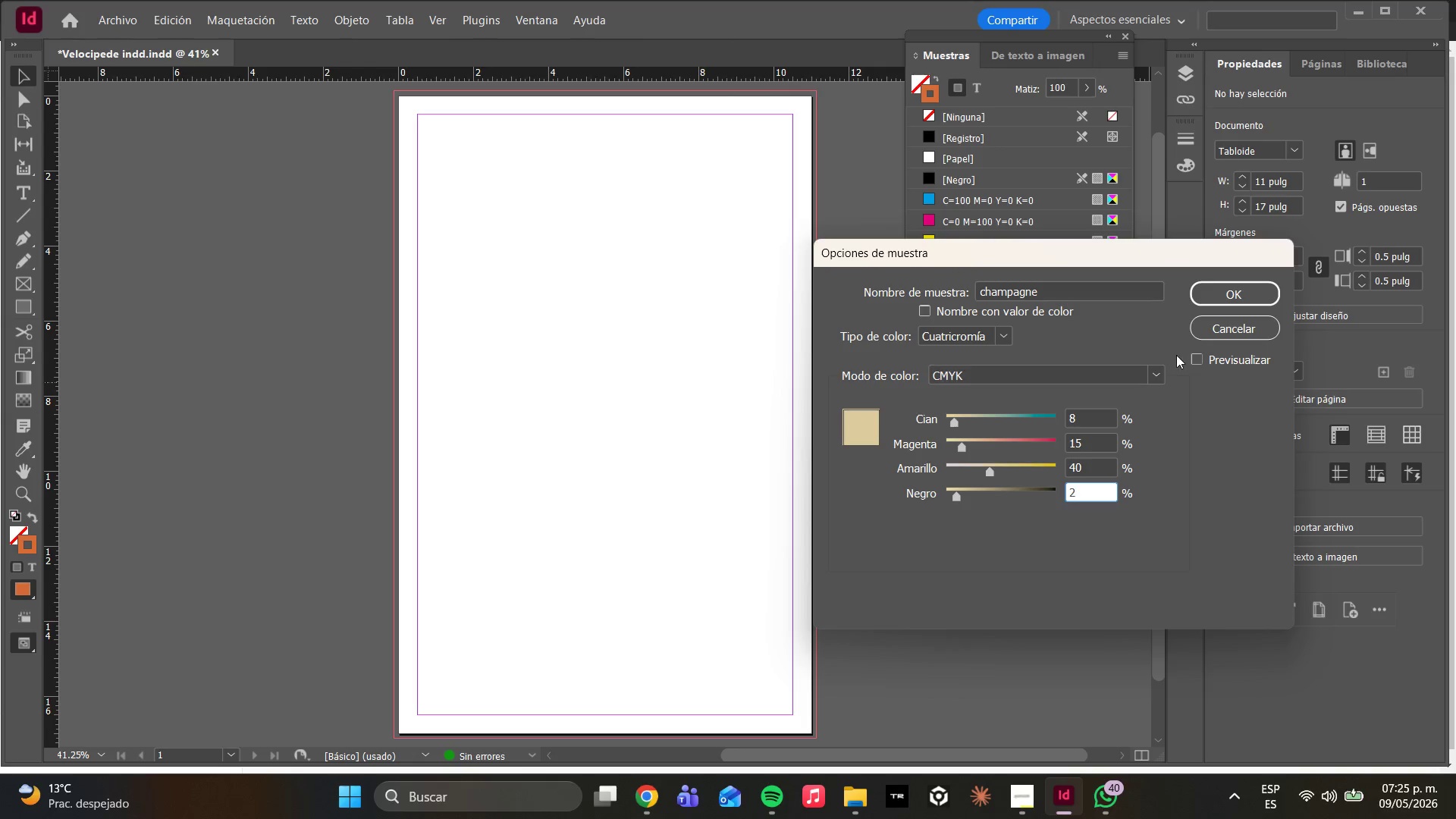 
left_click([1156, 369])
 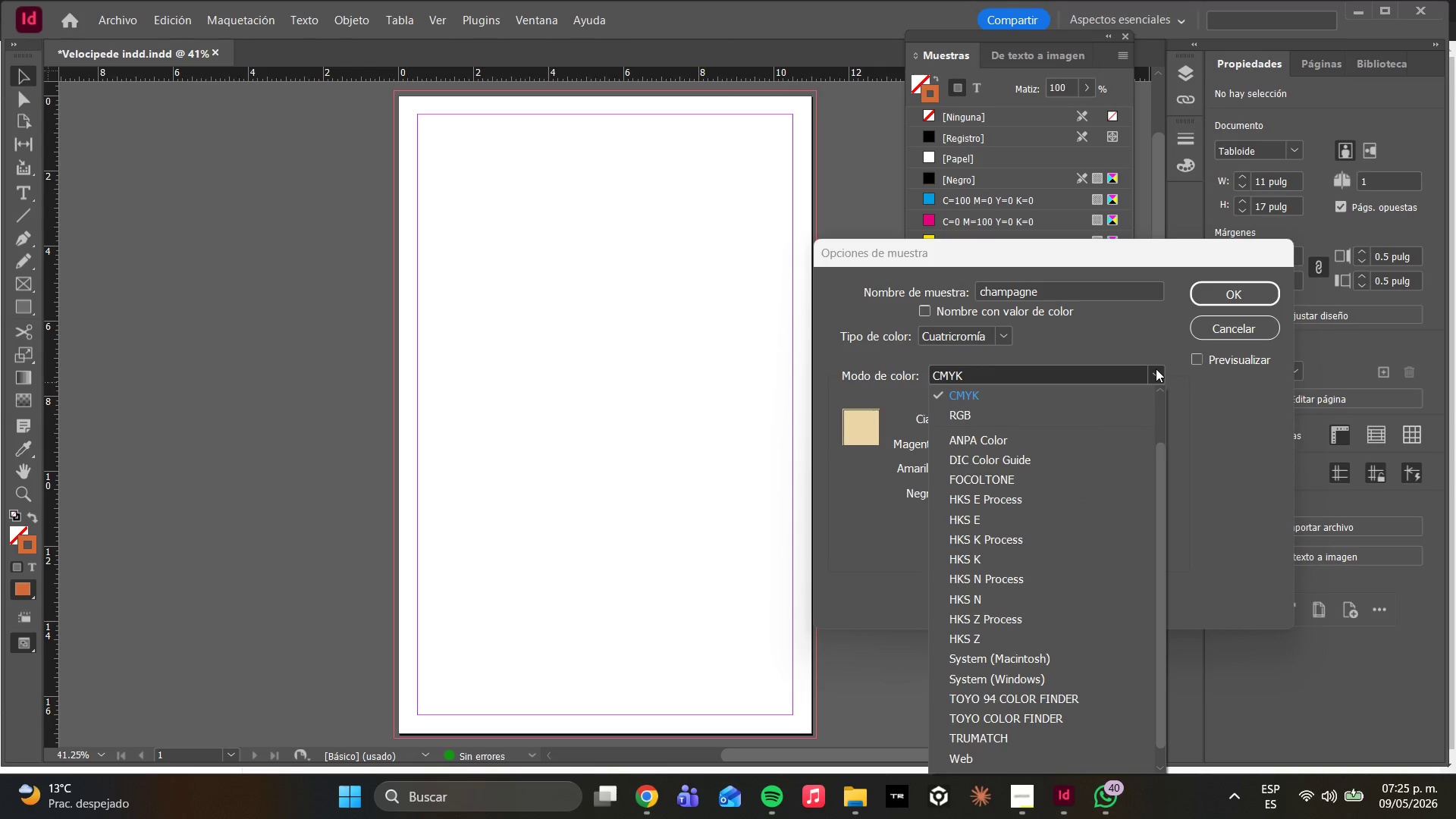 
left_click([1156, 369])
 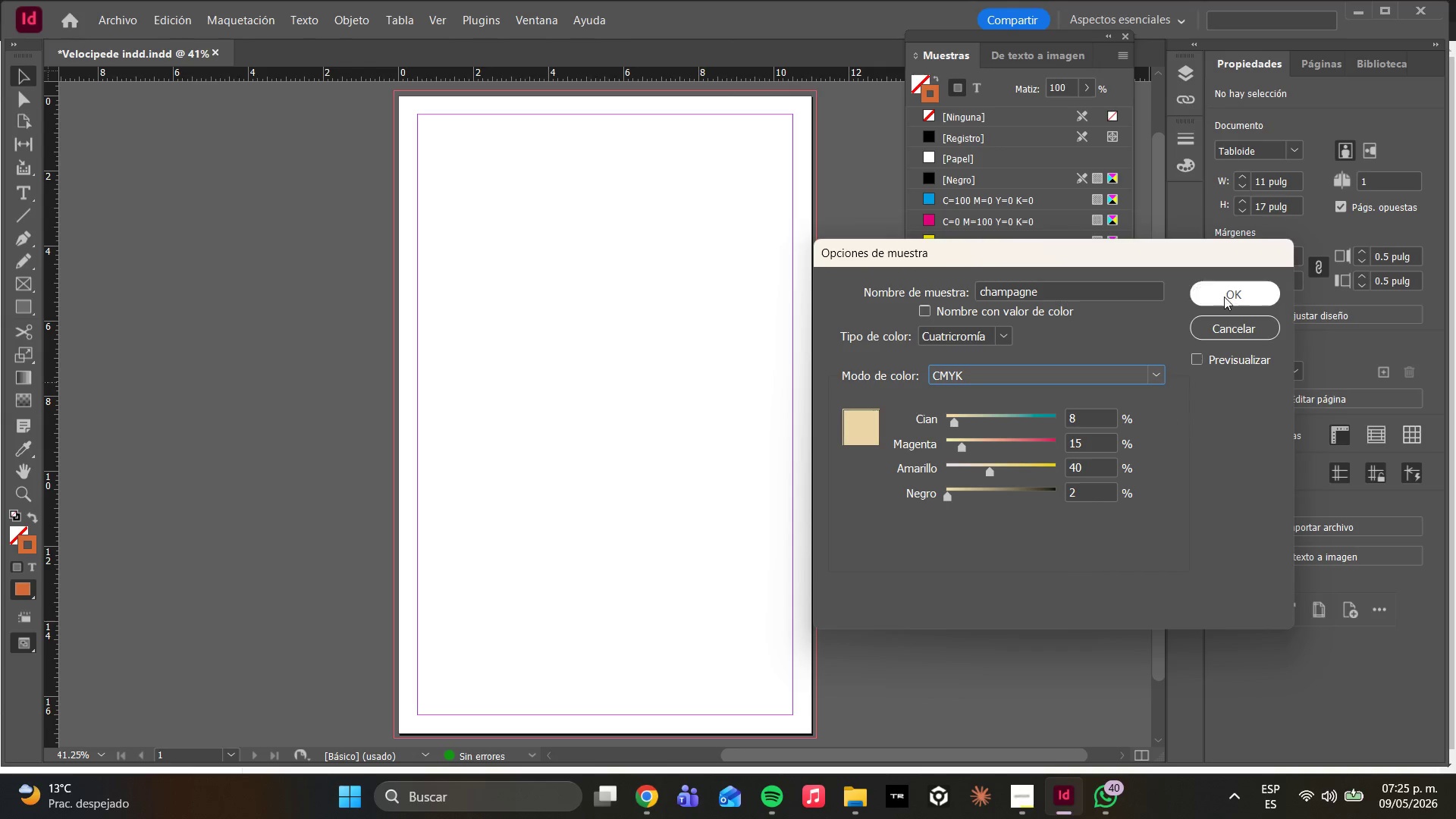 
left_click([1229, 290])
 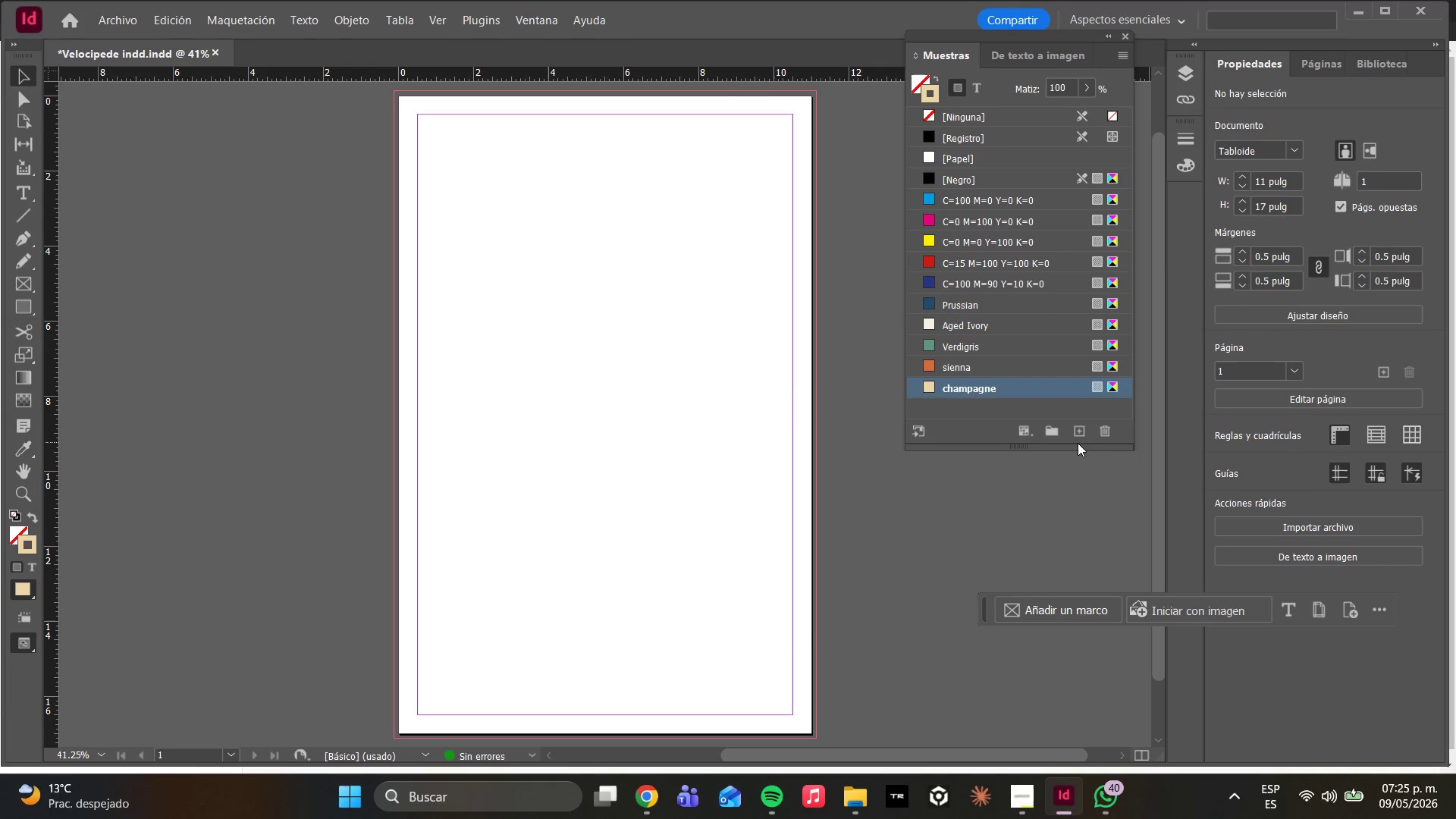 
double_click([1077, 435])
 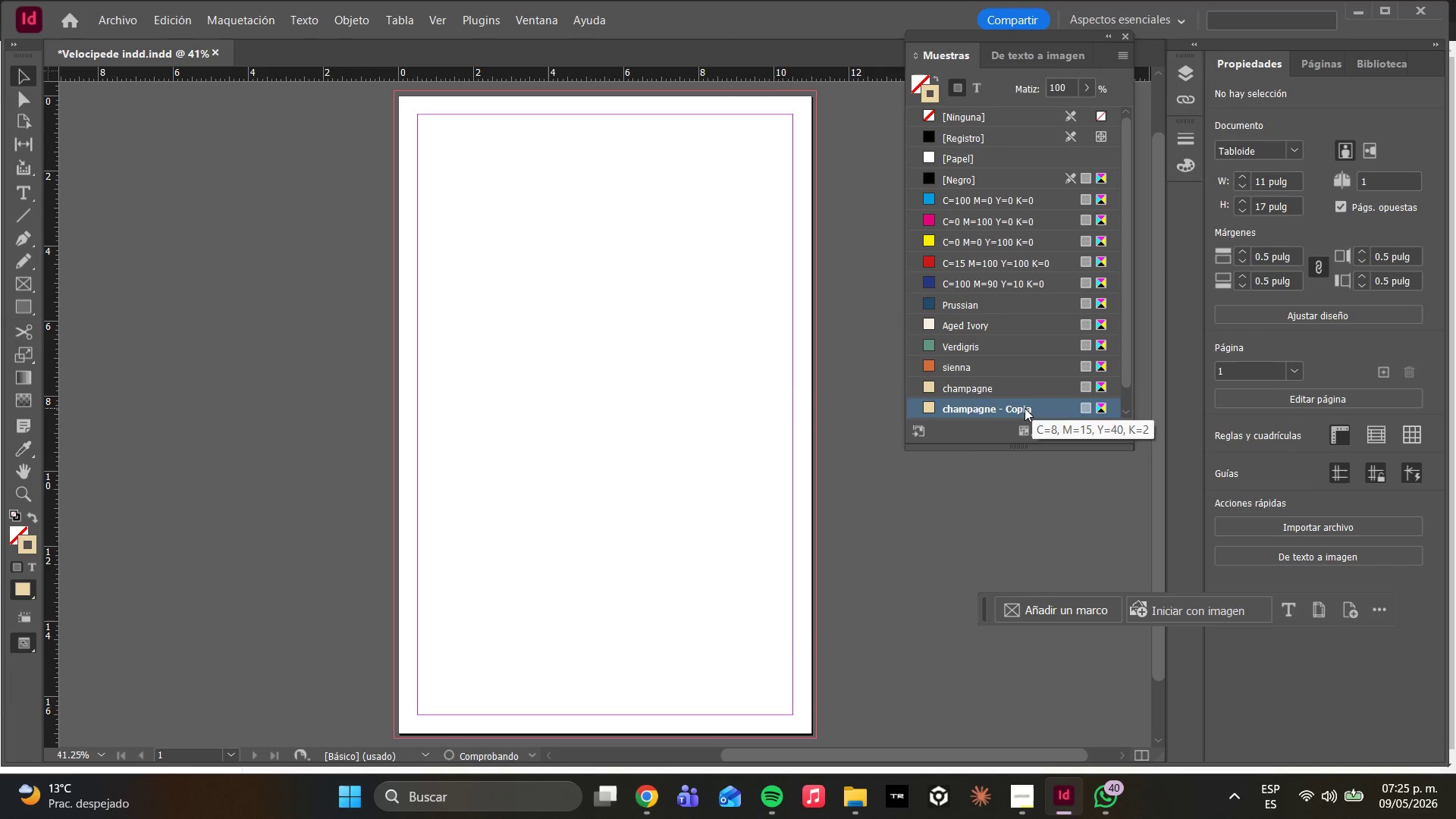 
double_click([1023, 408])
 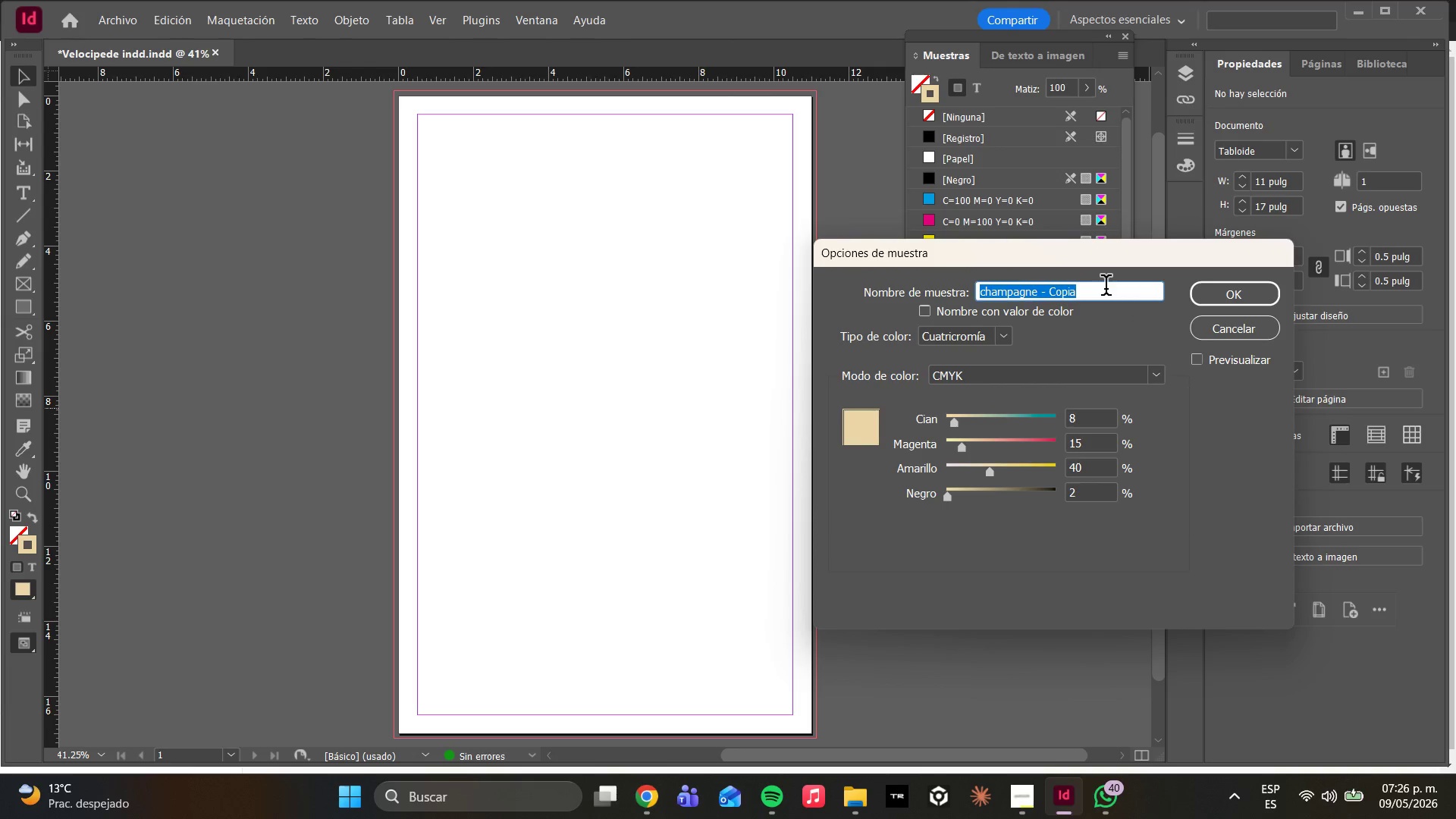 
type(graphite)
 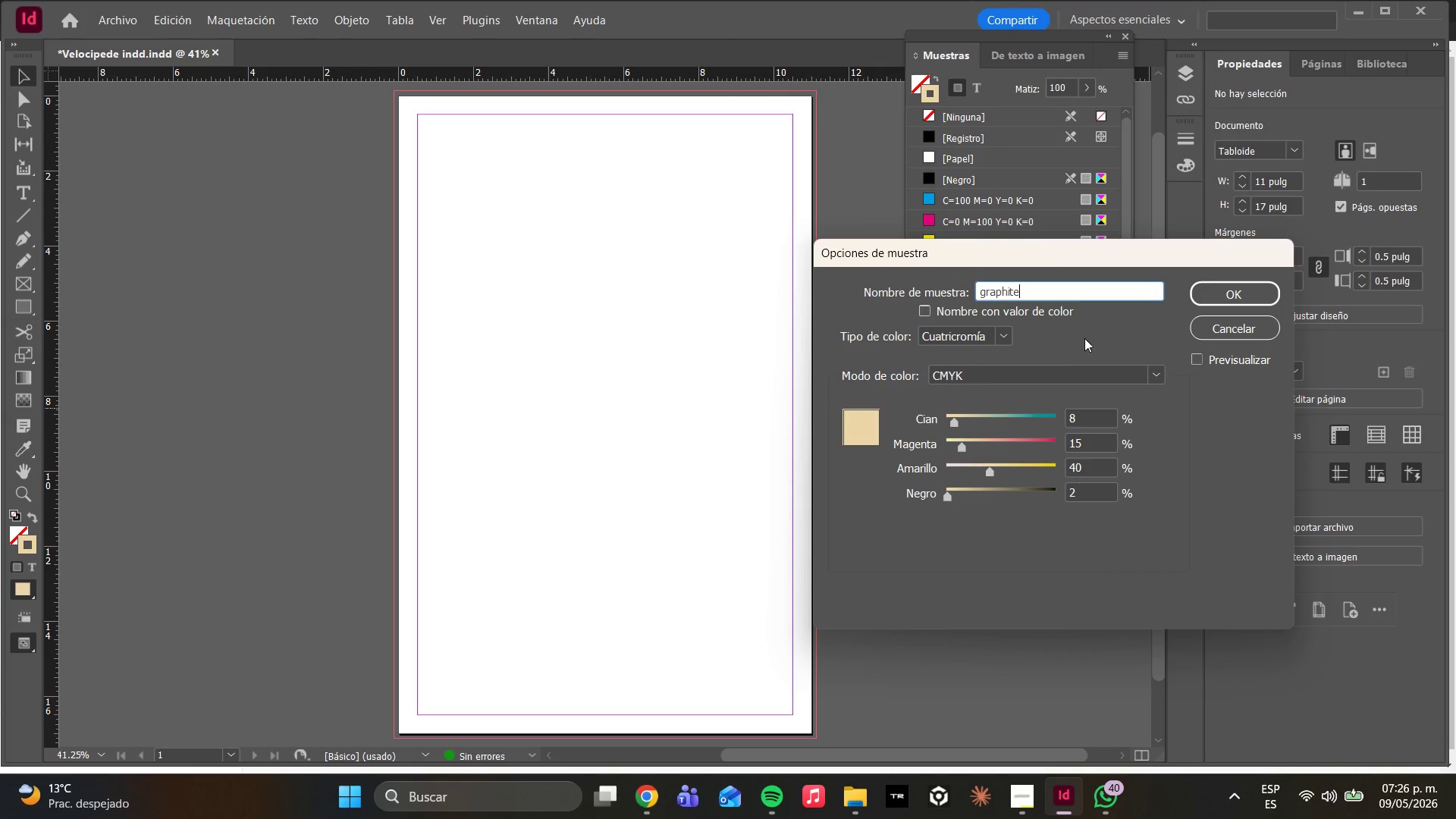 
left_click_drag(start_coordinate=[1084, 422], to_coordinate=[1015, 403])
 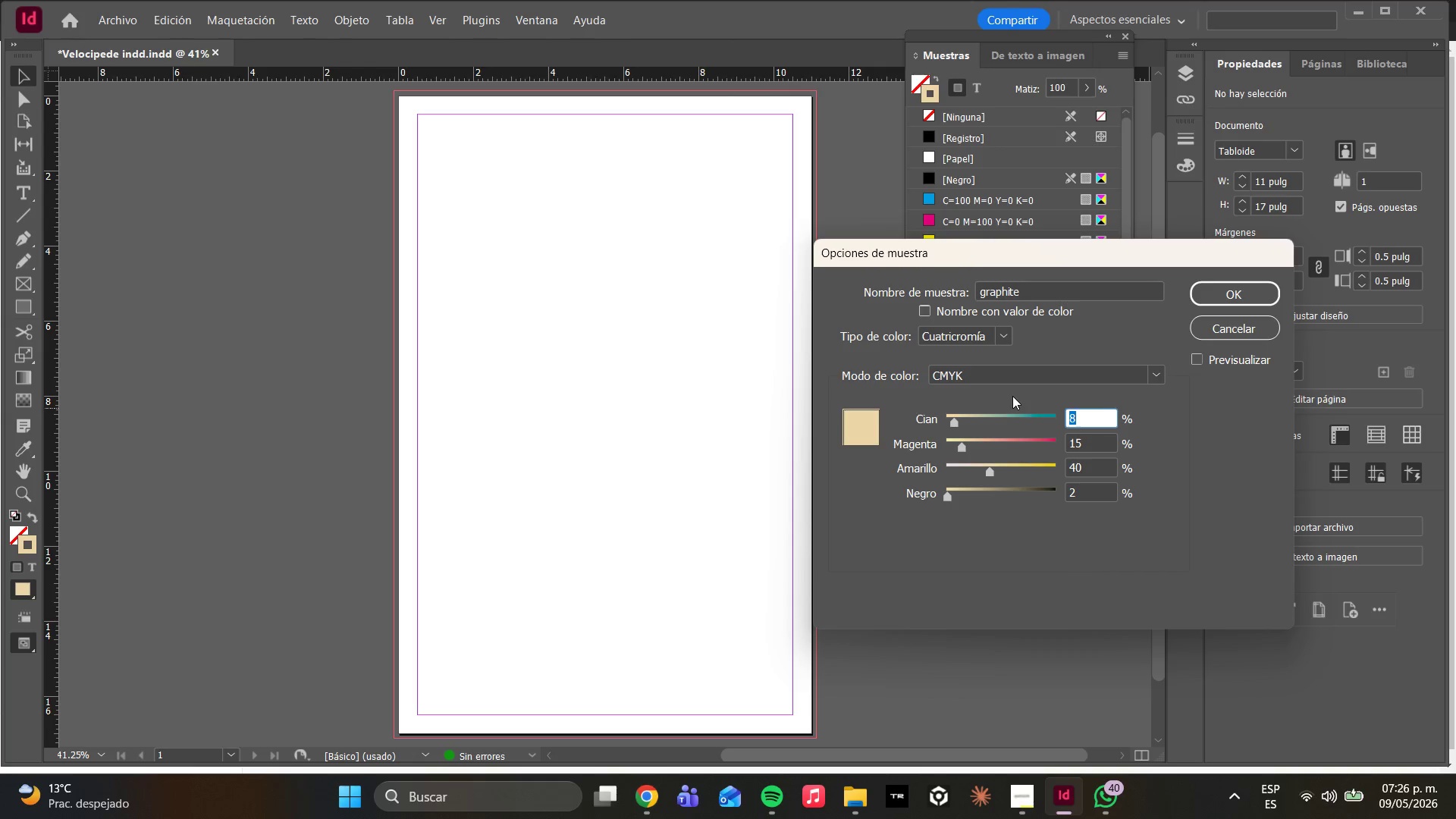 
type(55)
 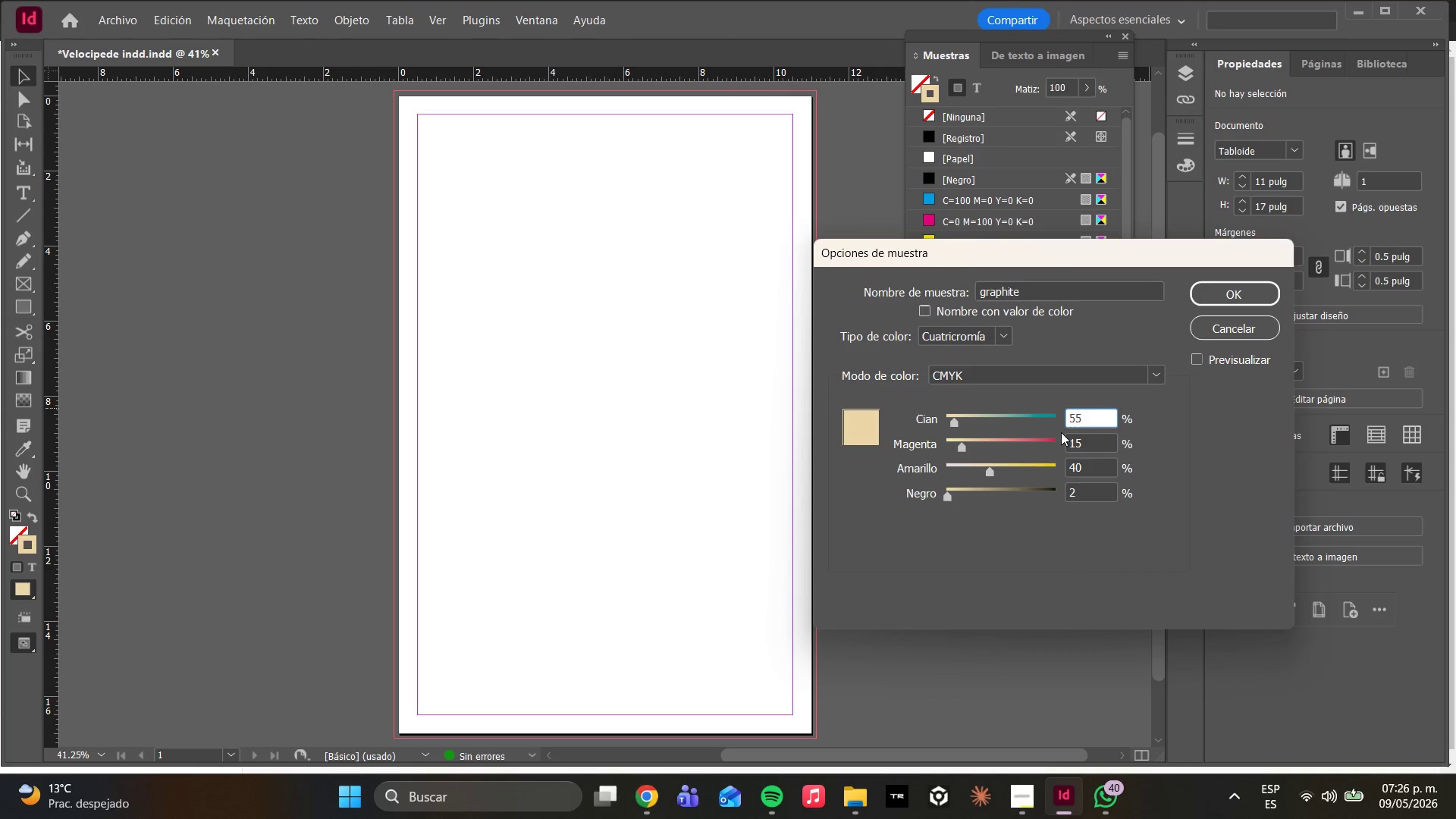 
left_click_drag(start_coordinate=[1087, 443], to_coordinate=[1025, 423])
 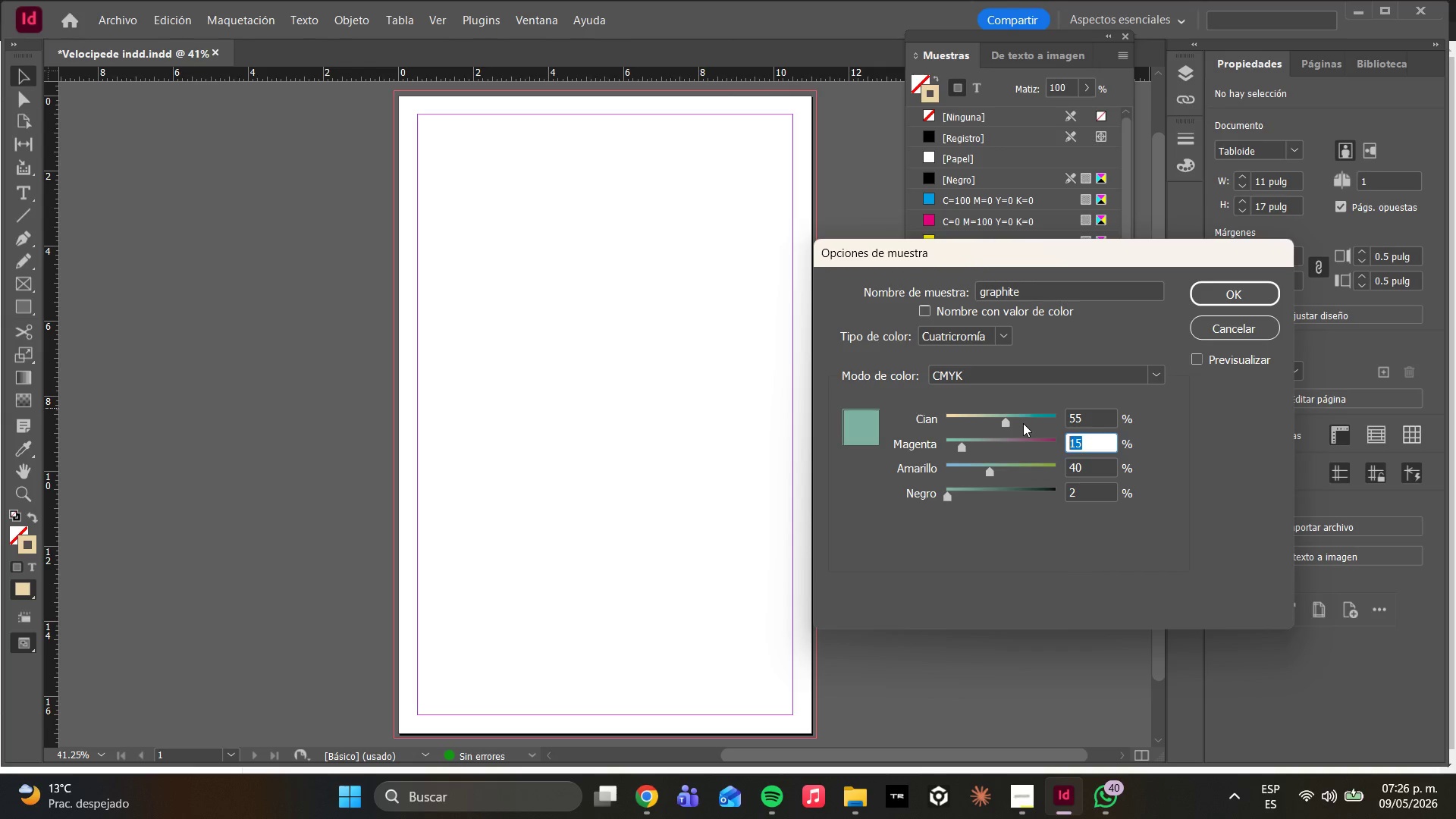 
wait(23.48)
 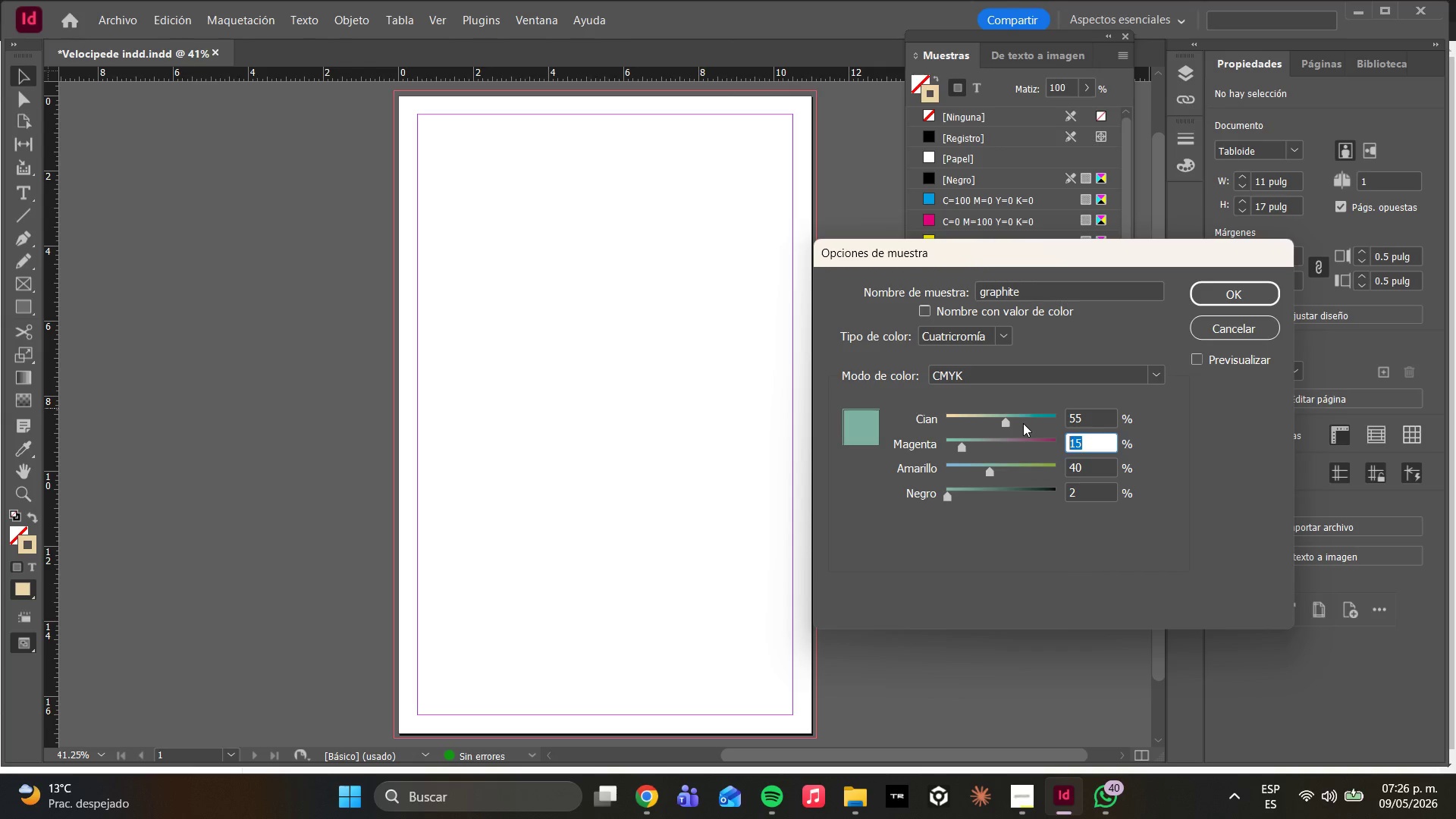 
type(45)
 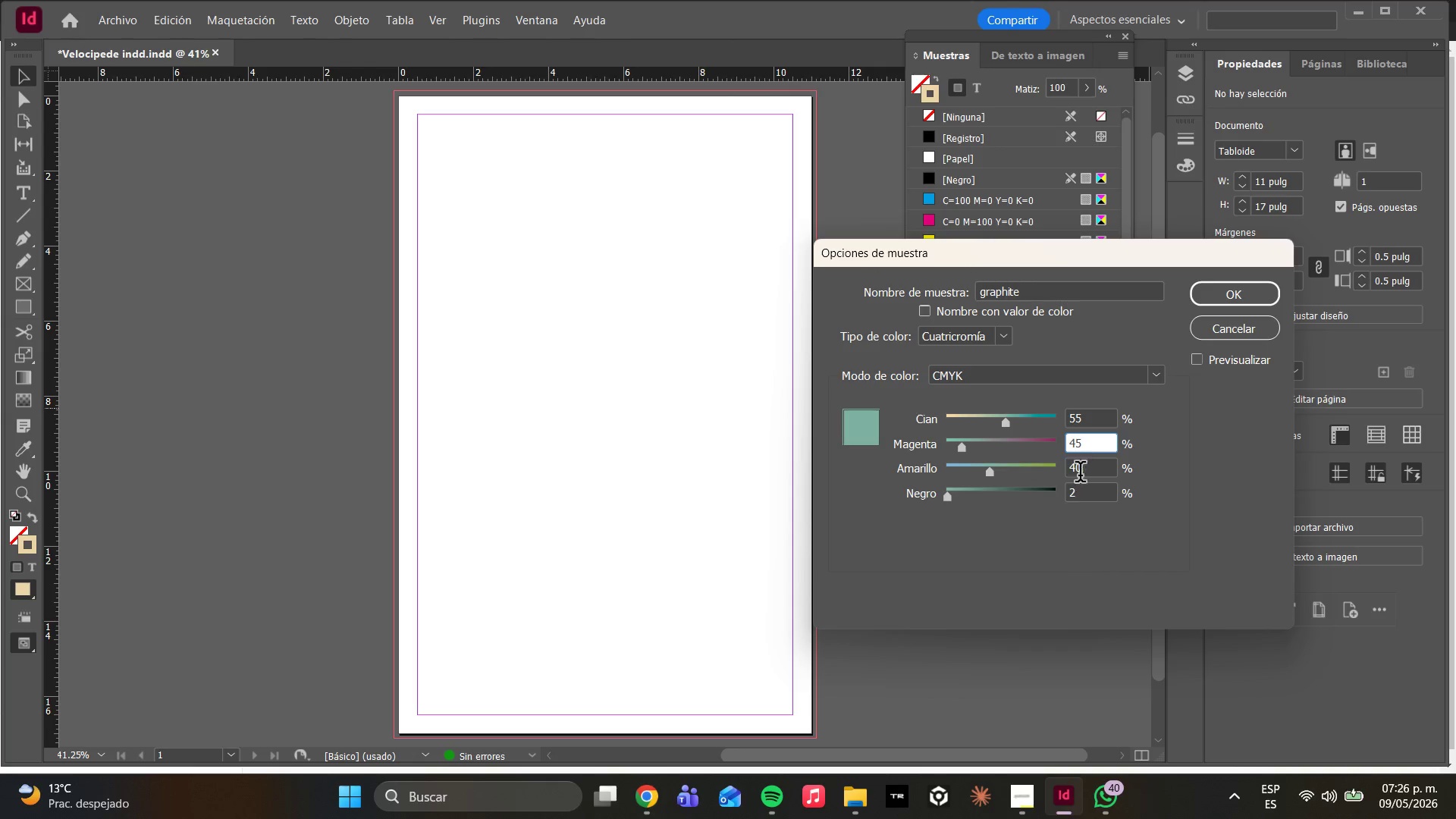 
left_click_drag(start_coordinate=[1097, 466], to_coordinate=[963, 426])
 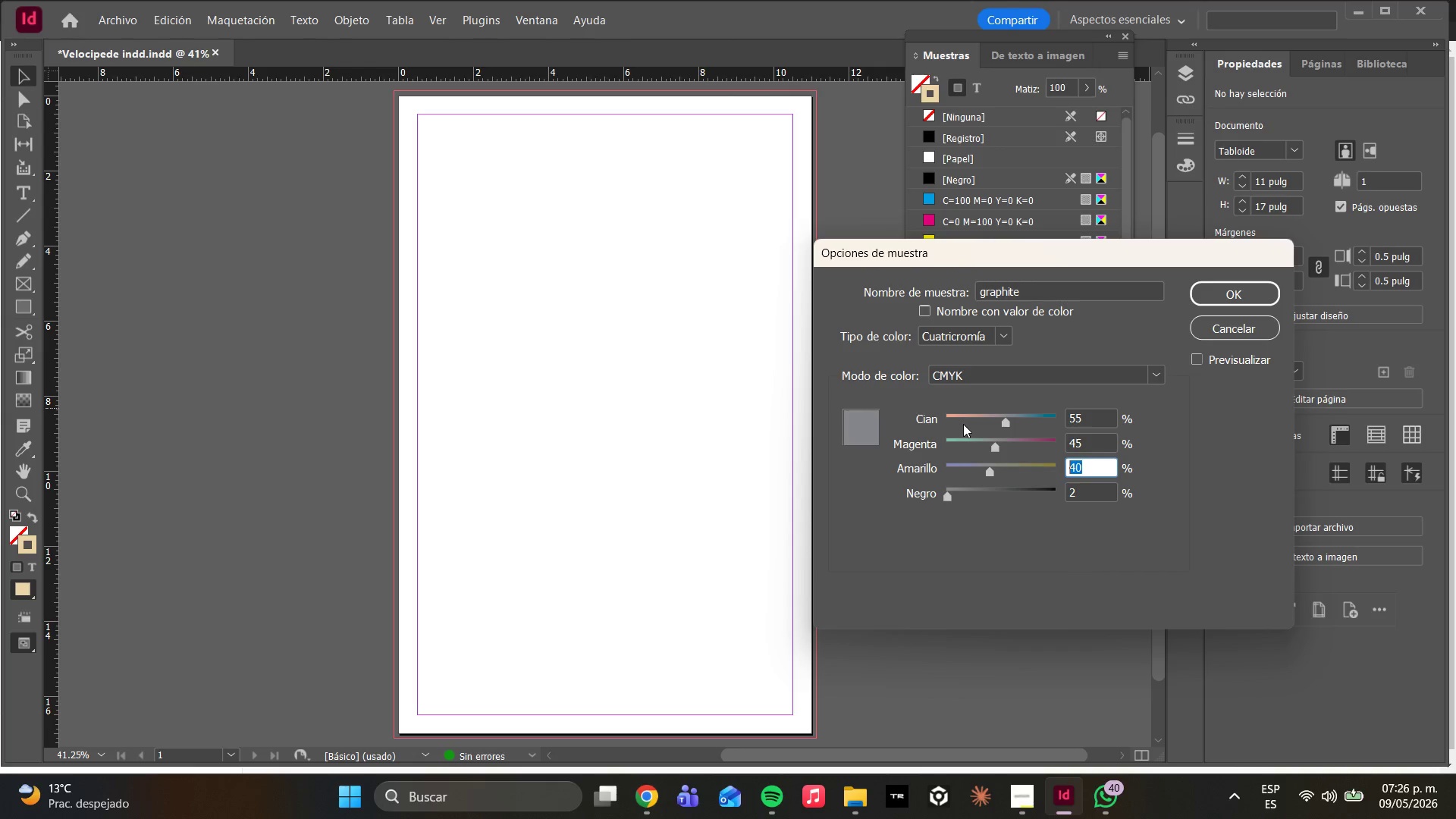 
type(40)
 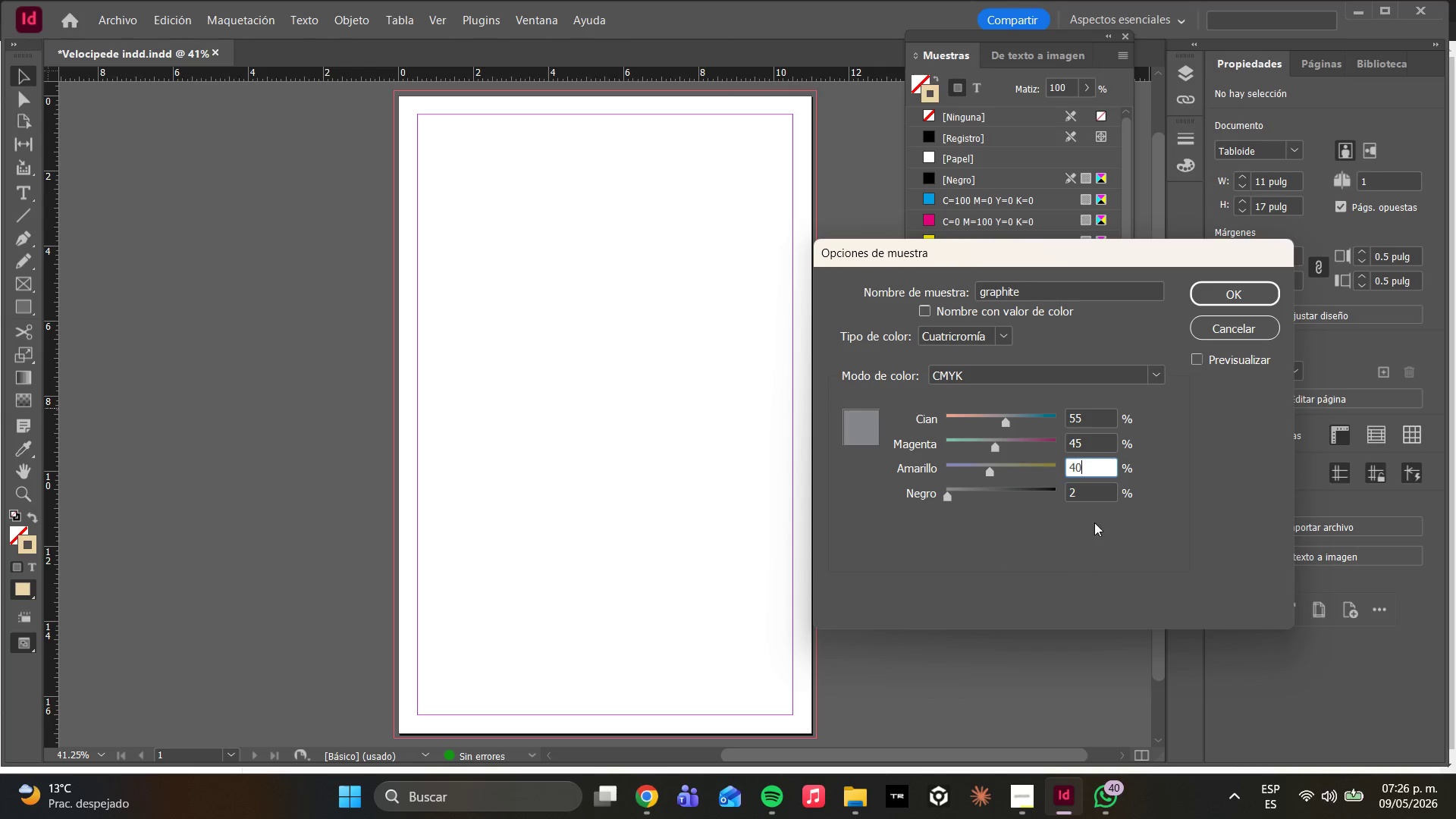 
left_click_drag(start_coordinate=[1083, 490], to_coordinate=[994, 461])
 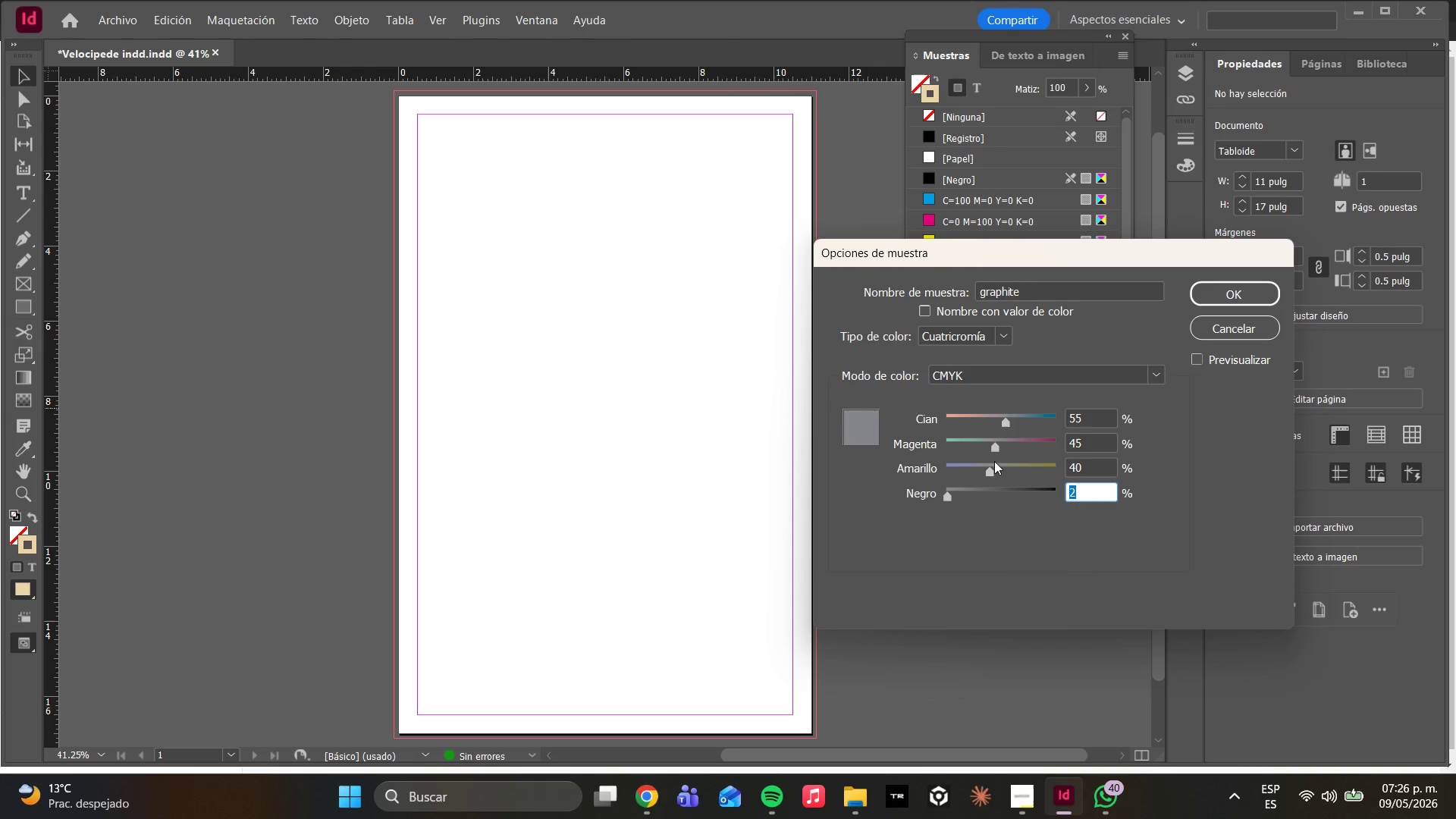 
type(55)
 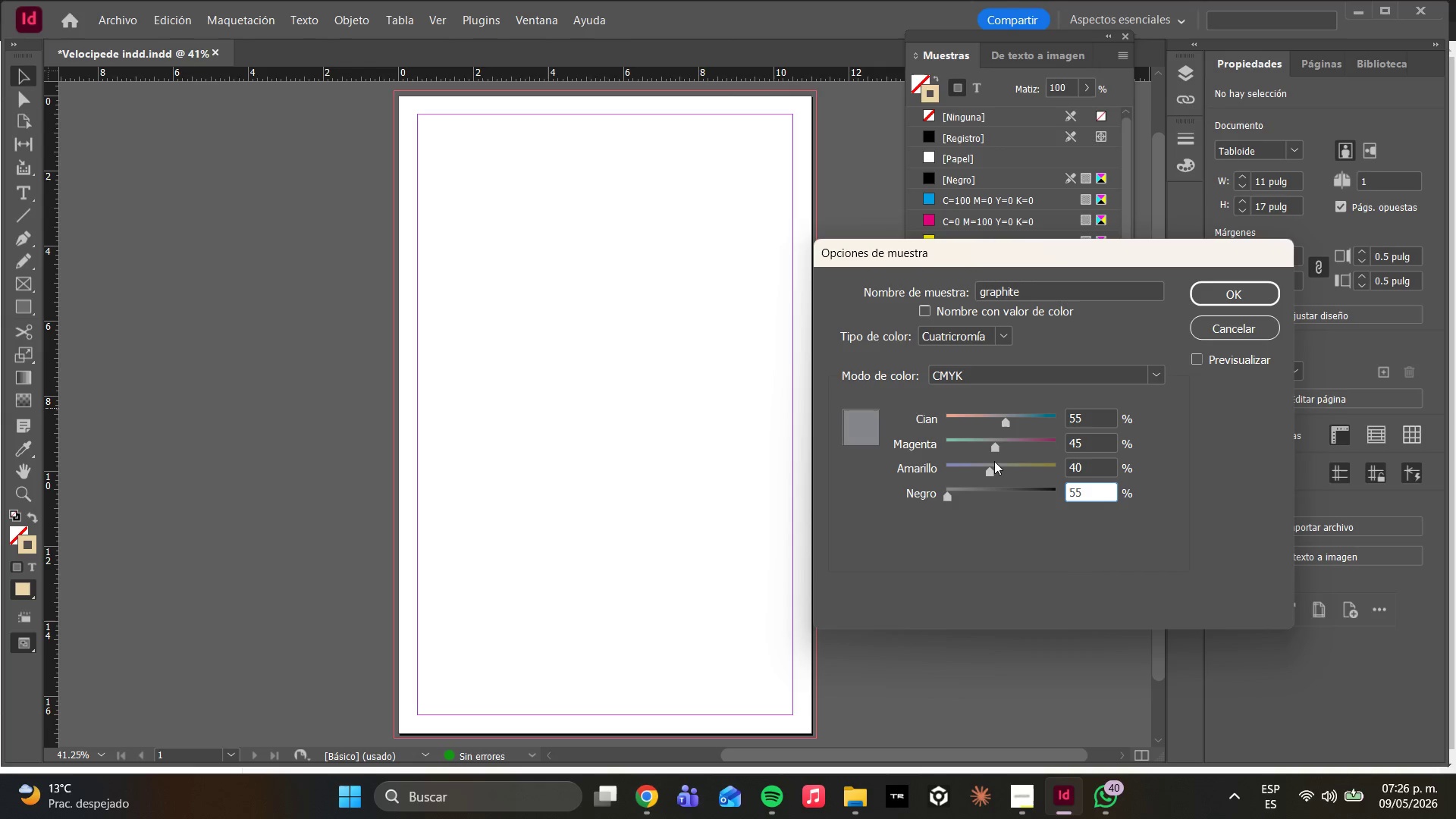 
wait(9.25)
 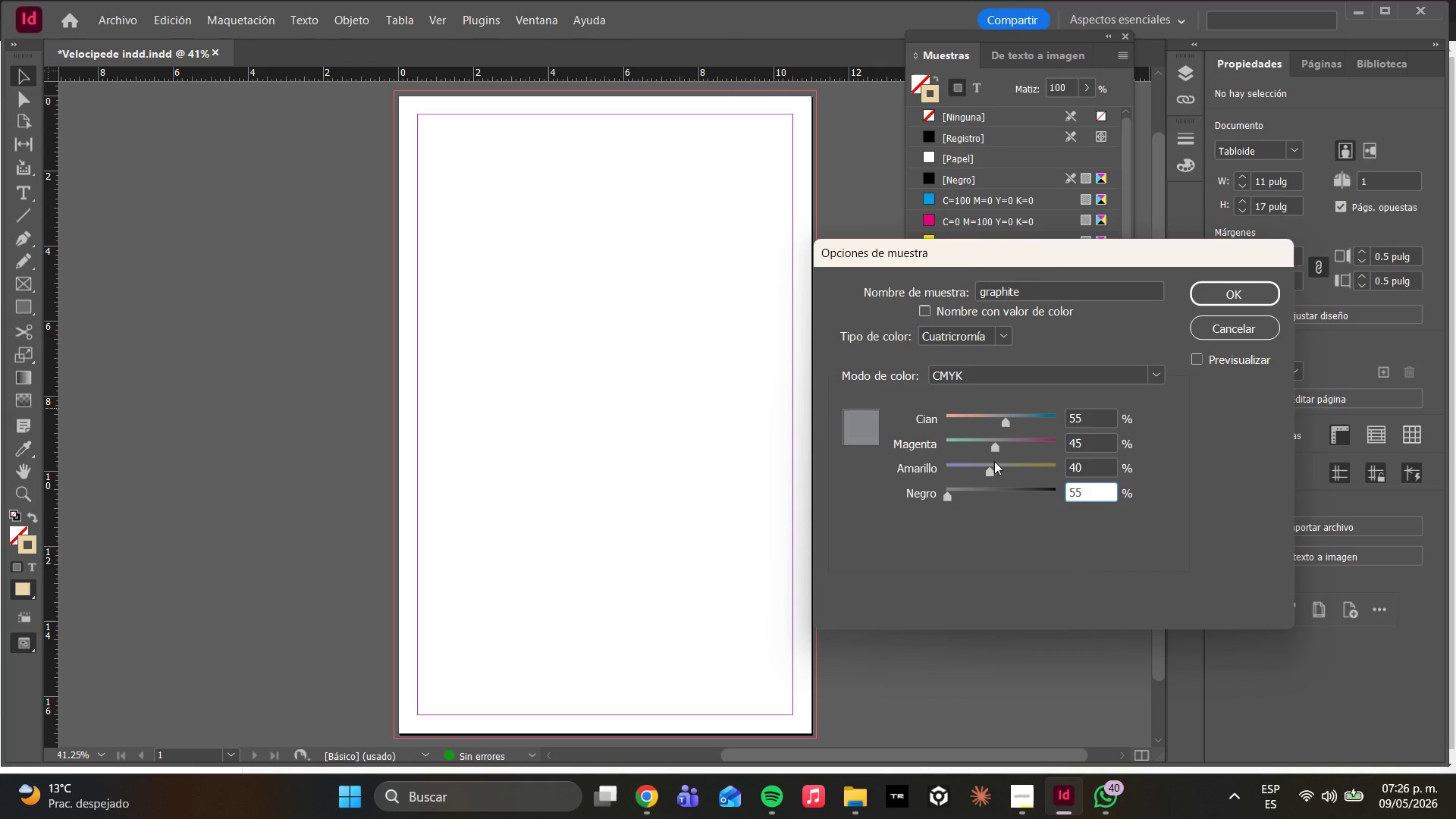 
left_click([1222, 290])
 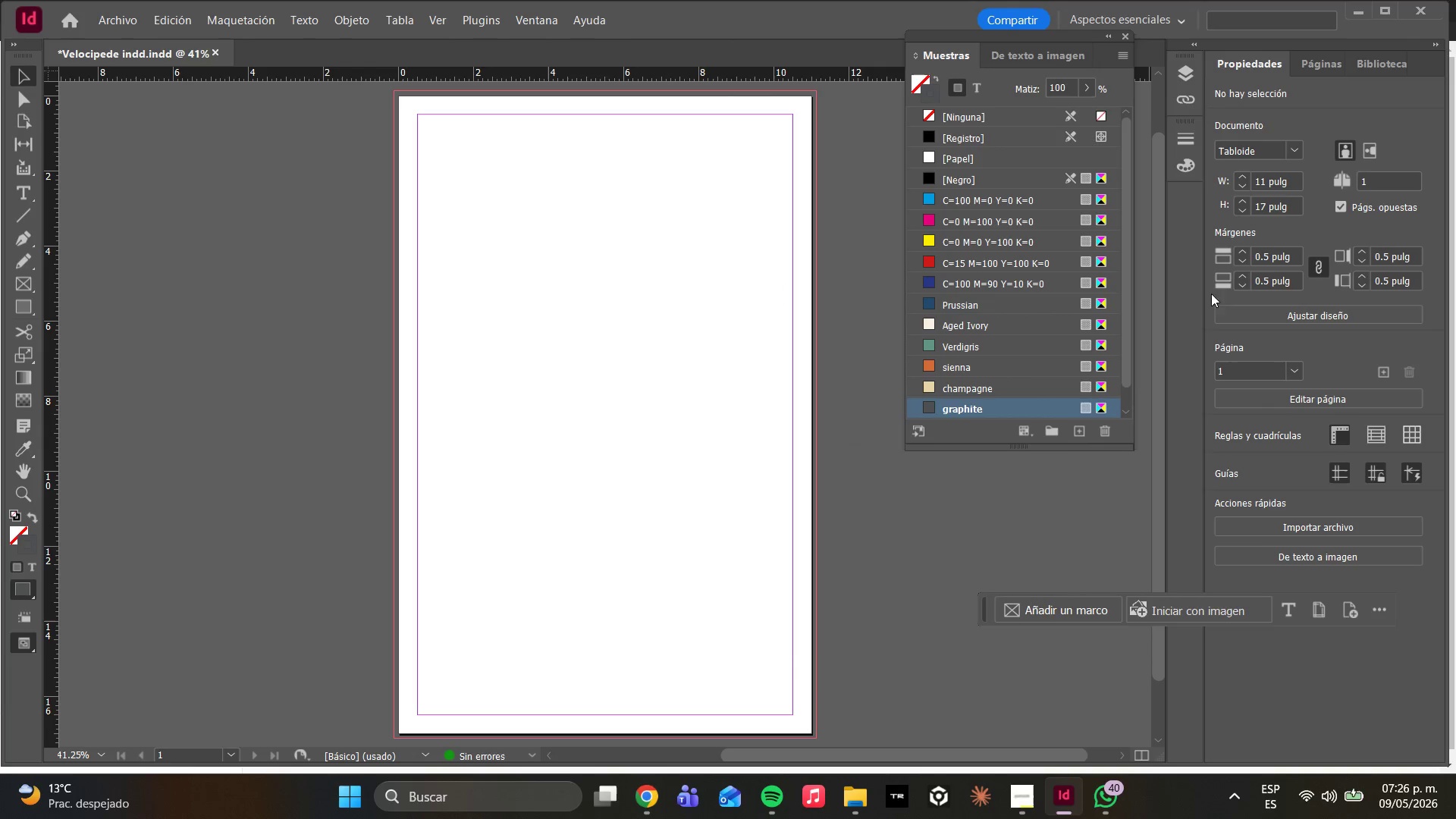 
mouse_move([952, 353])
 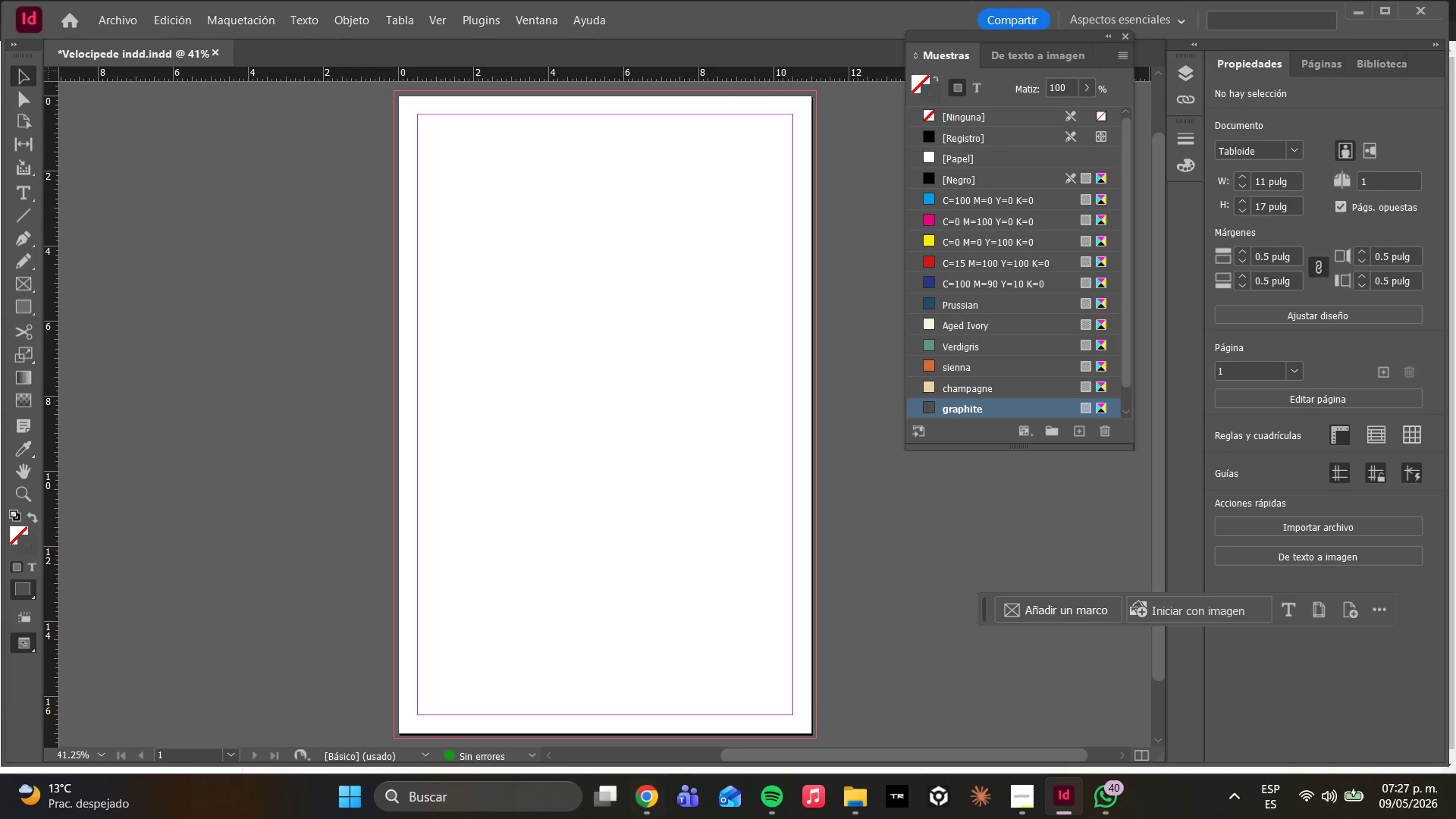 
wait(5.55)
 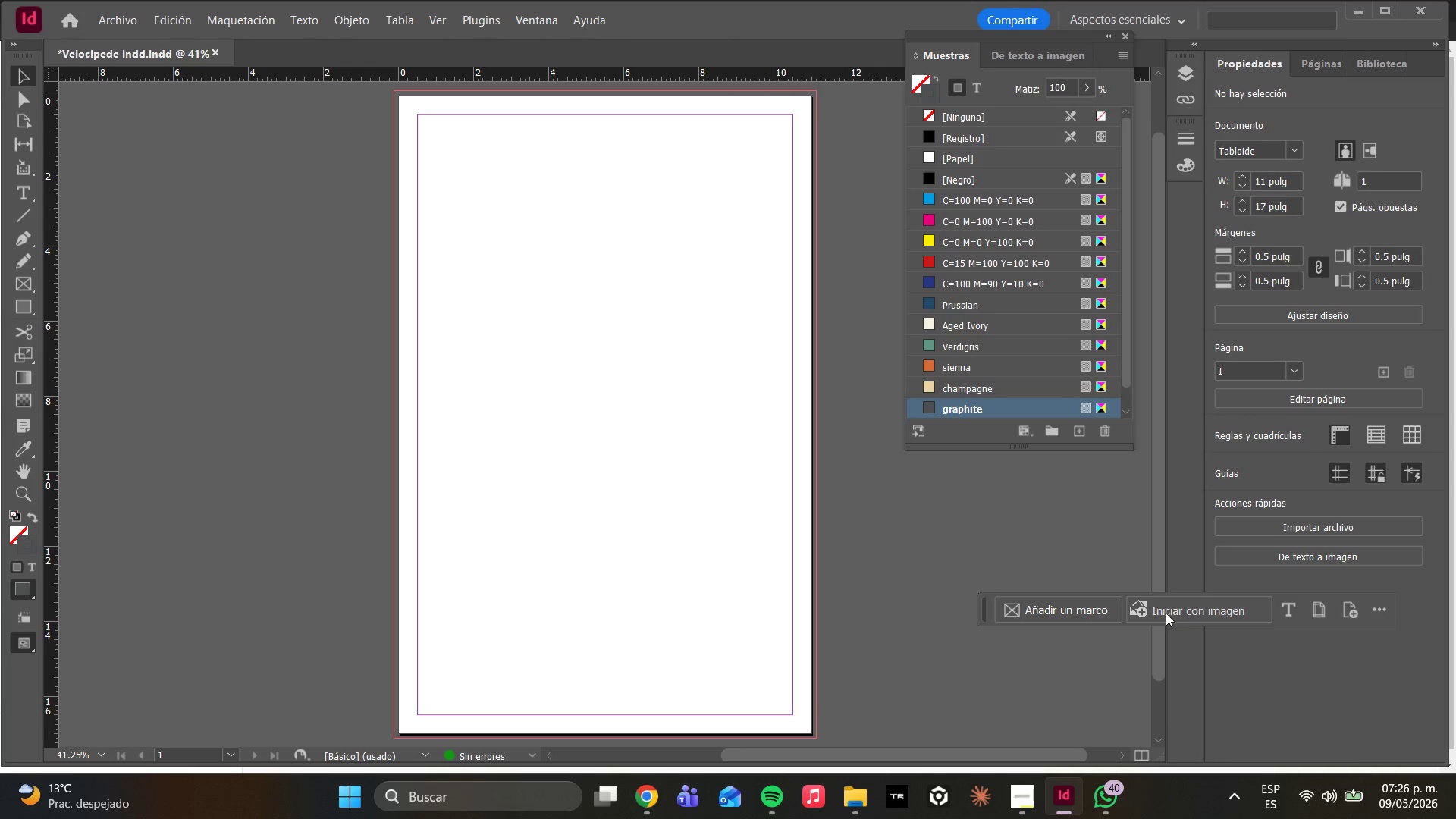 
left_click([654, 803])
 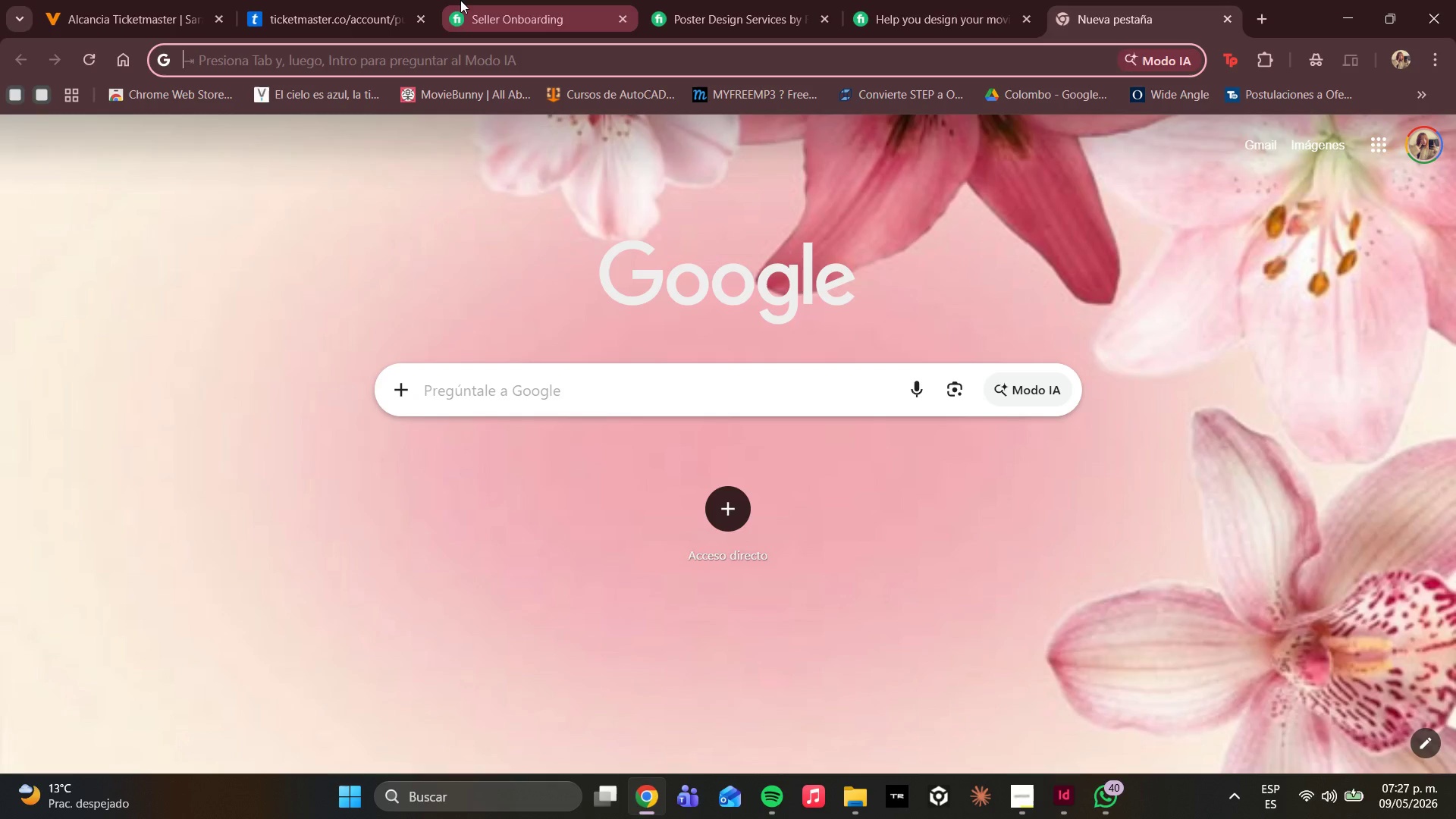 
key(G)
 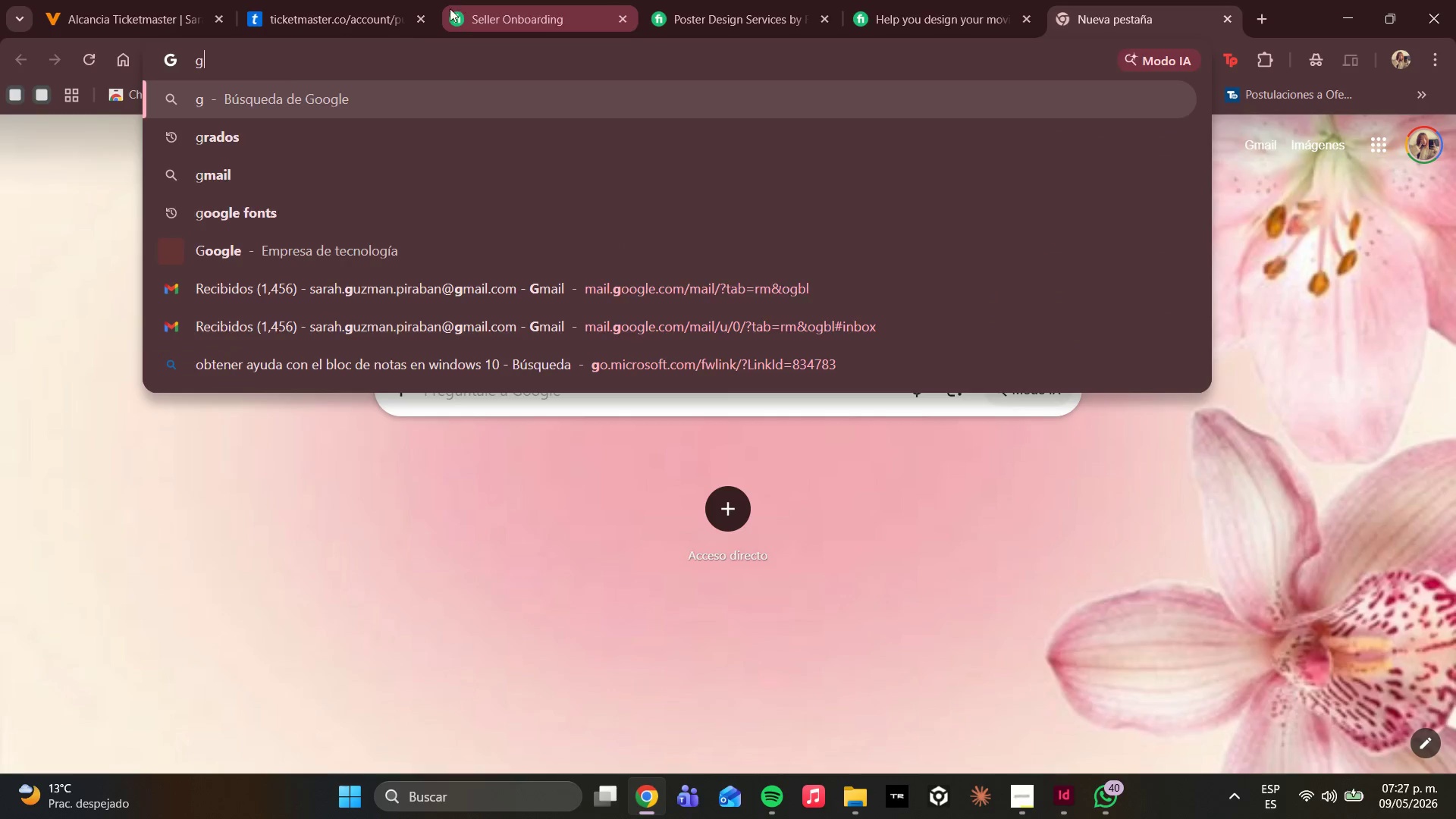 
key(O)
 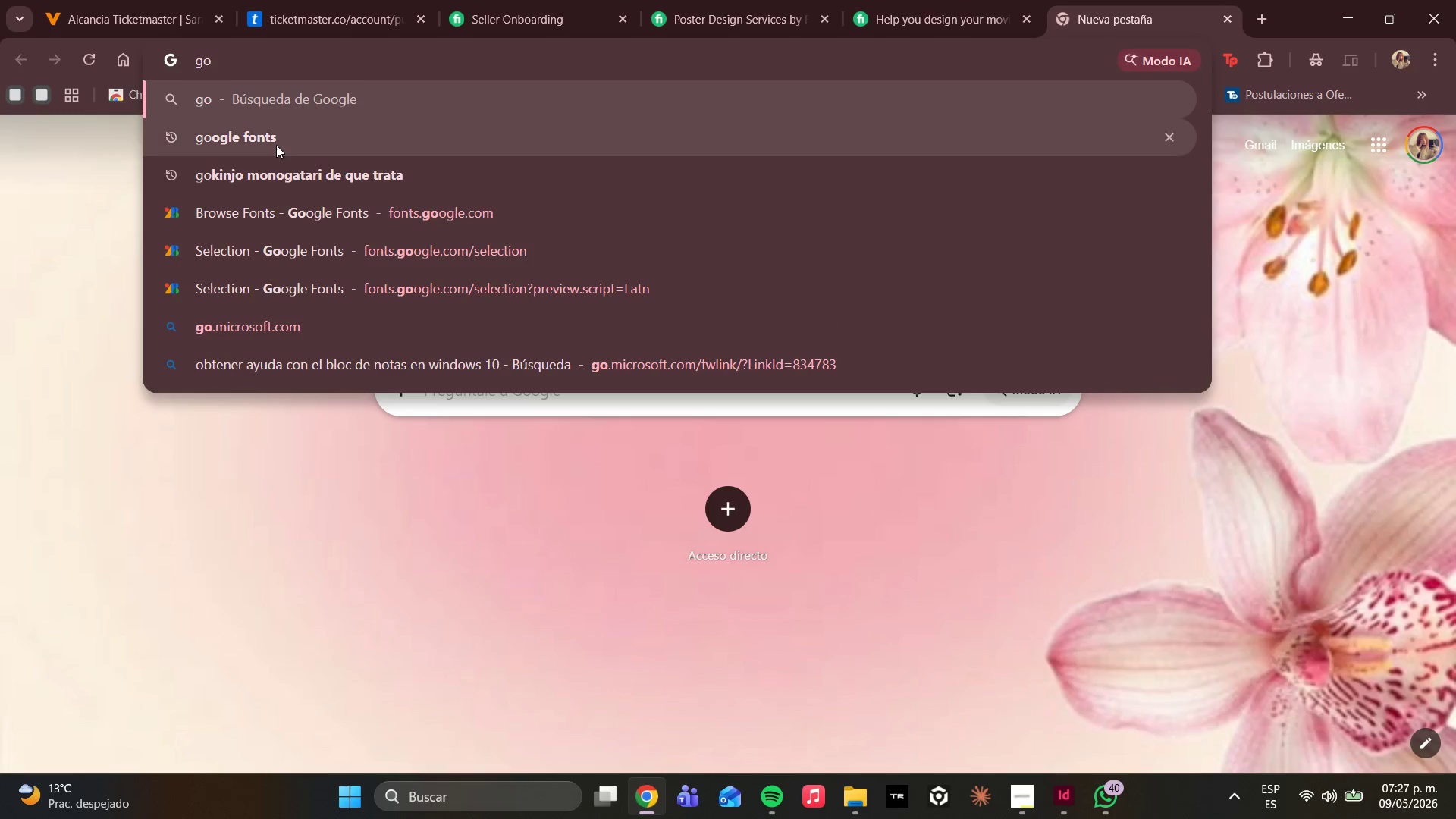 
left_click([272, 143])
 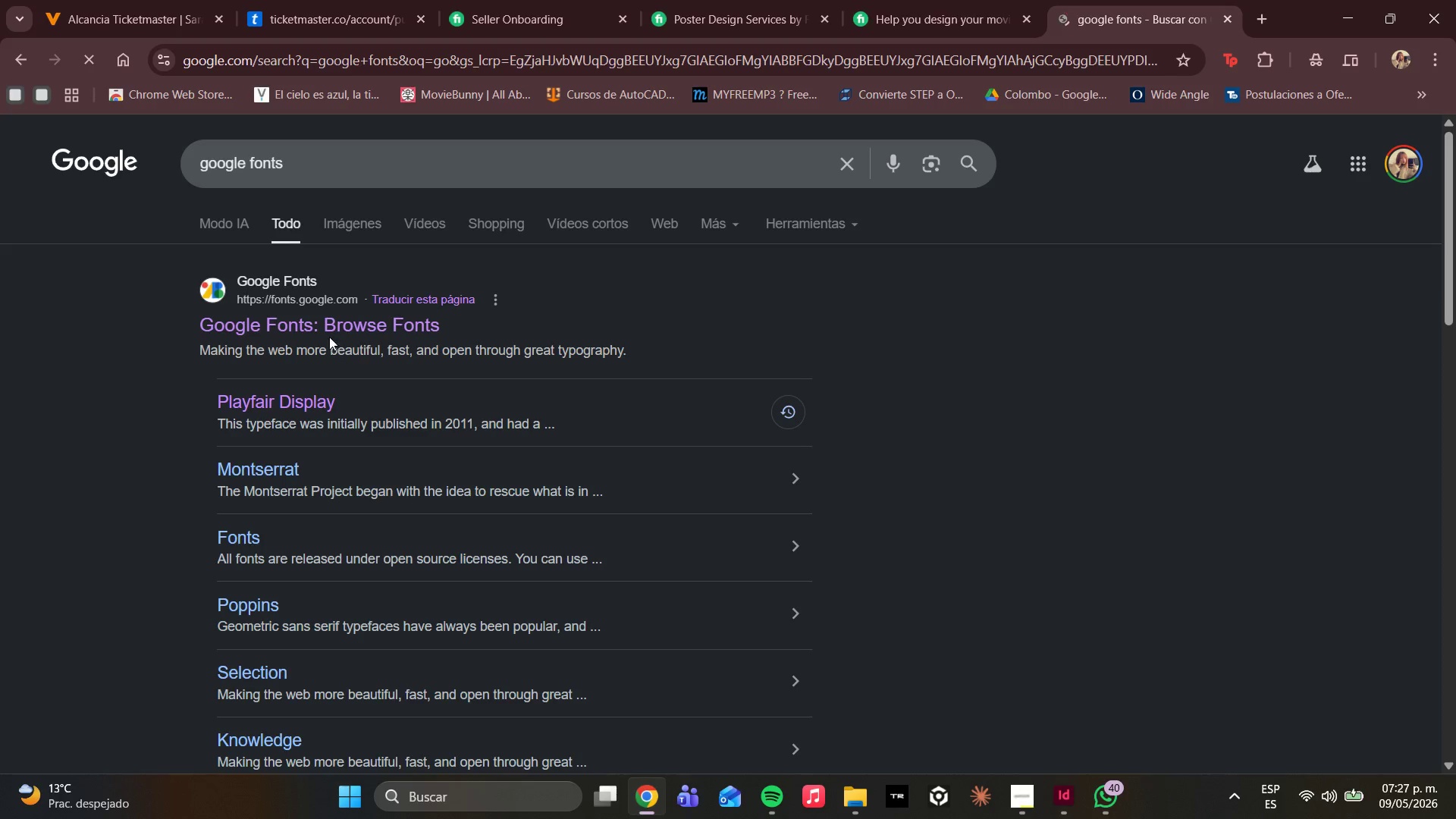 
left_click_drag(start_coordinate=[323, 319], to_coordinate=[319, 319])
 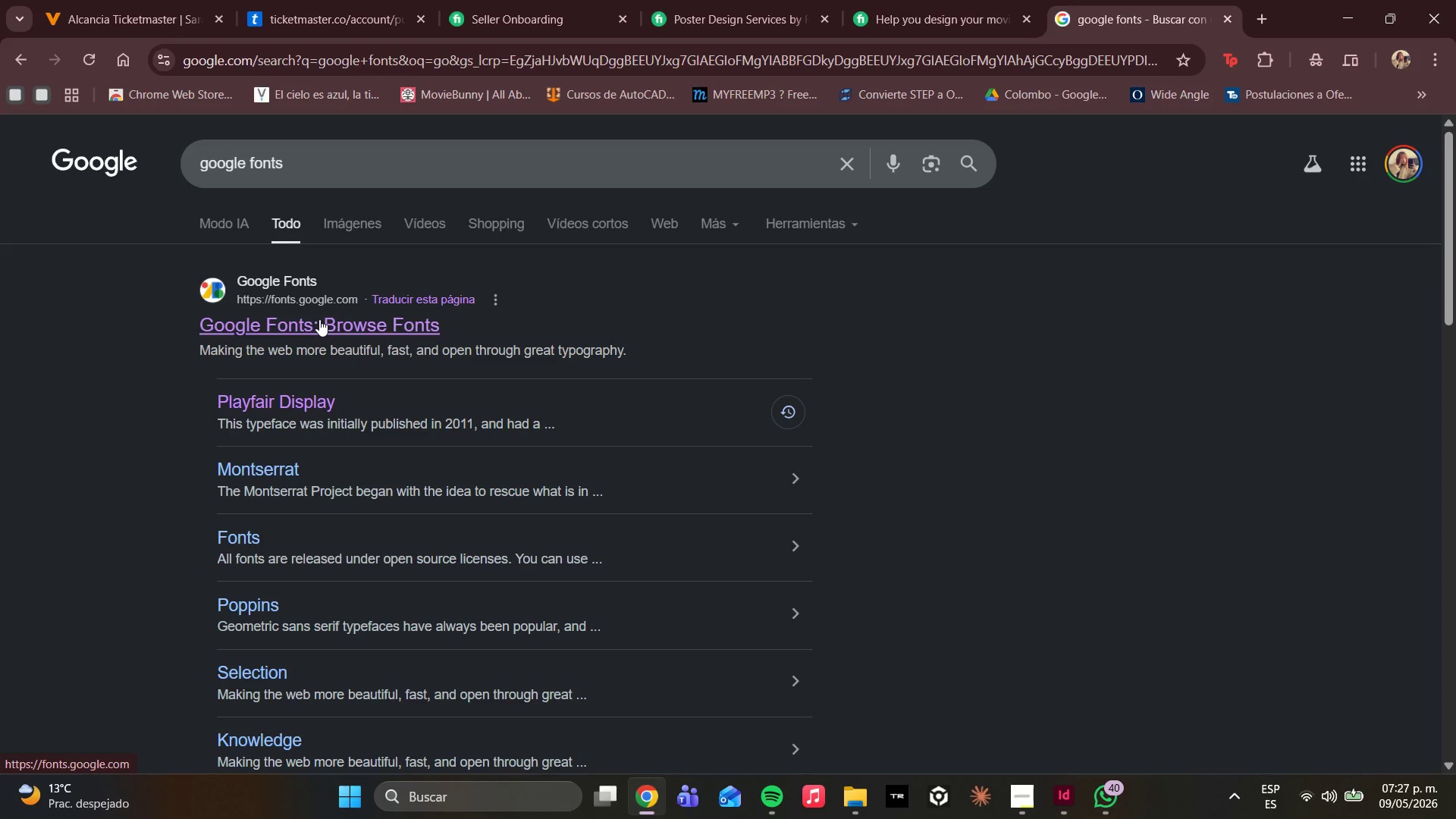 
left_click([319, 319])
 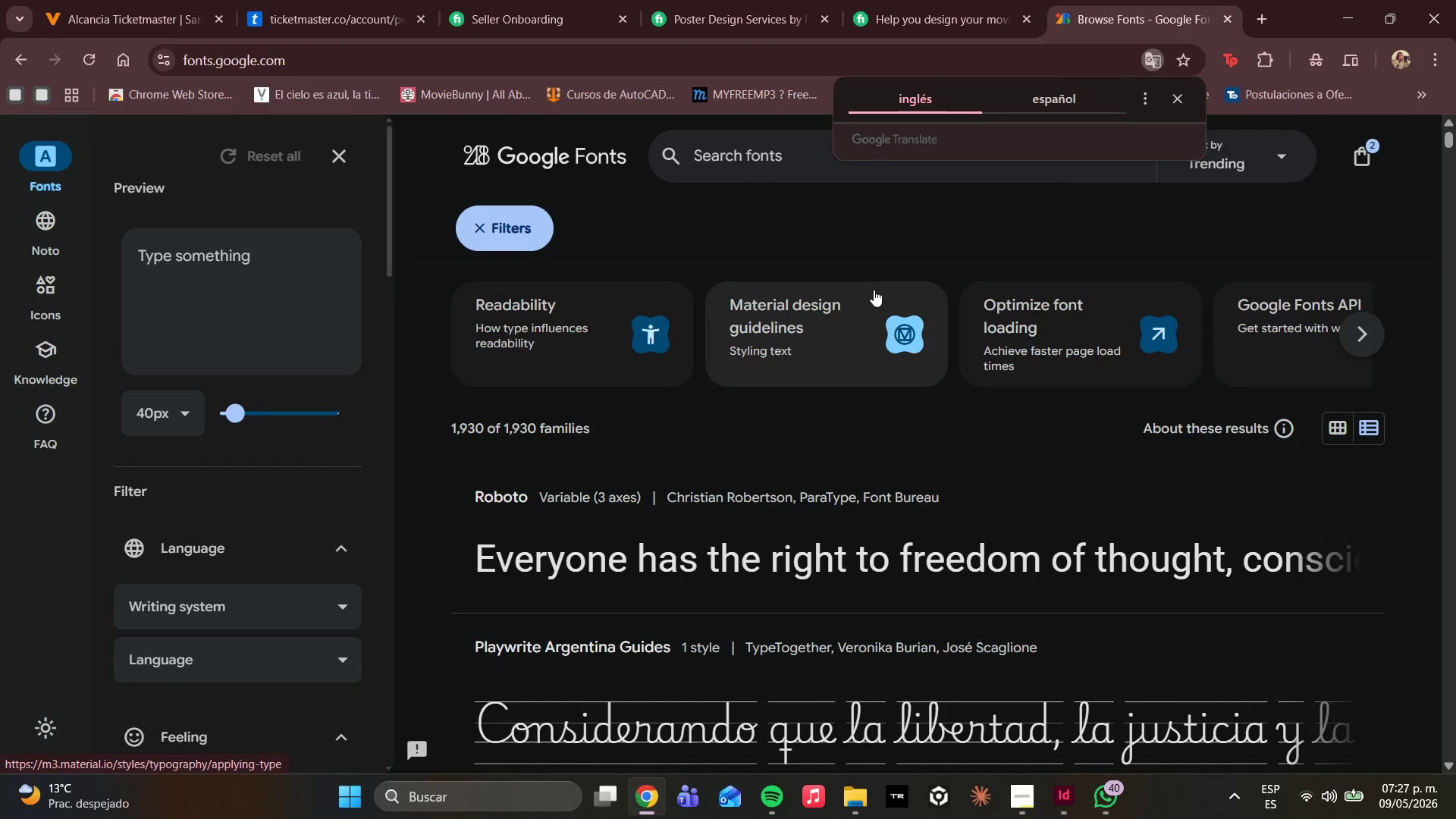 
wait(8.91)
 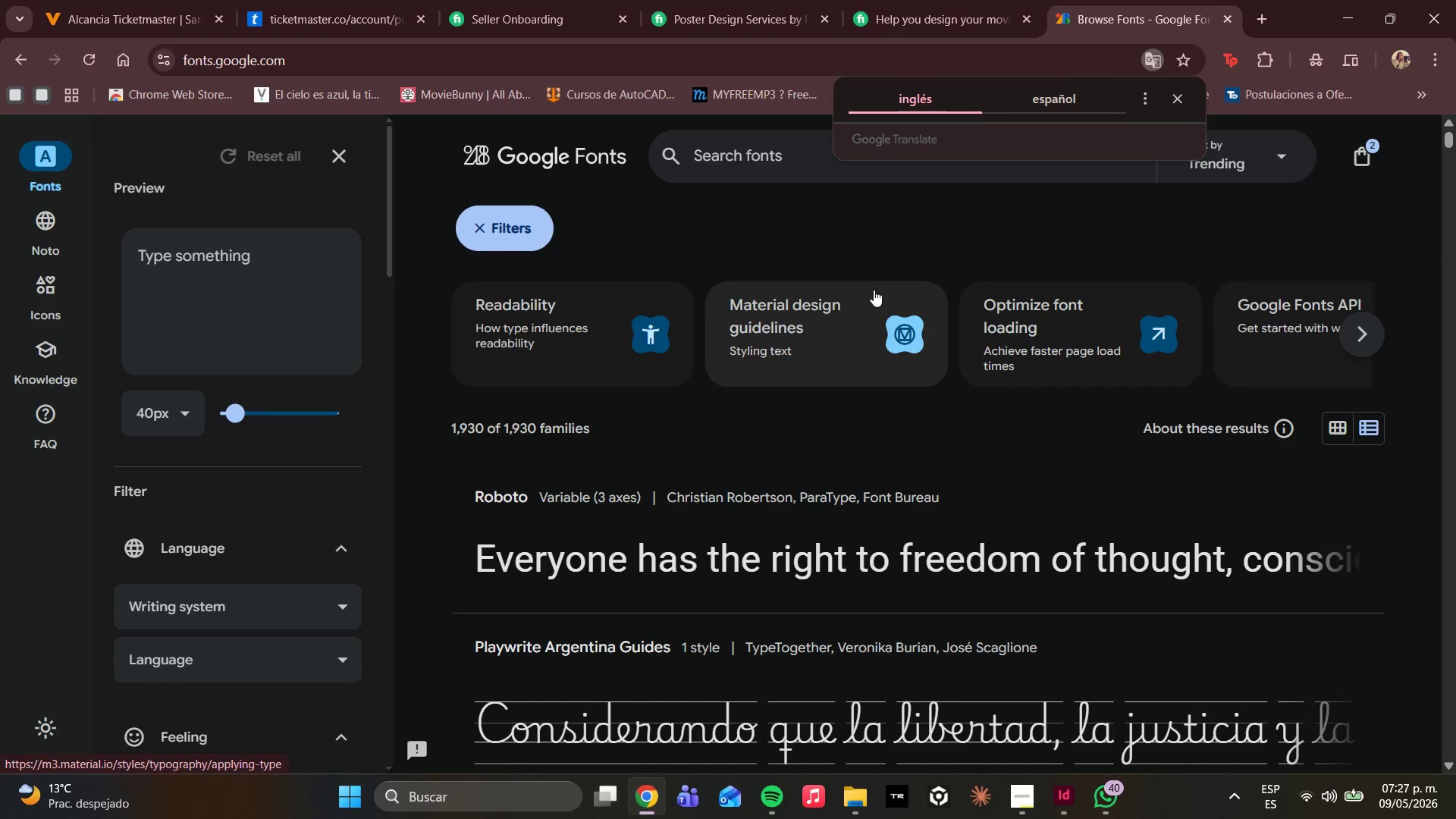 
left_click([742, 151])
 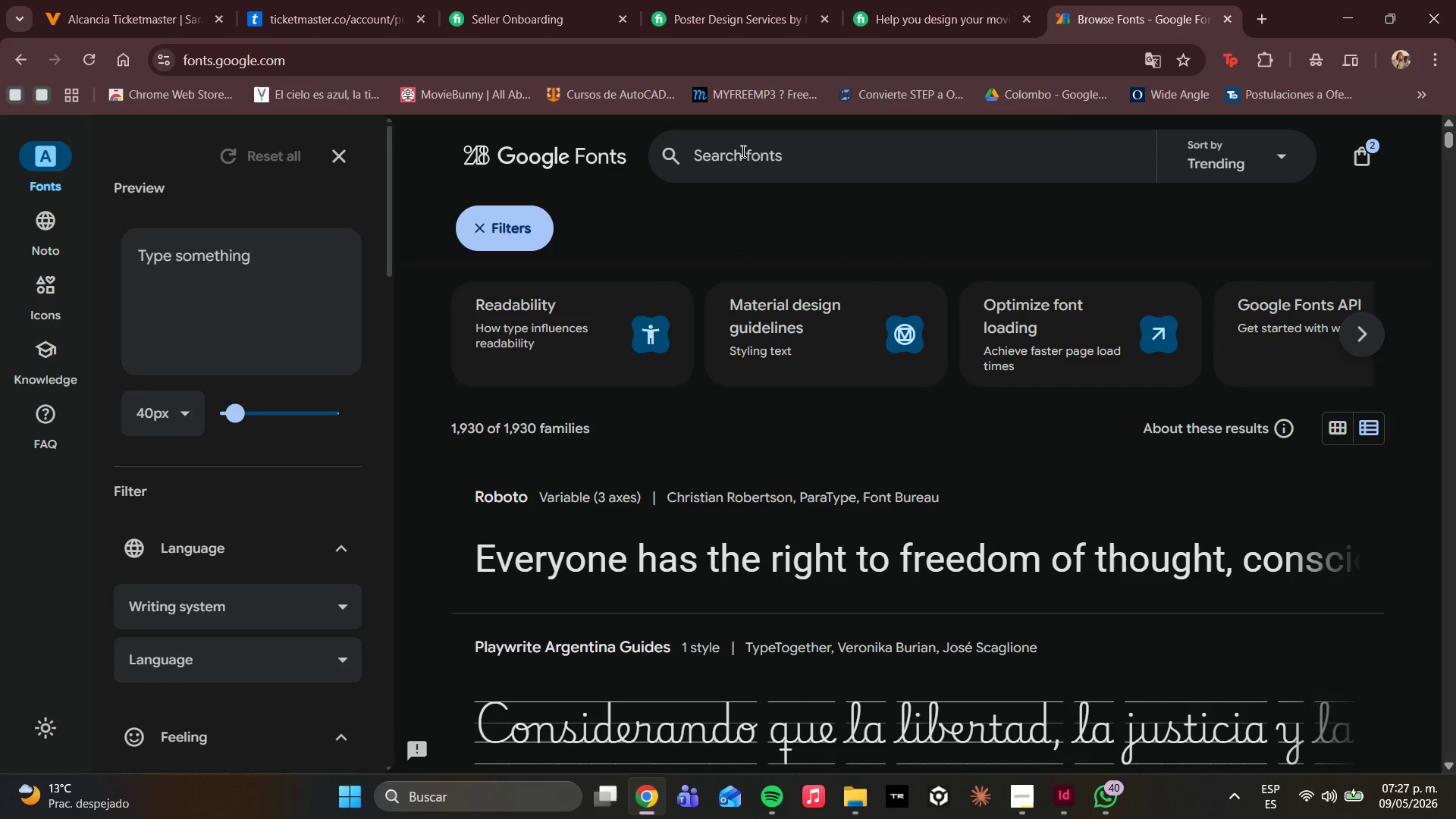 
type(k)
key(Backspace)
type(libre )
 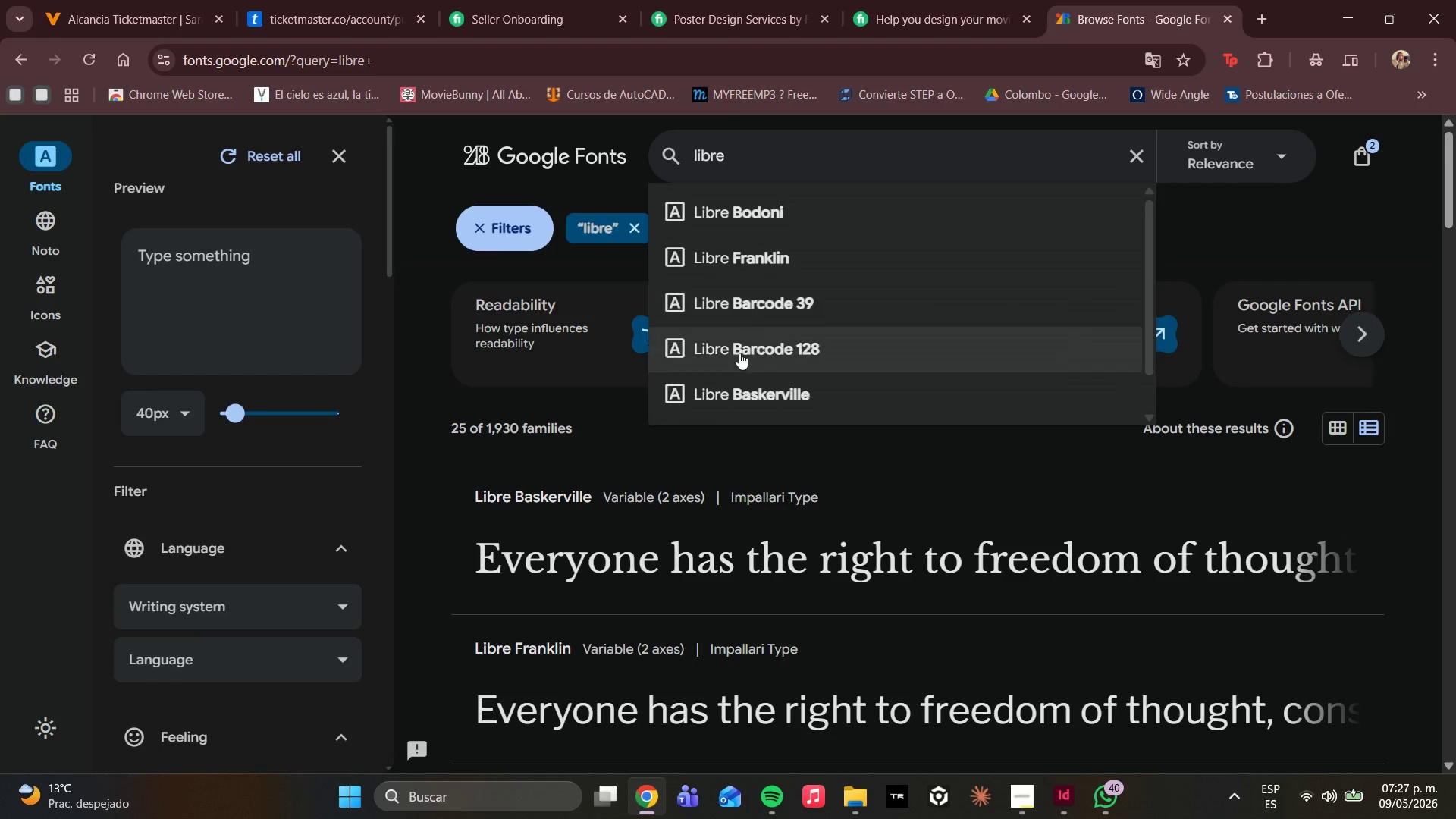 
left_click([736, 383])
 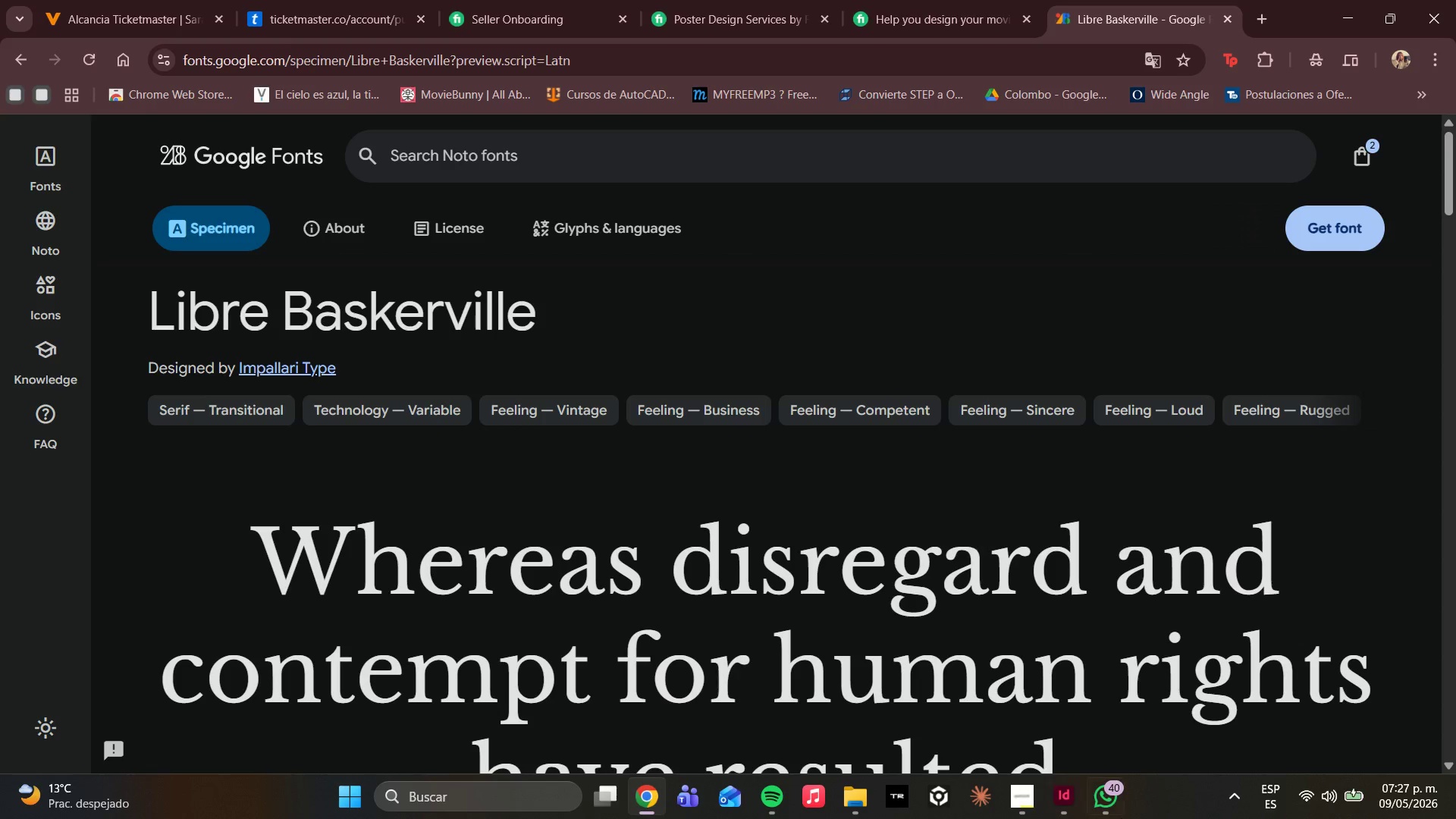 
wait(5.3)
 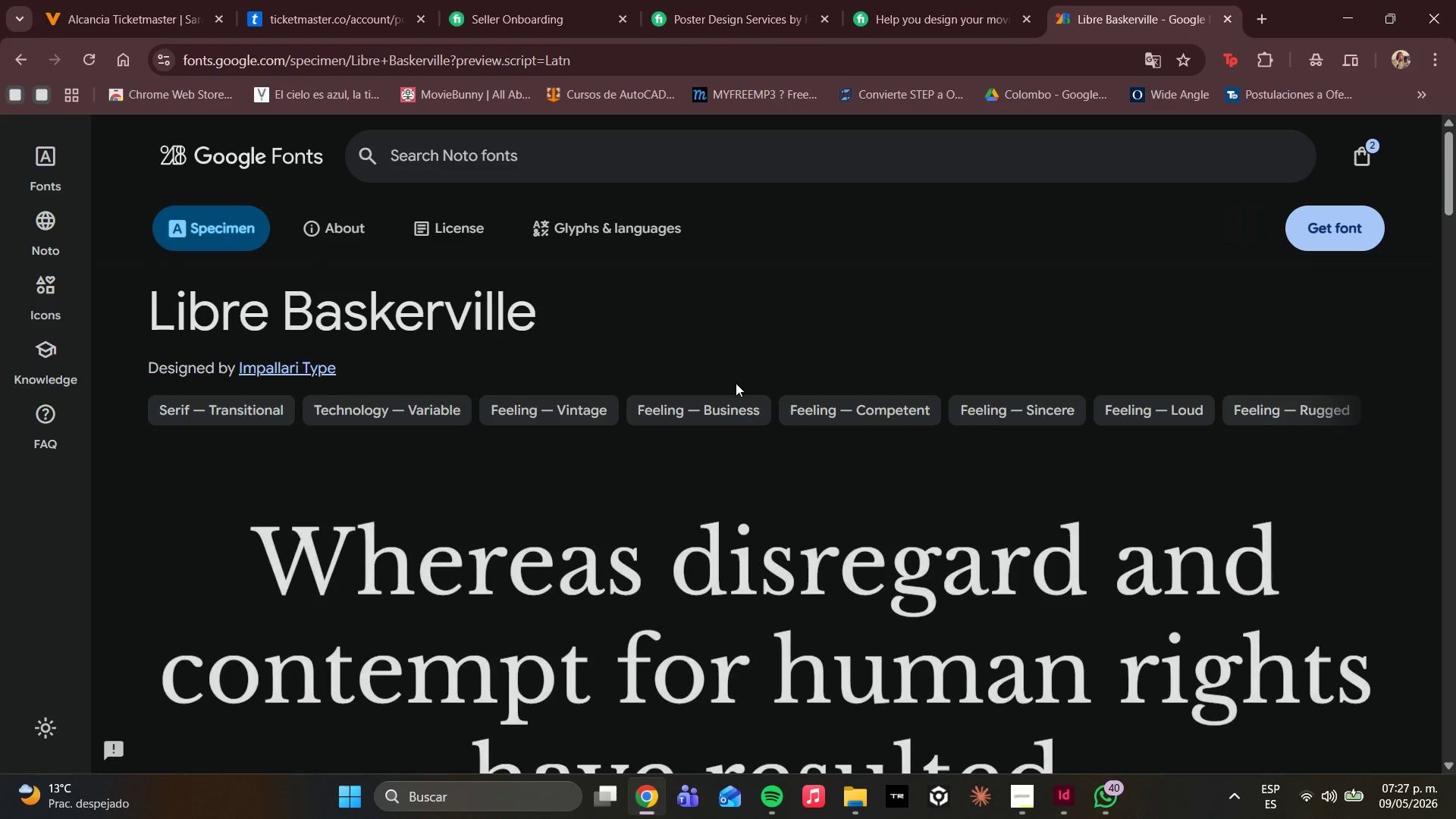 
left_click([1322, 227])
 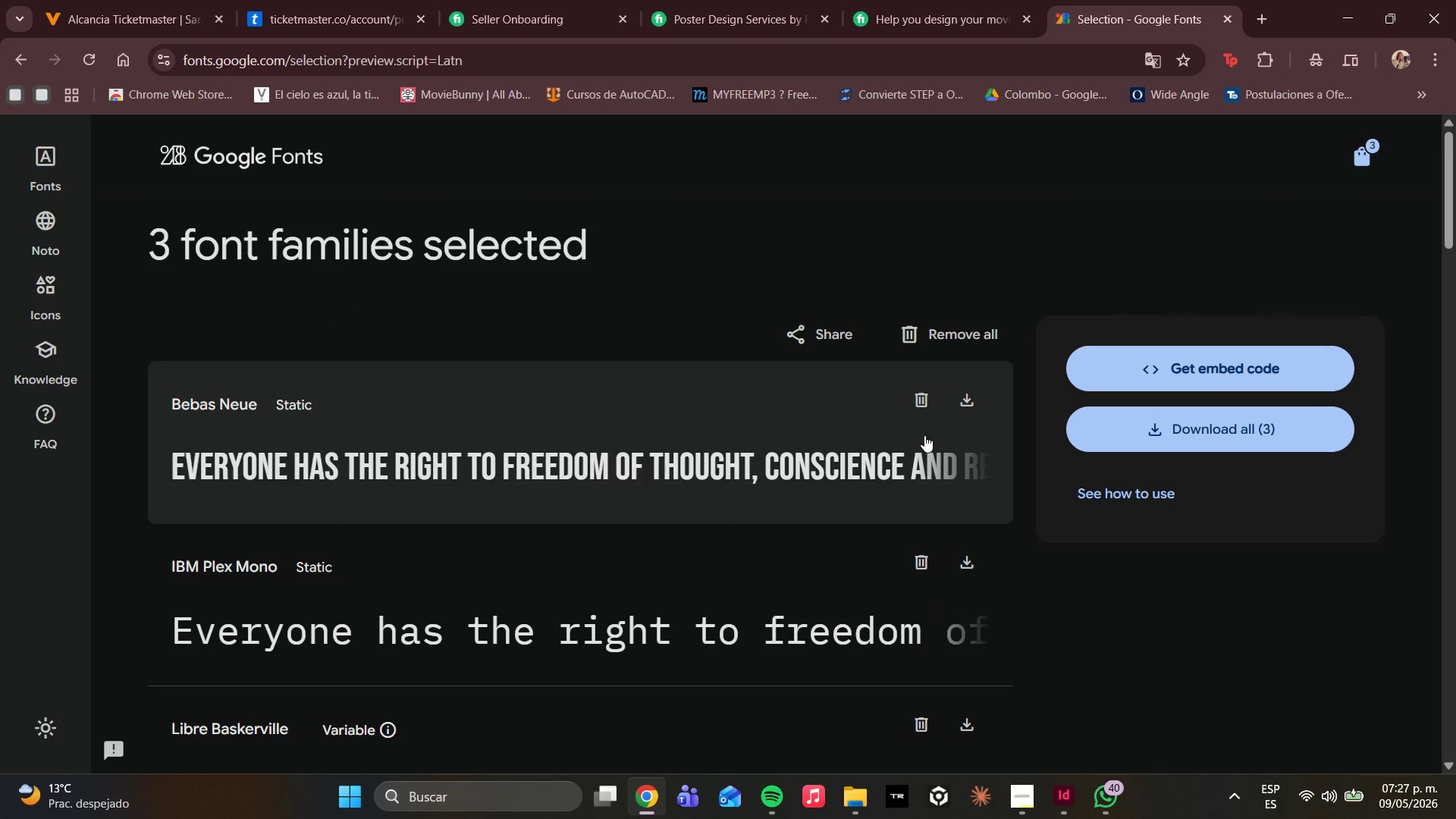 
left_click([929, 411])
 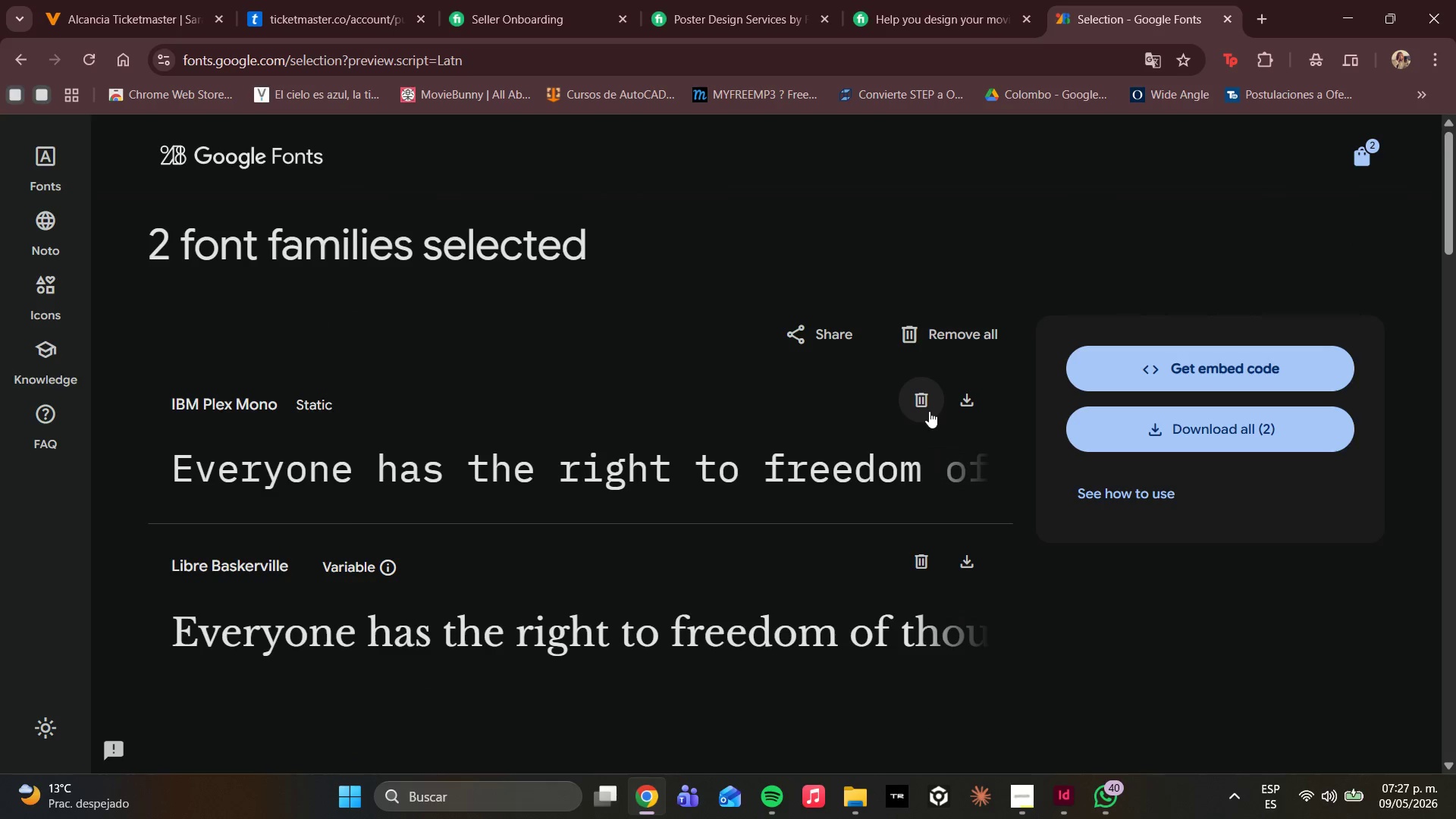 
left_click([929, 411])
 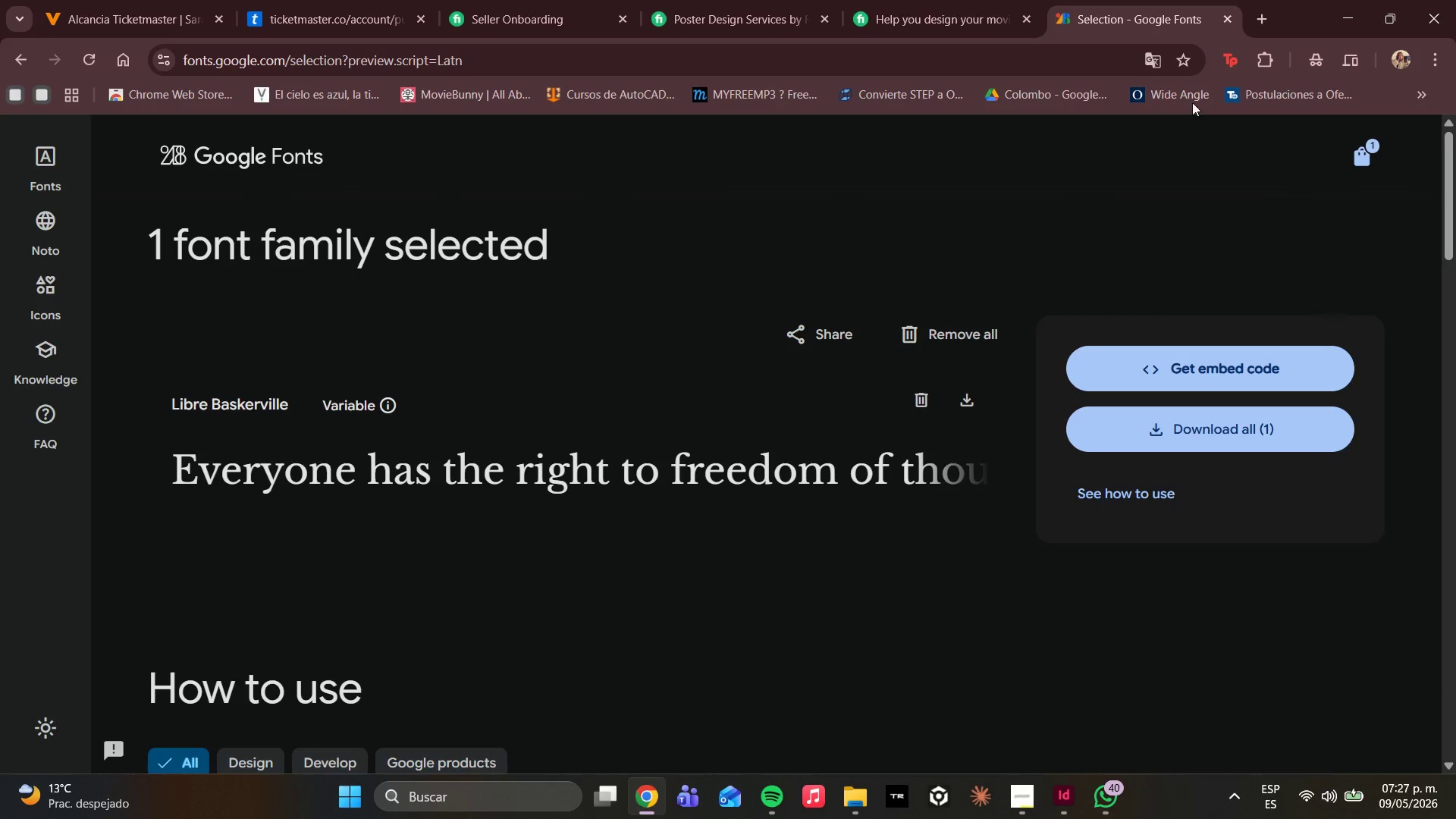 
left_click([45, 178])
 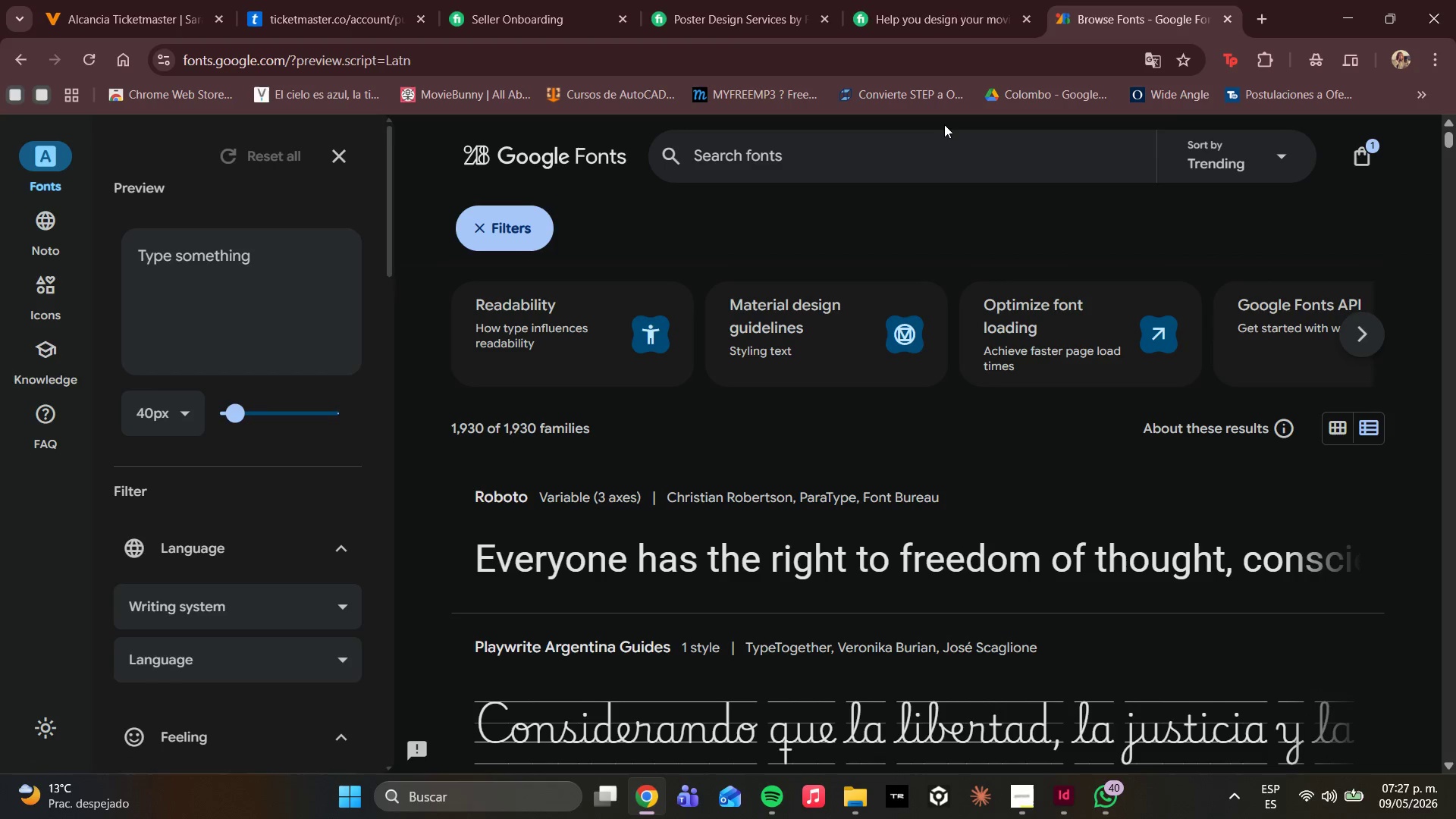 
left_click([937, 155])
 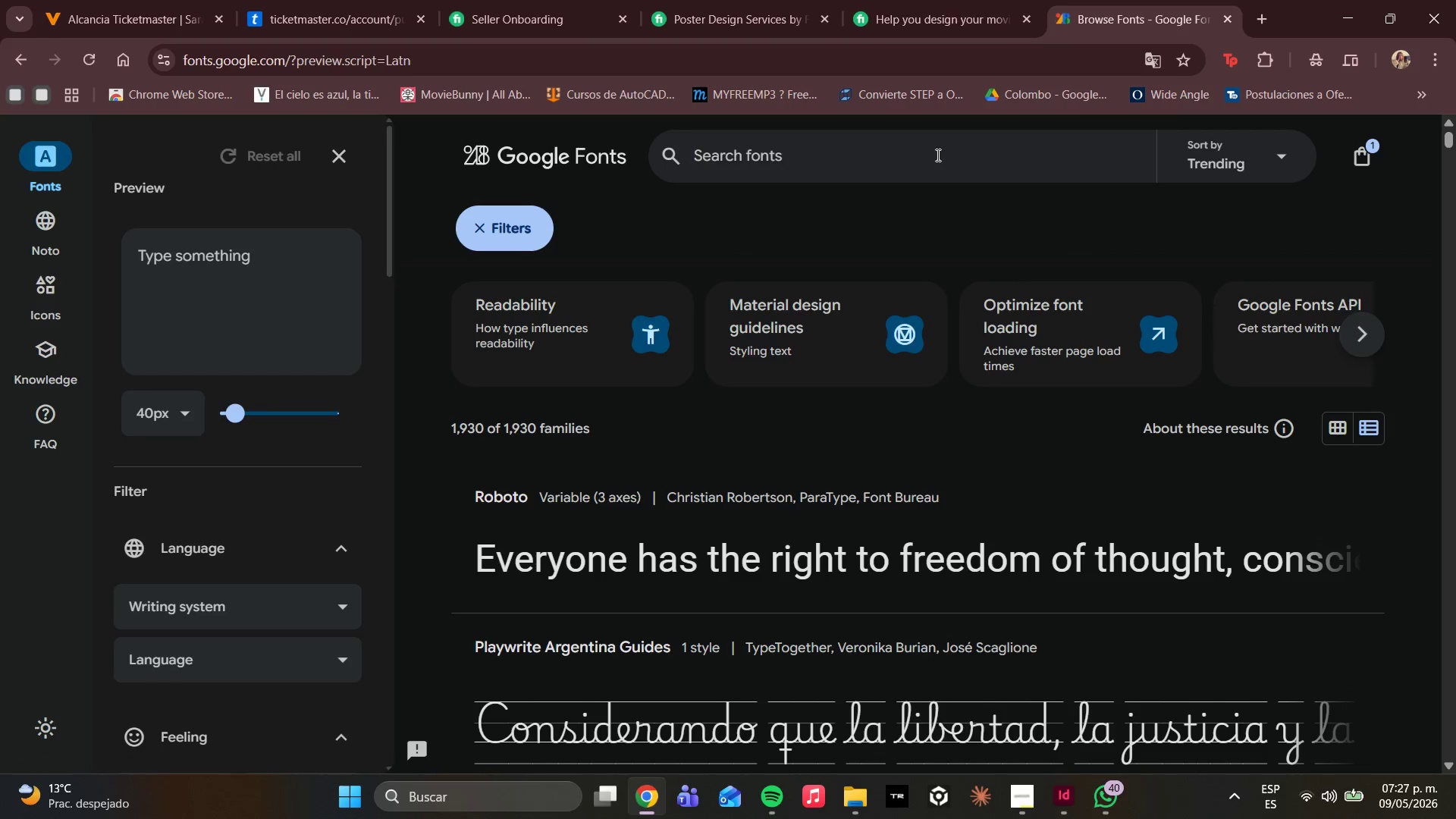 
type(spectral i)
key(Backspace)
 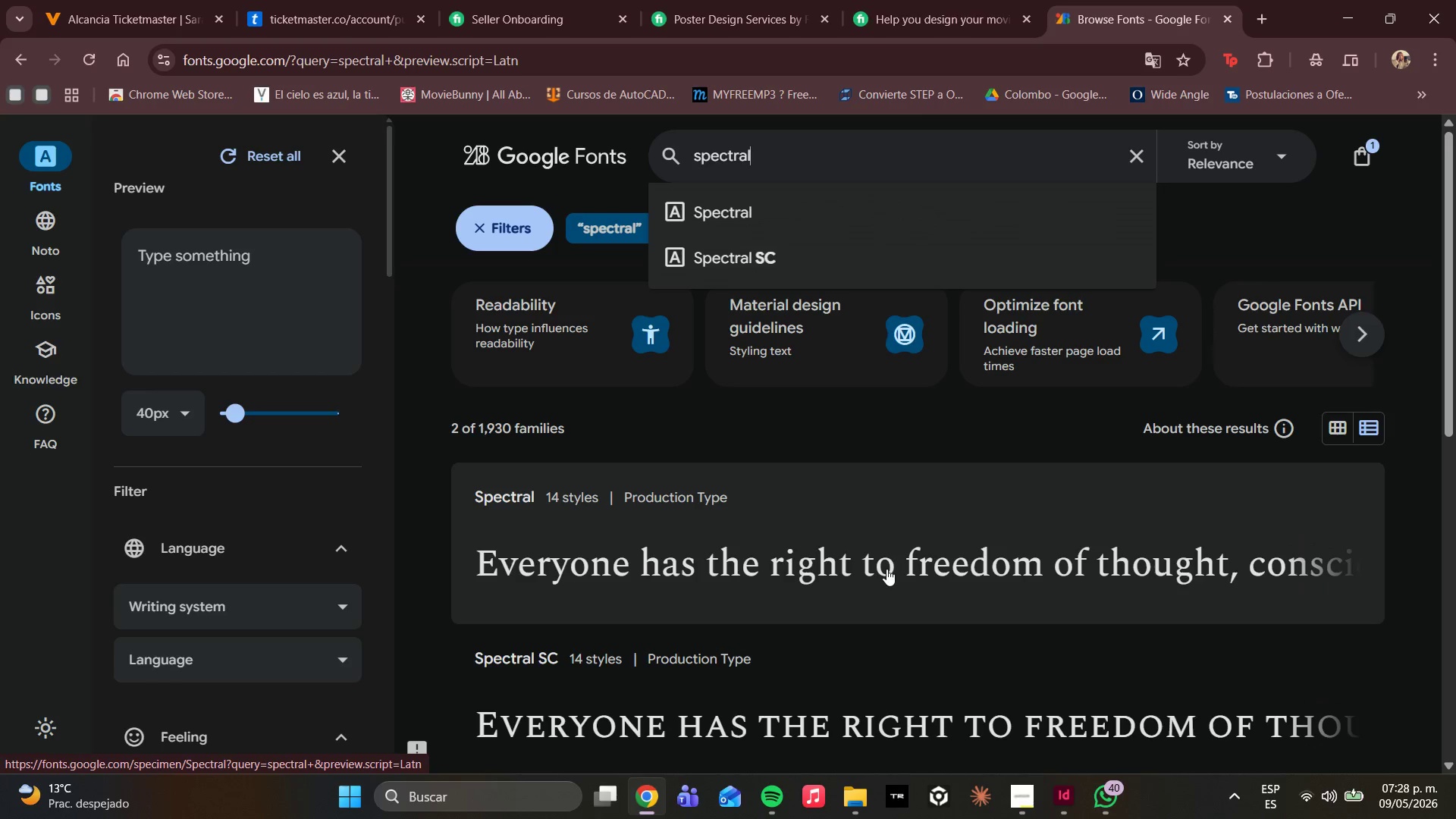 
wait(68.61)
 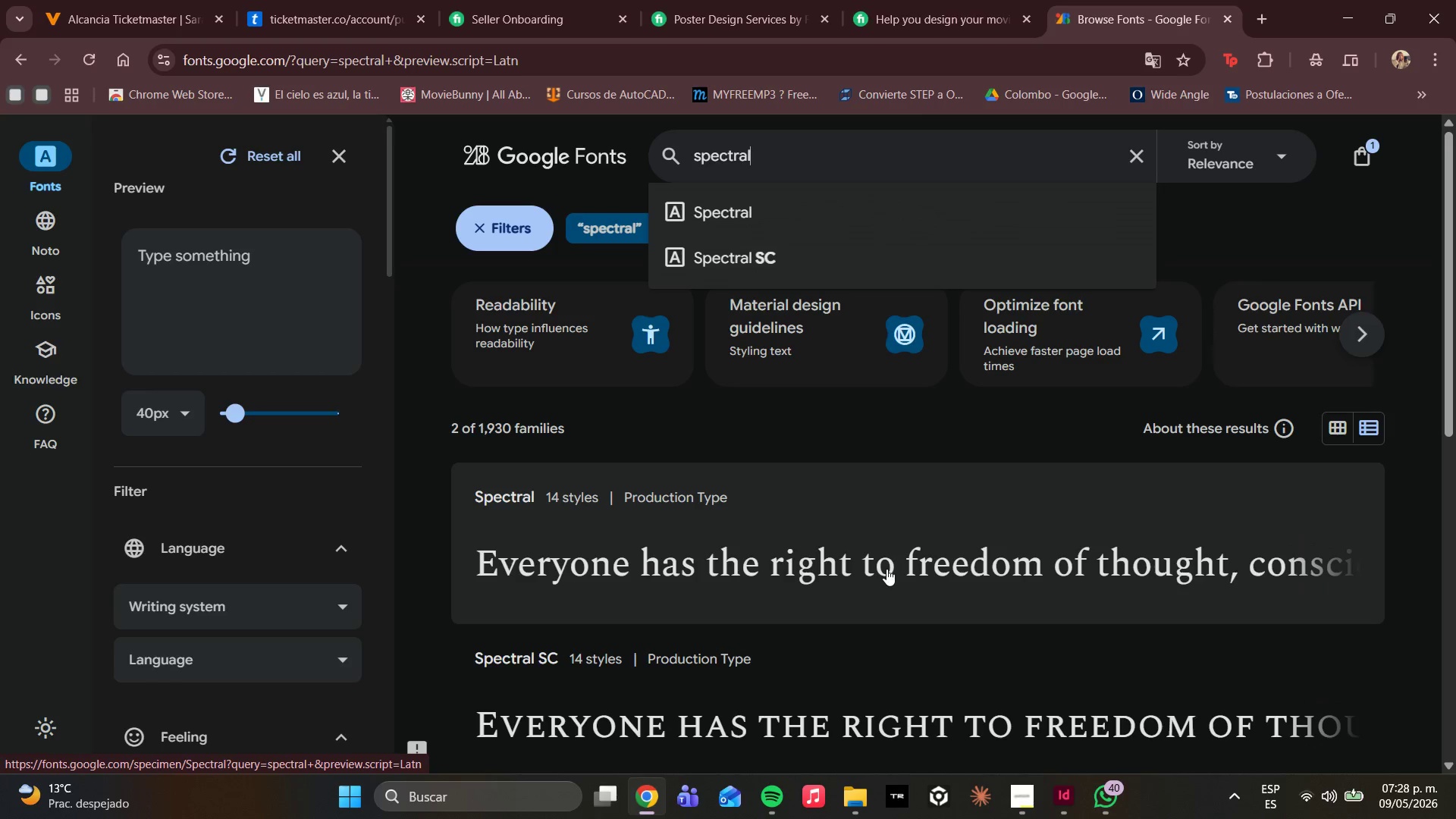 
left_click([879, 532])
 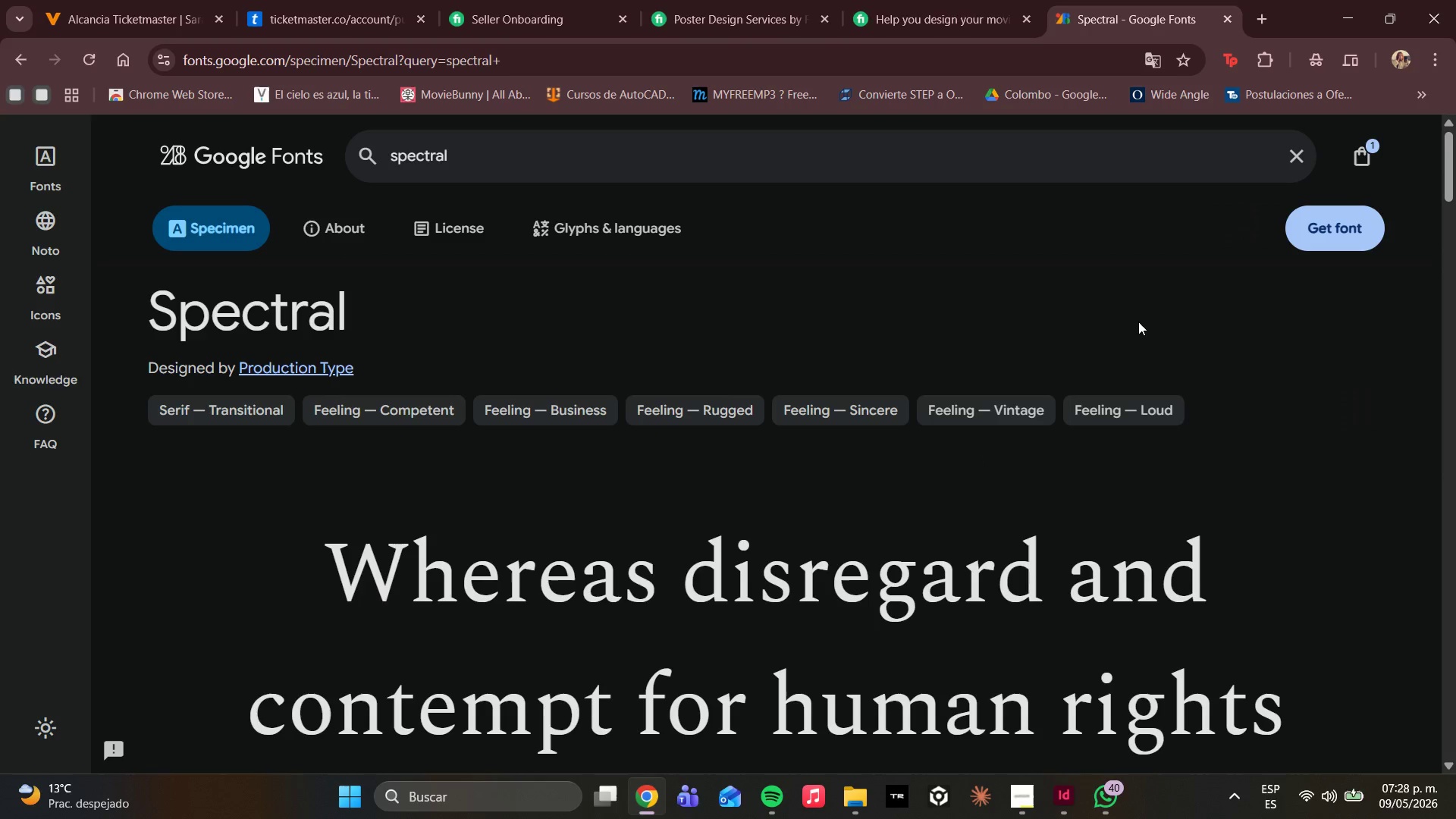 
left_click([1335, 228])
 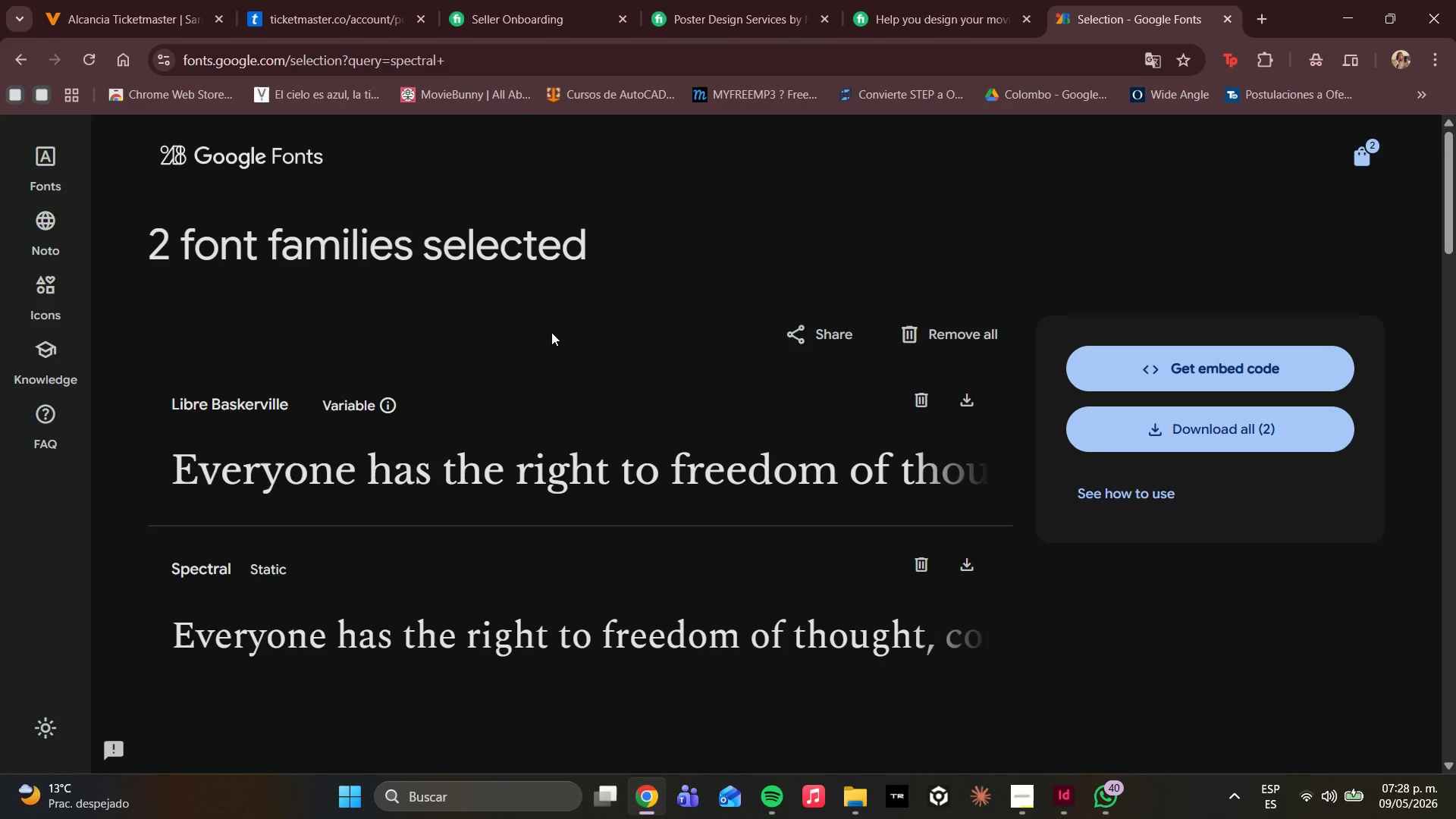 
wait(5.47)
 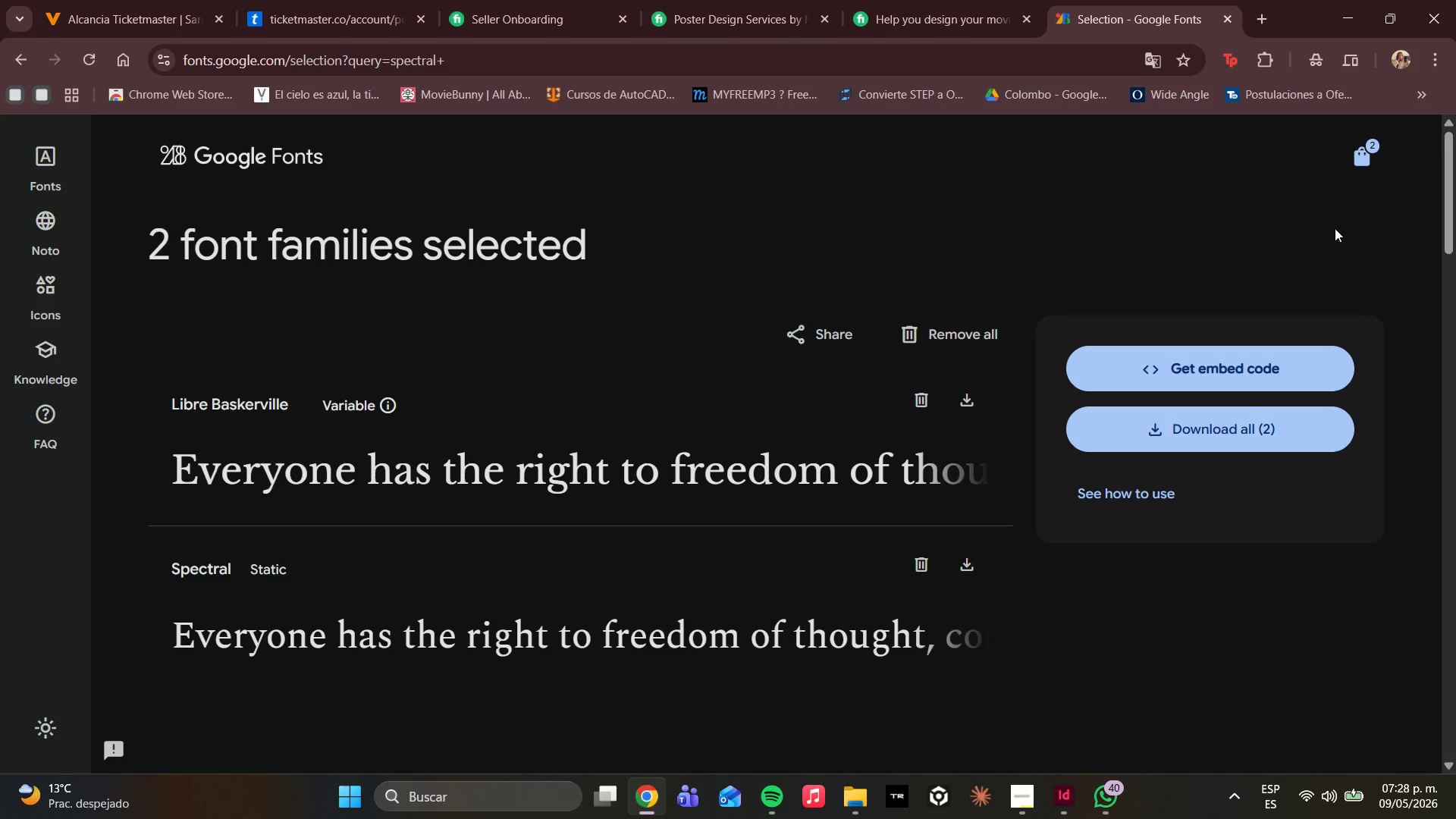 
left_click([46, 176])
 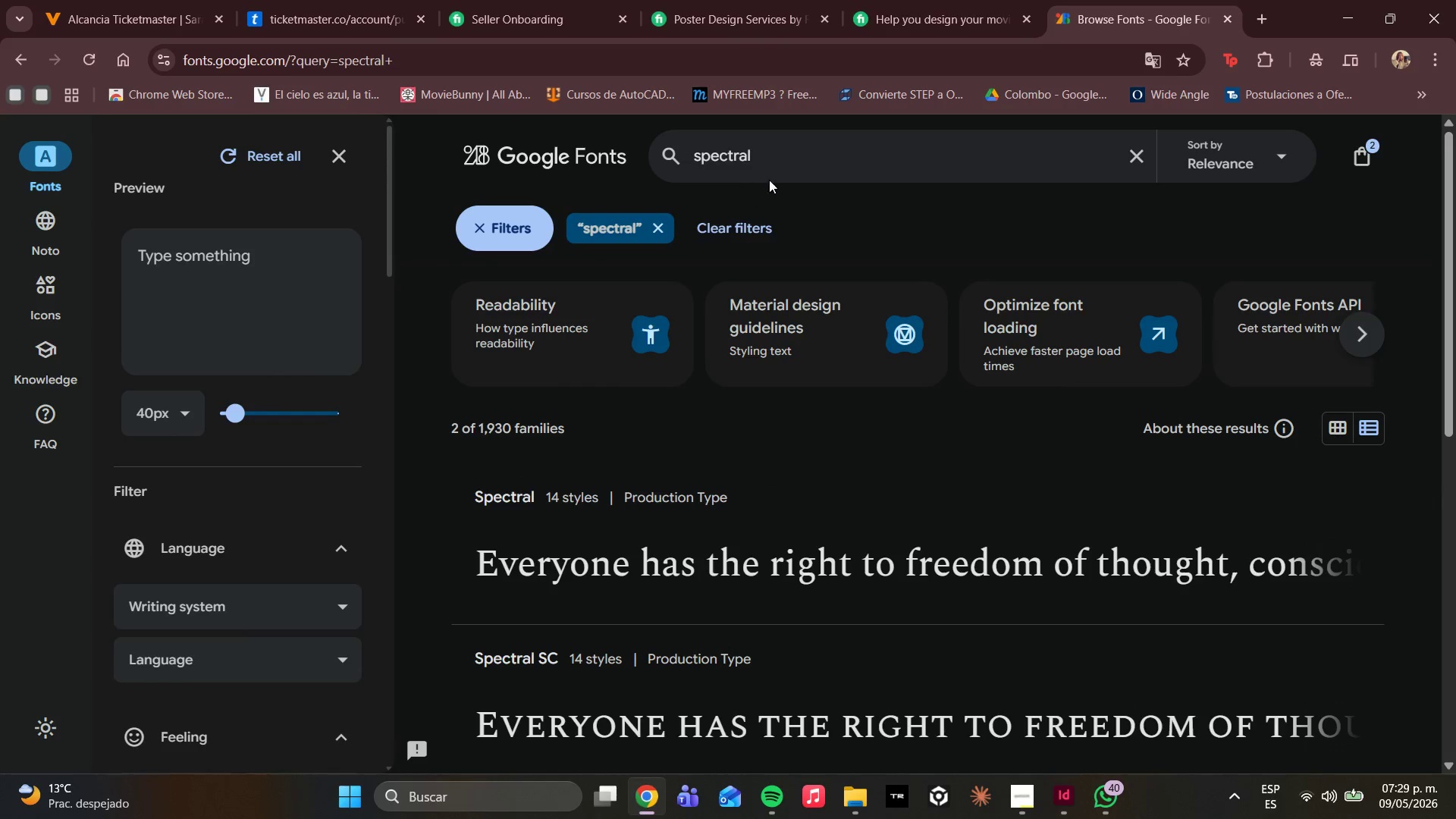 
left_click_drag(start_coordinate=[830, 149], to_coordinate=[452, 162])
 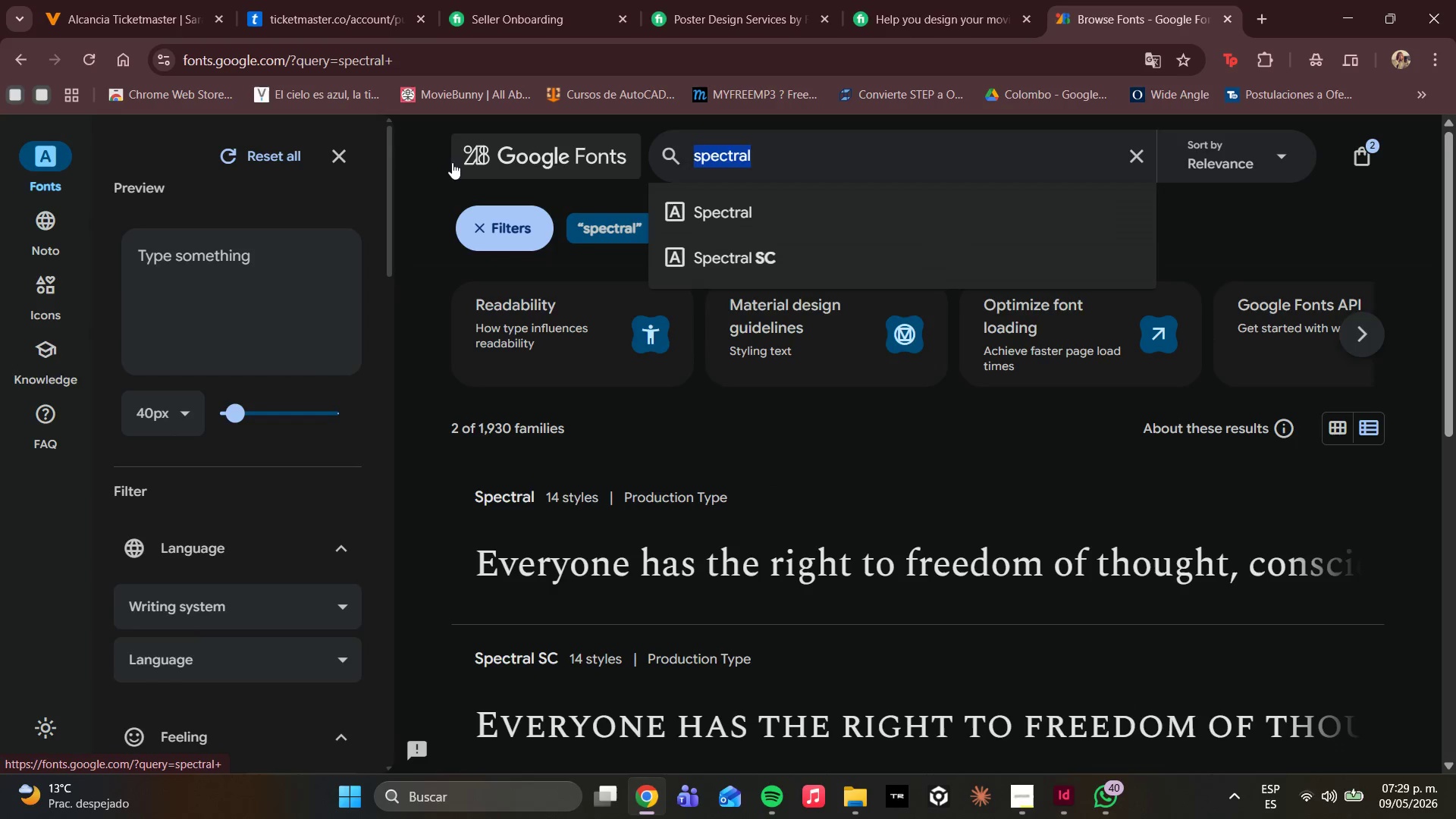 
type(sourc)
 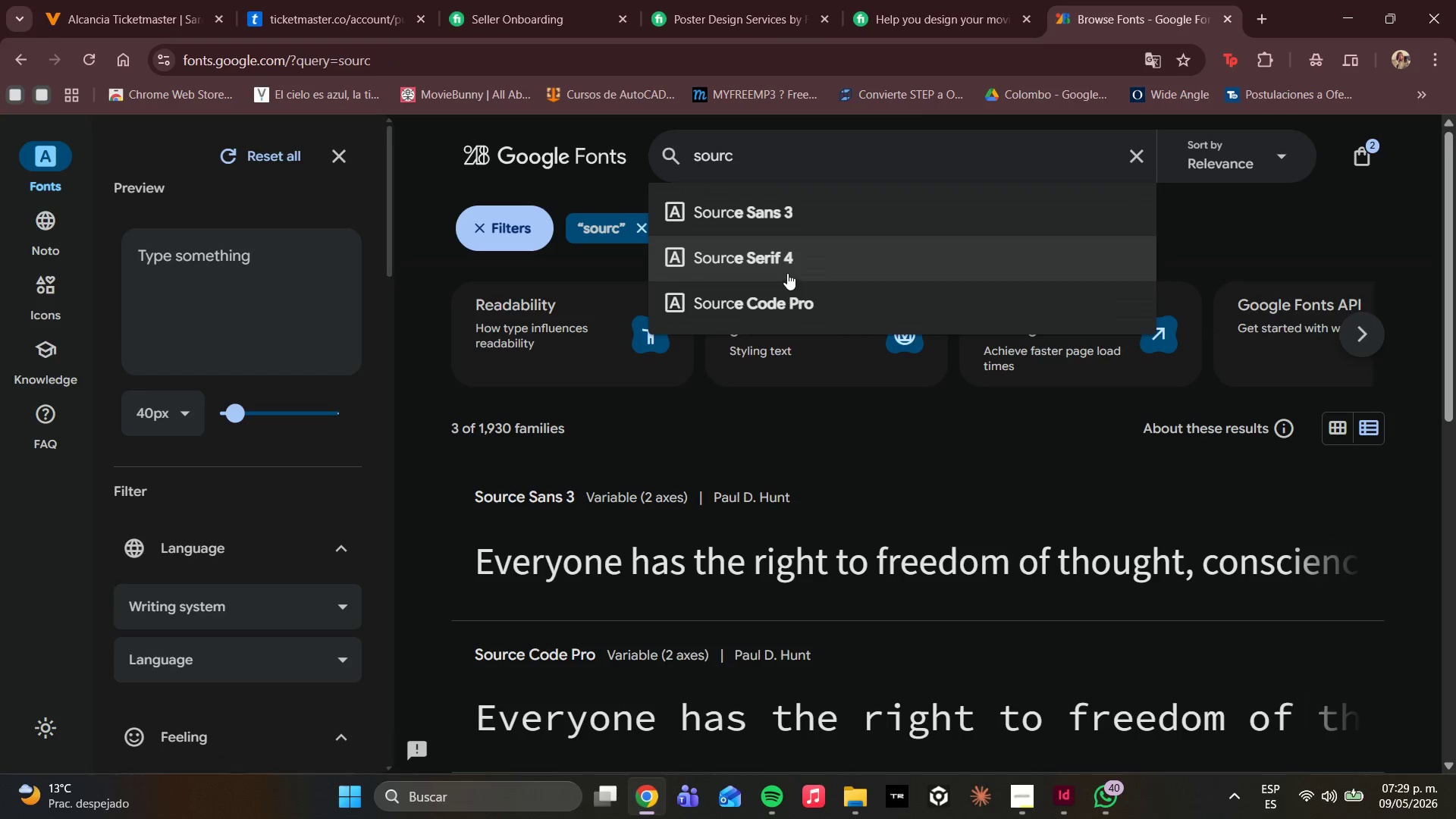 
wait(5.55)
 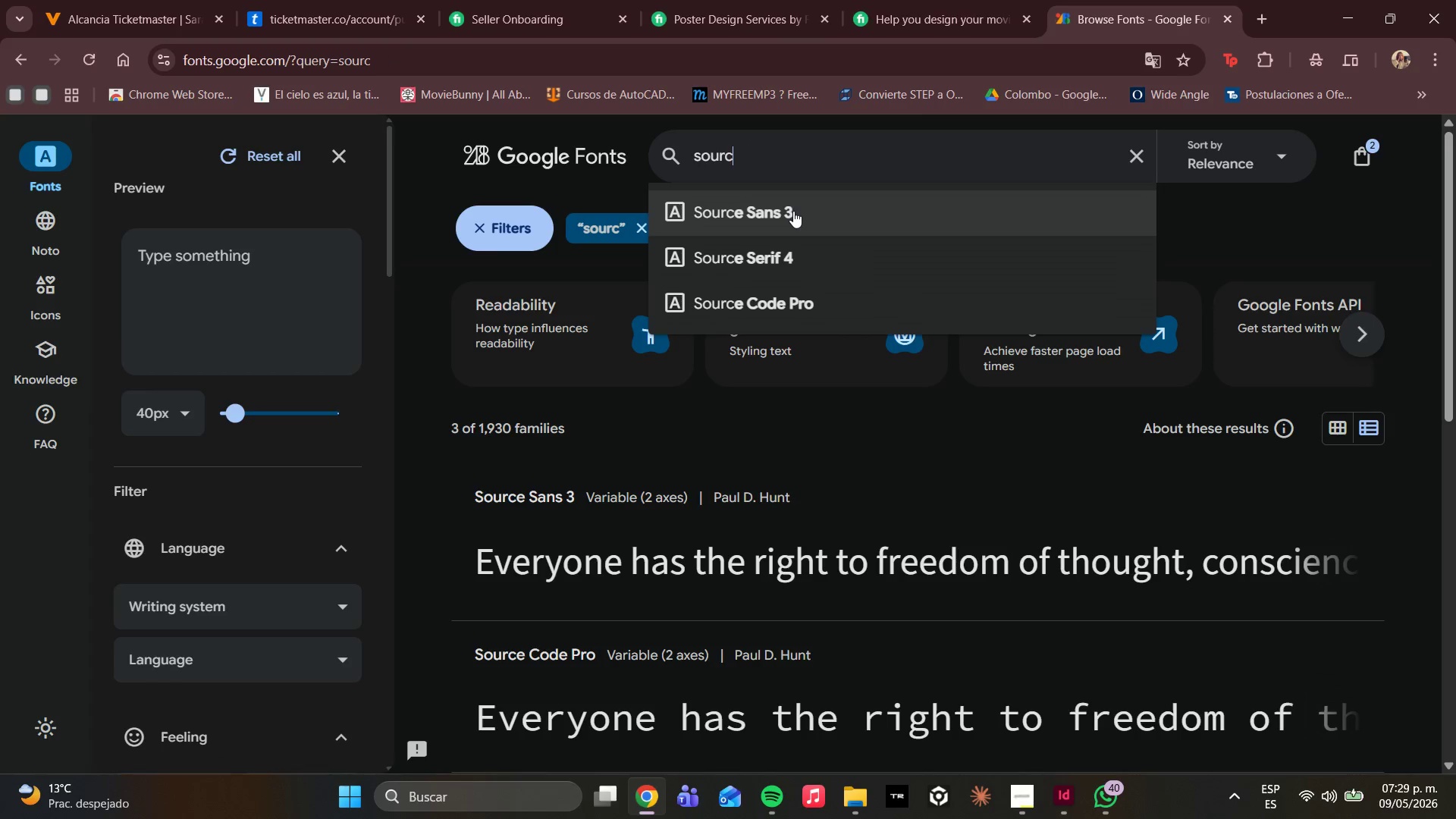 
type(e sans)
 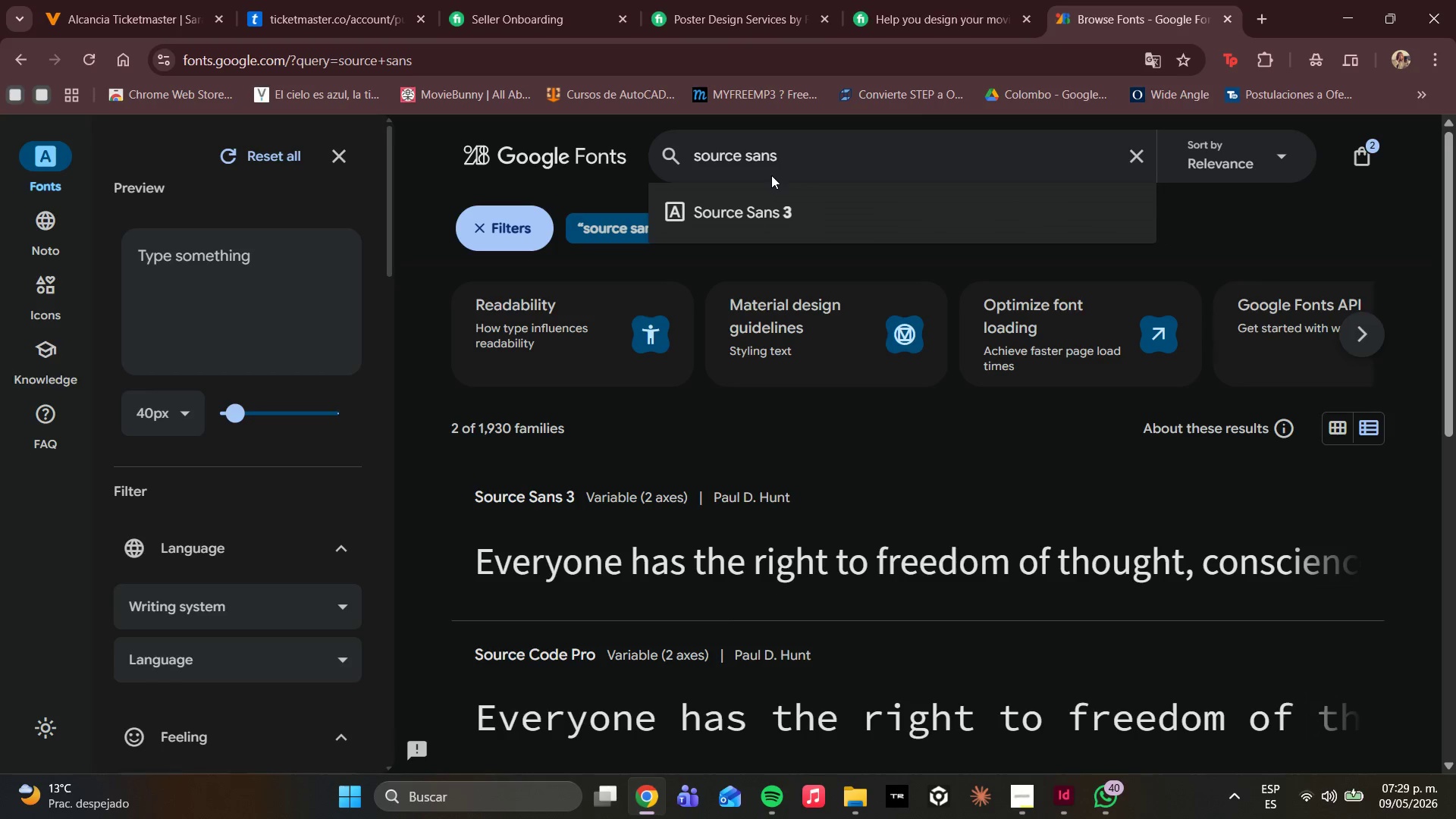 
wait(27.01)
 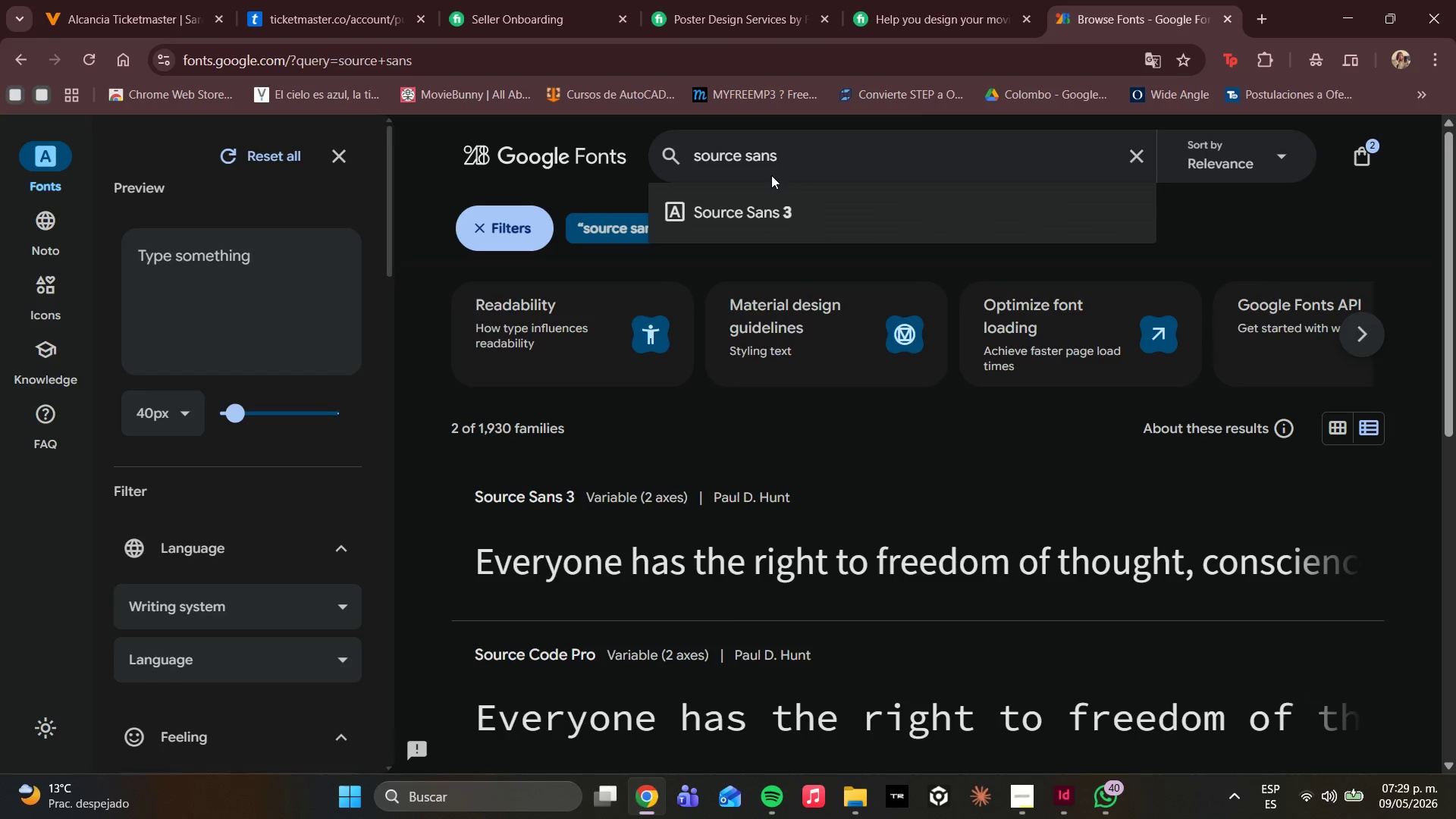 
scroll: coordinate [629, 553], scroll_direction: down, amount: 3.0
 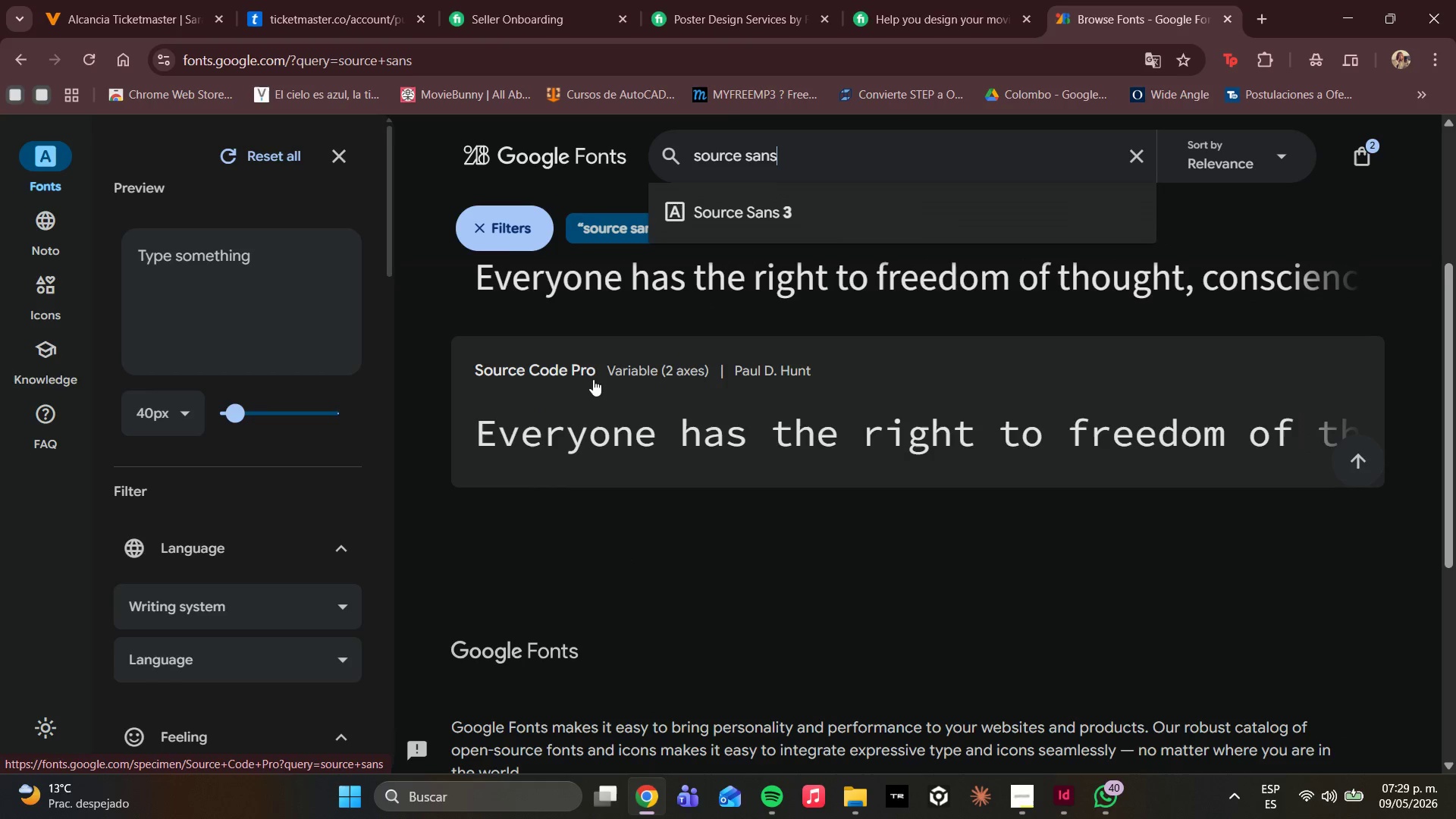 
double_click([542, 280])
 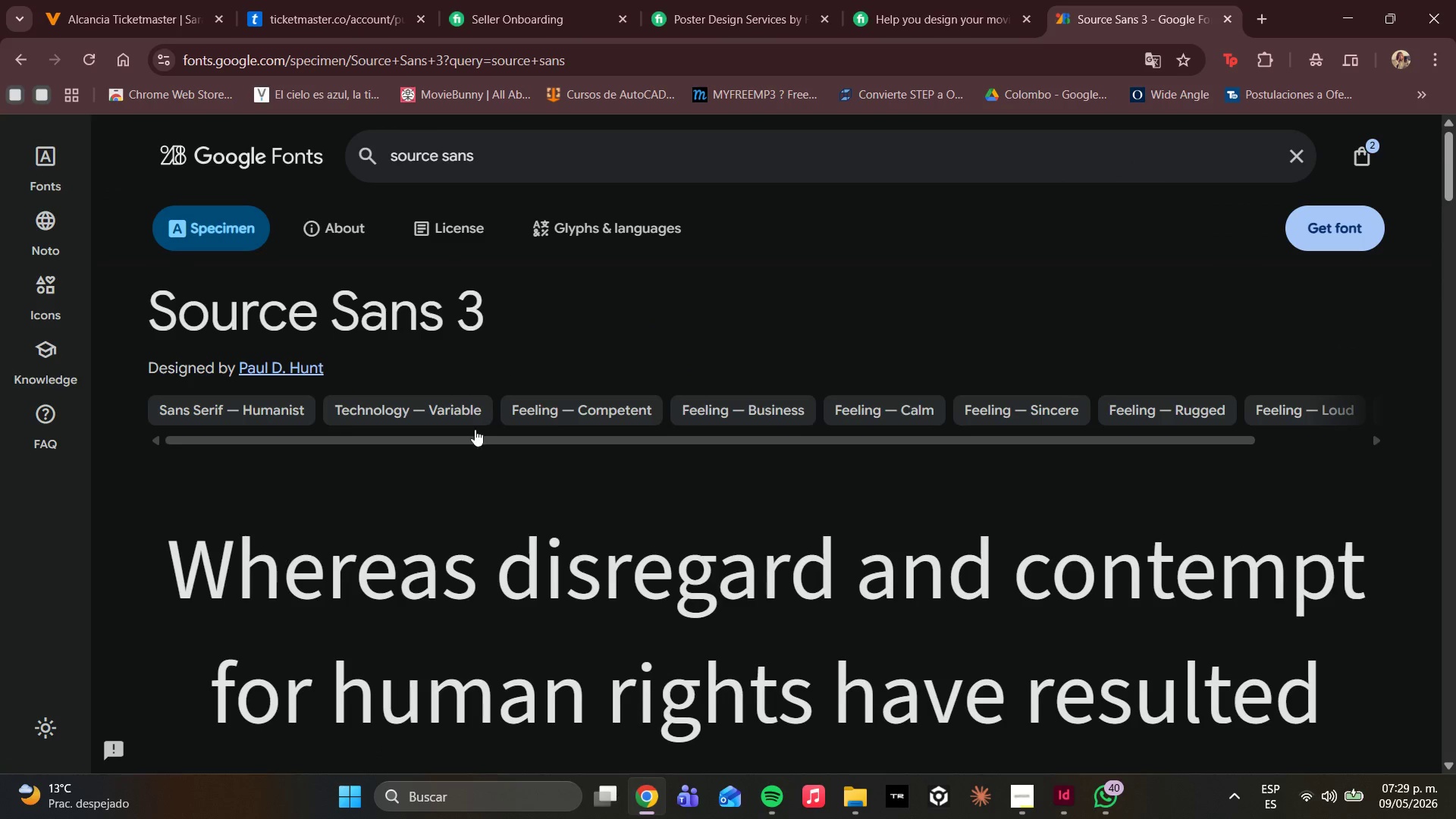 
scroll: coordinate [675, 528], scroll_direction: down, amount: 22.0
 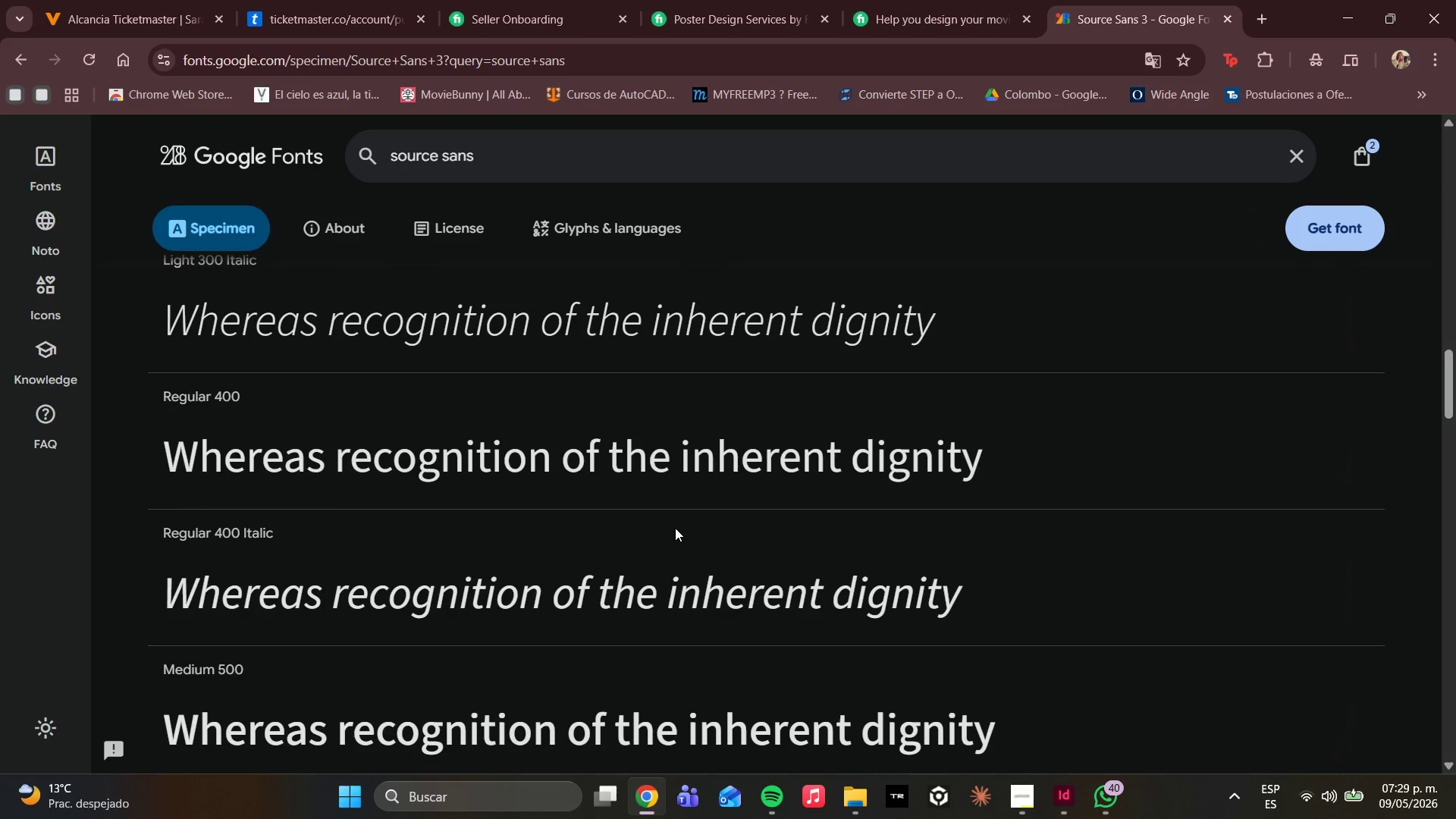 
scroll: coordinate [670, 549], scroll_direction: down, amount: 4.0
 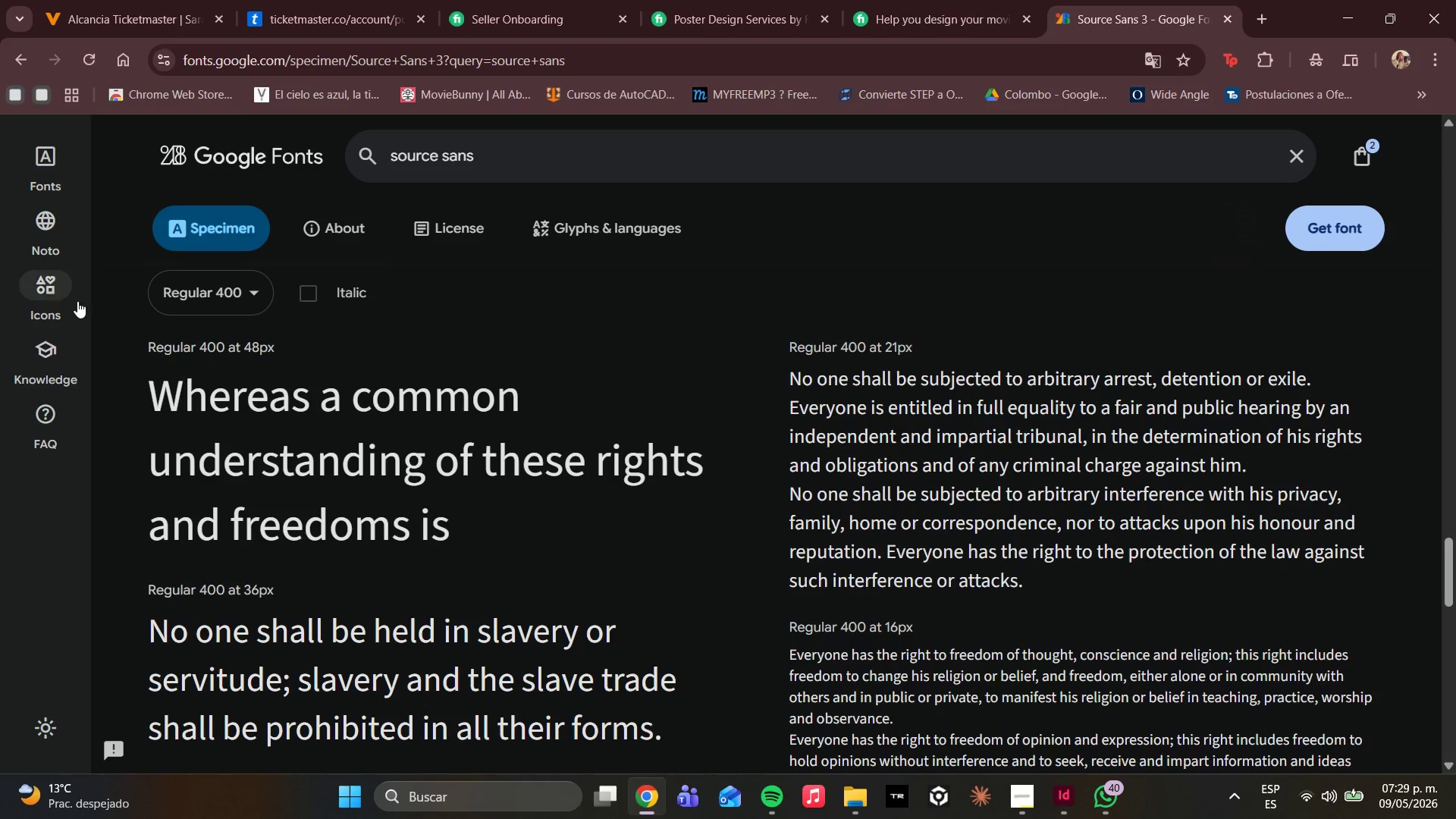 
left_click([14, 55])
 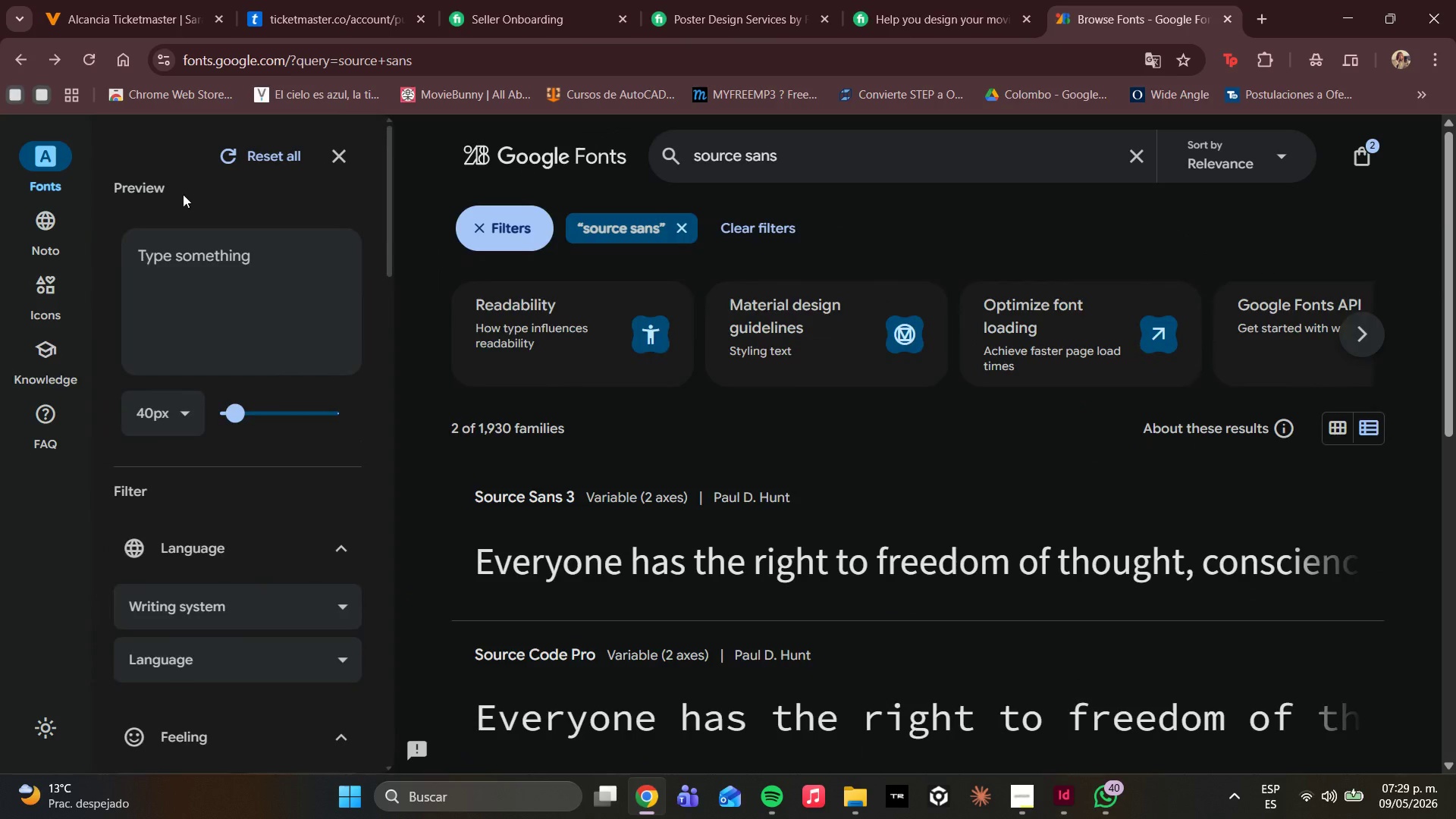 
scroll: coordinate [964, 701], scroll_direction: down, amount: 3.0
 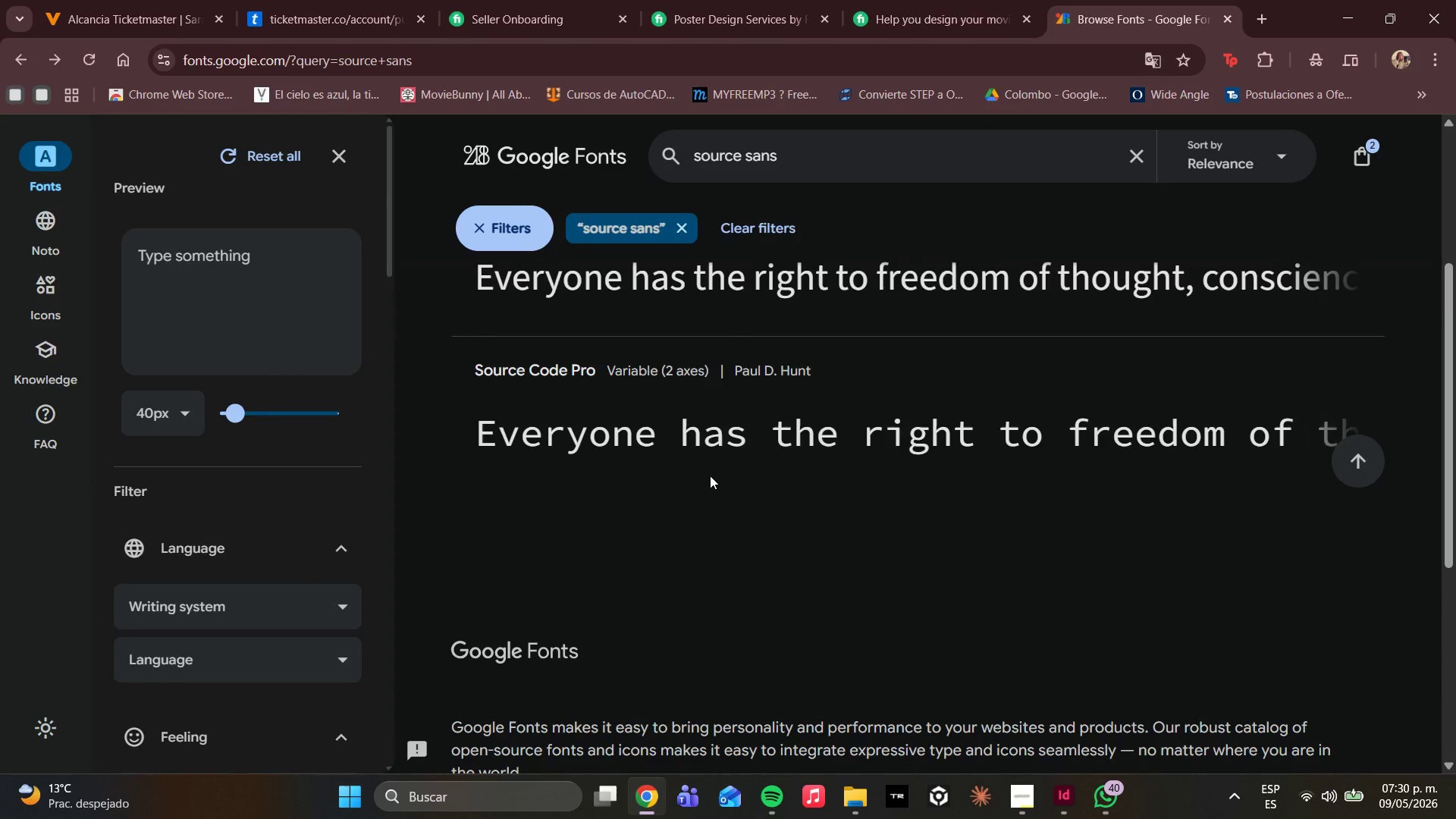 
double_click([691, 447])
 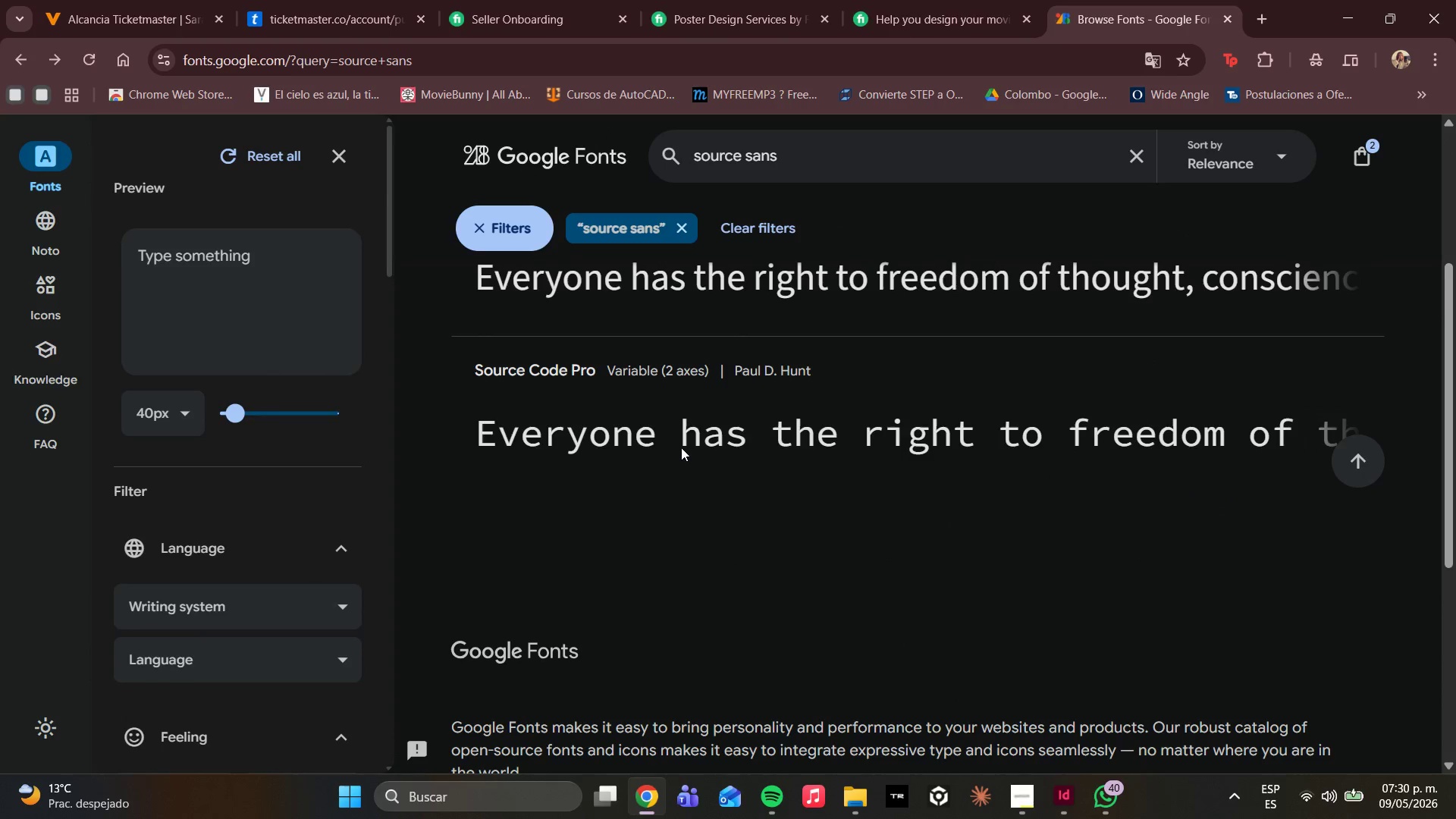 
triple_click([681, 447])
 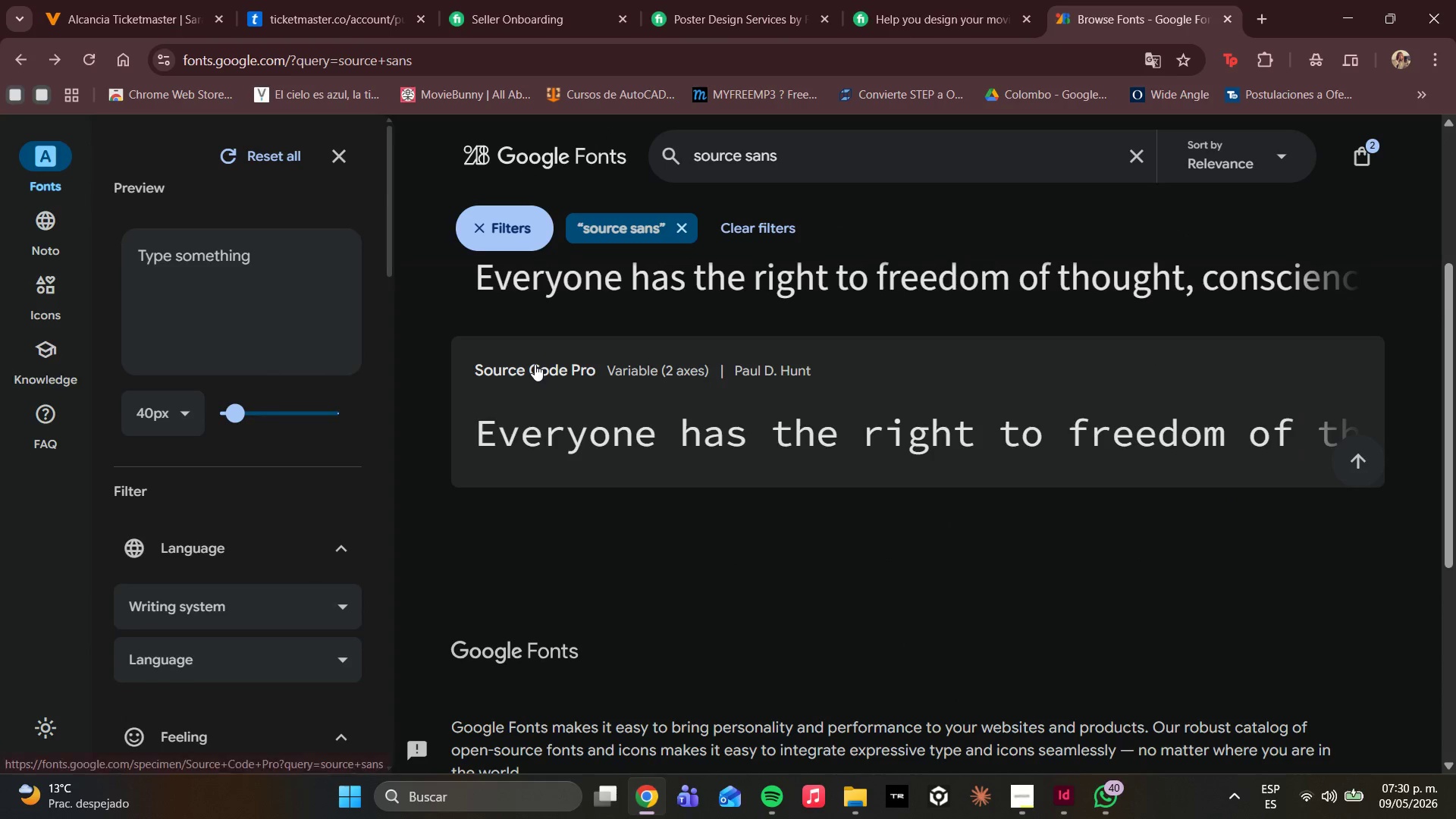 
left_click([535, 364])
 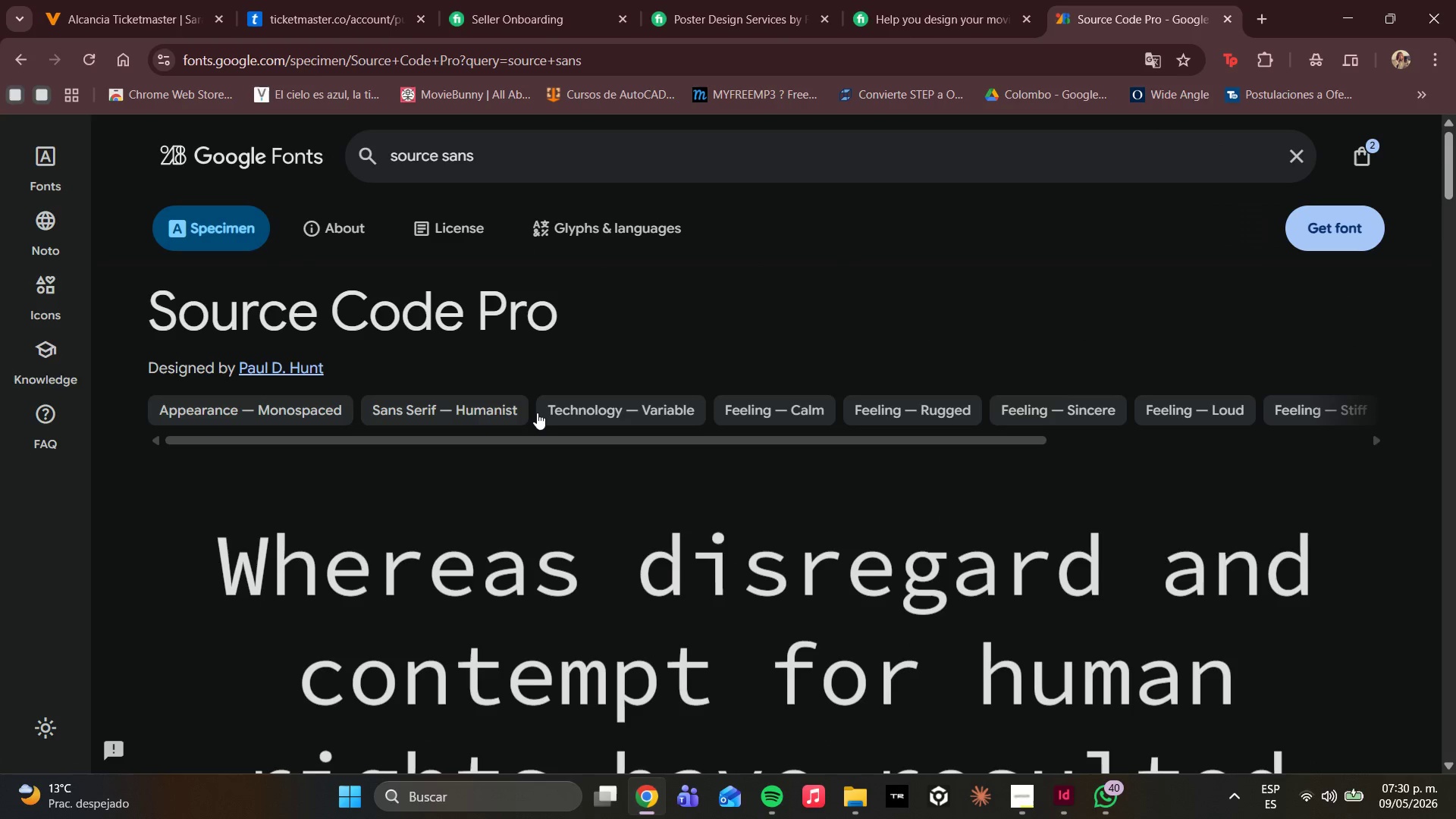 
scroll: coordinate [547, 436], scroll_direction: down, amount: 11.0
 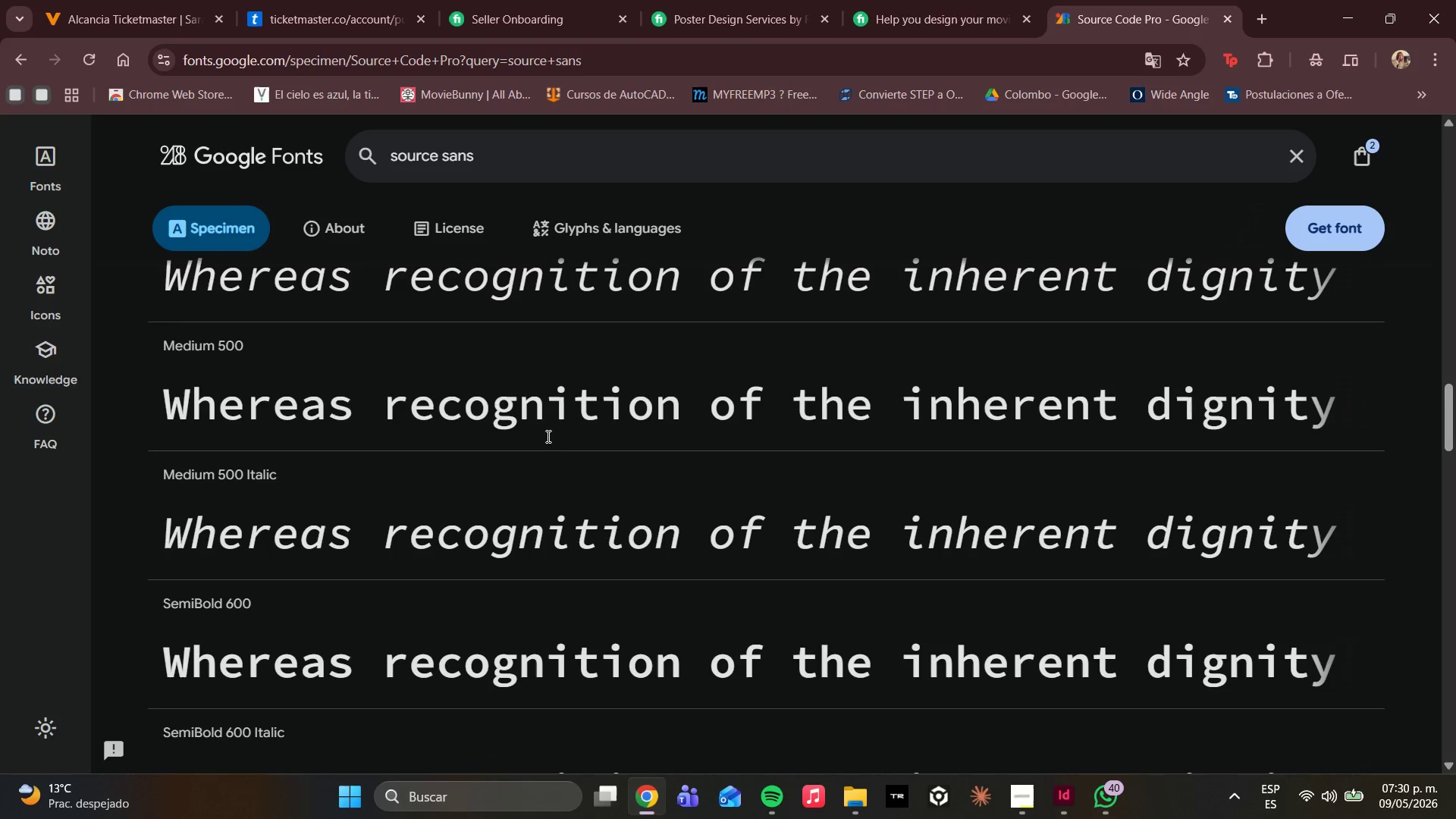 
scroll: coordinate [547, 436], scroll_direction: up, amount: 5.0
 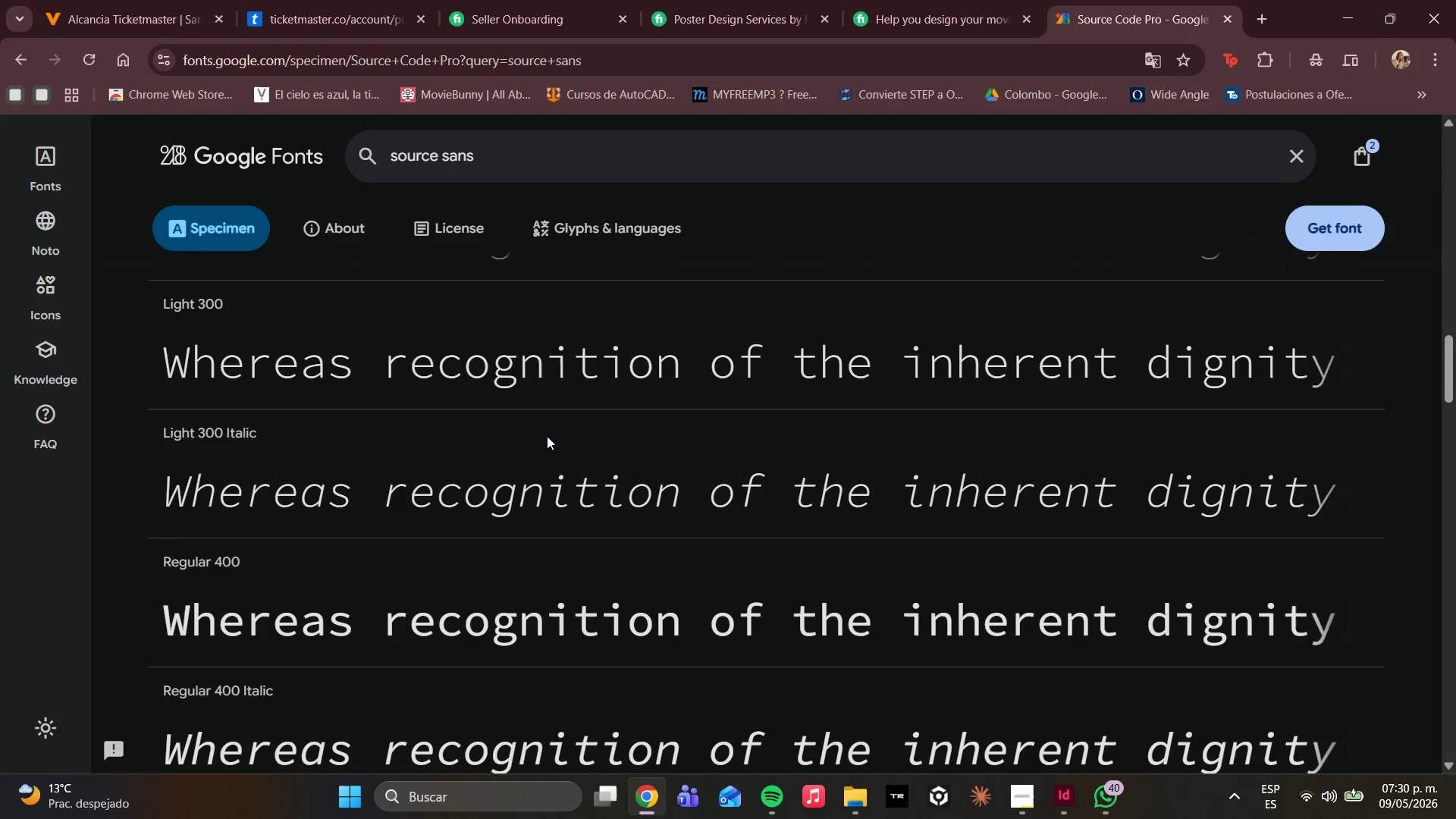 
scroll: coordinate [547, 436], scroll_direction: down, amount: 3.0
 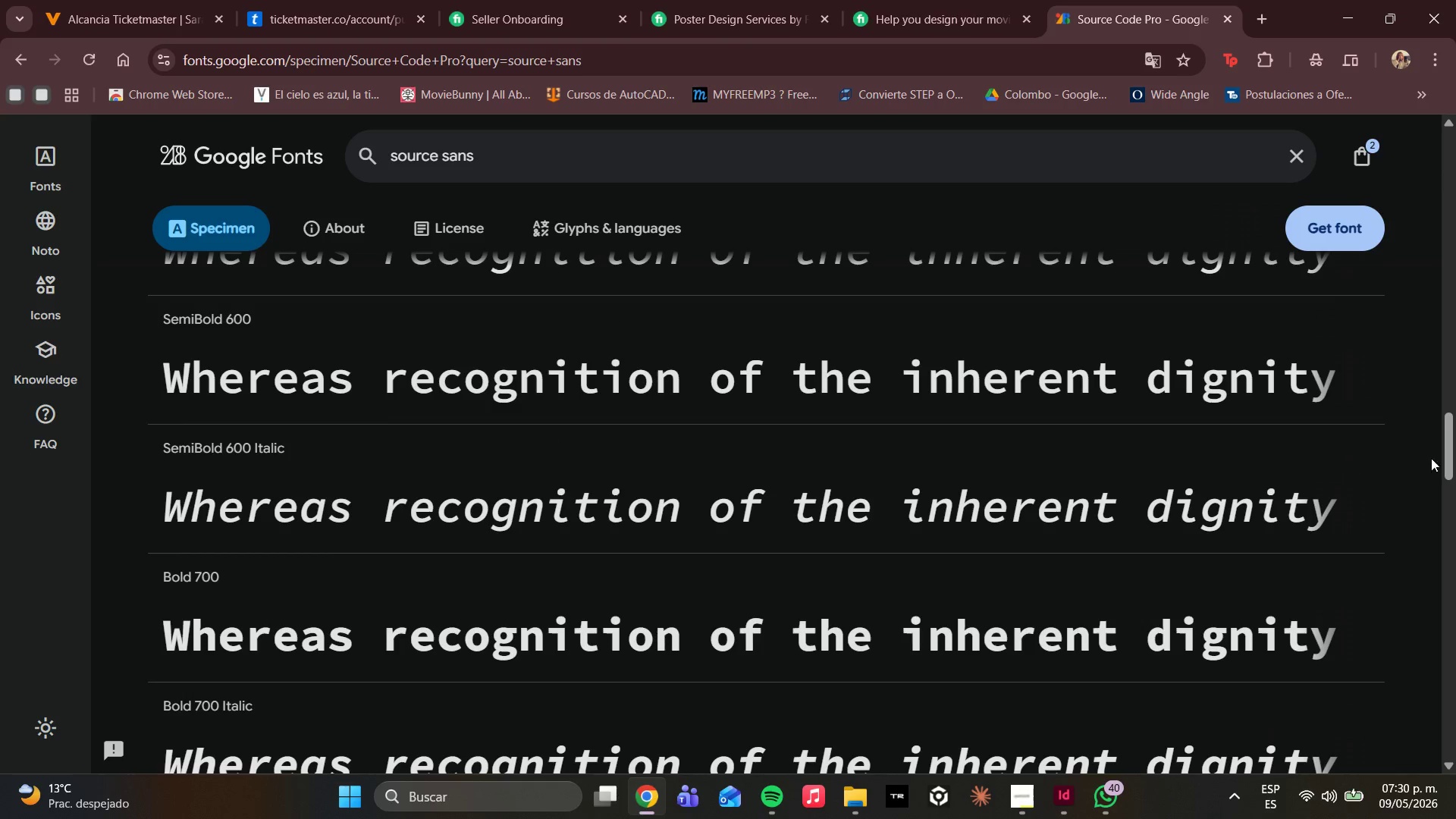 
scroll: coordinate [1151, 468], scroll_direction: up, amount: 4.0
 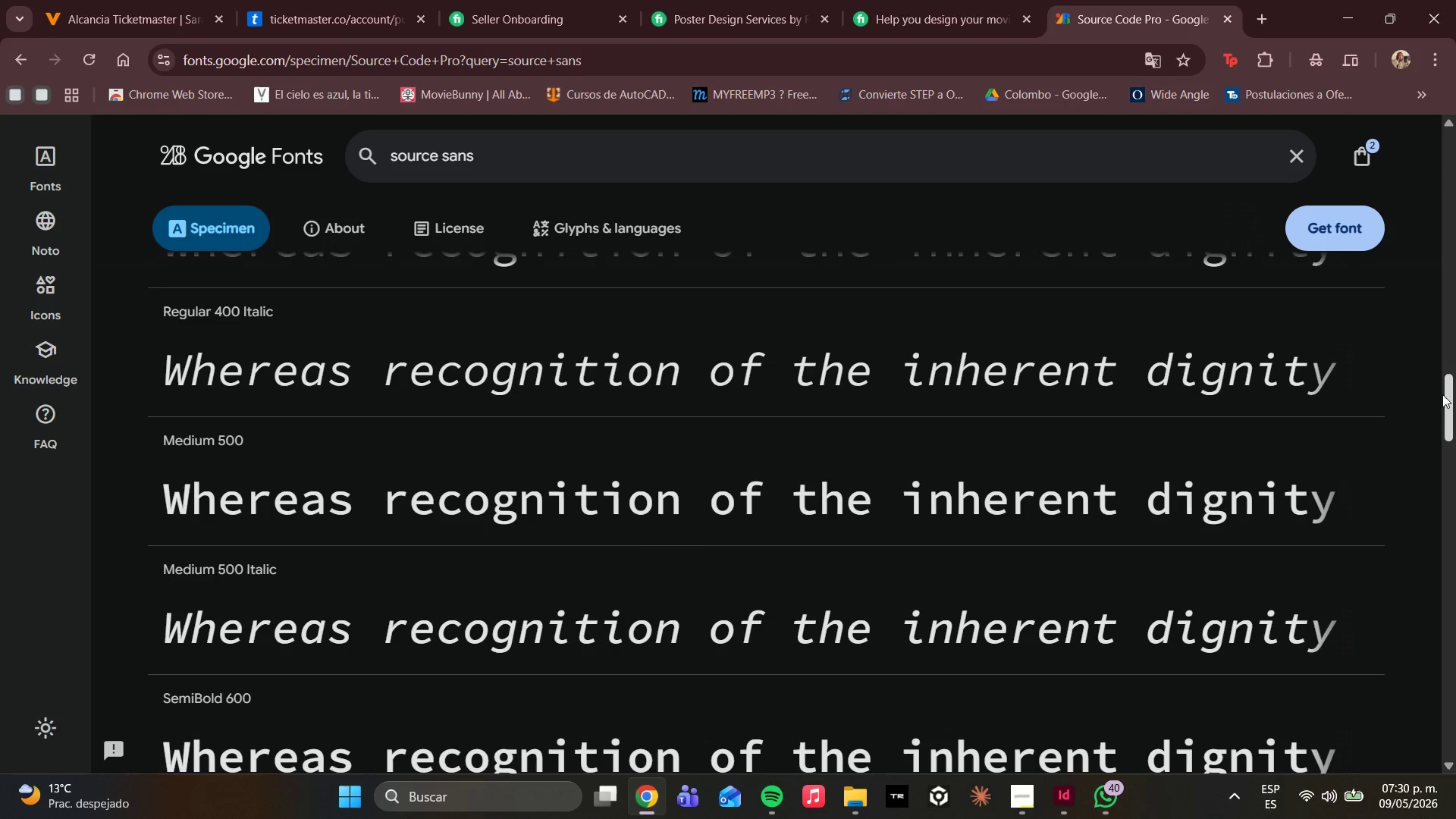 
left_click_drag(start_coordinate=[1455, 413], to_coordinate=[1455, 136])
 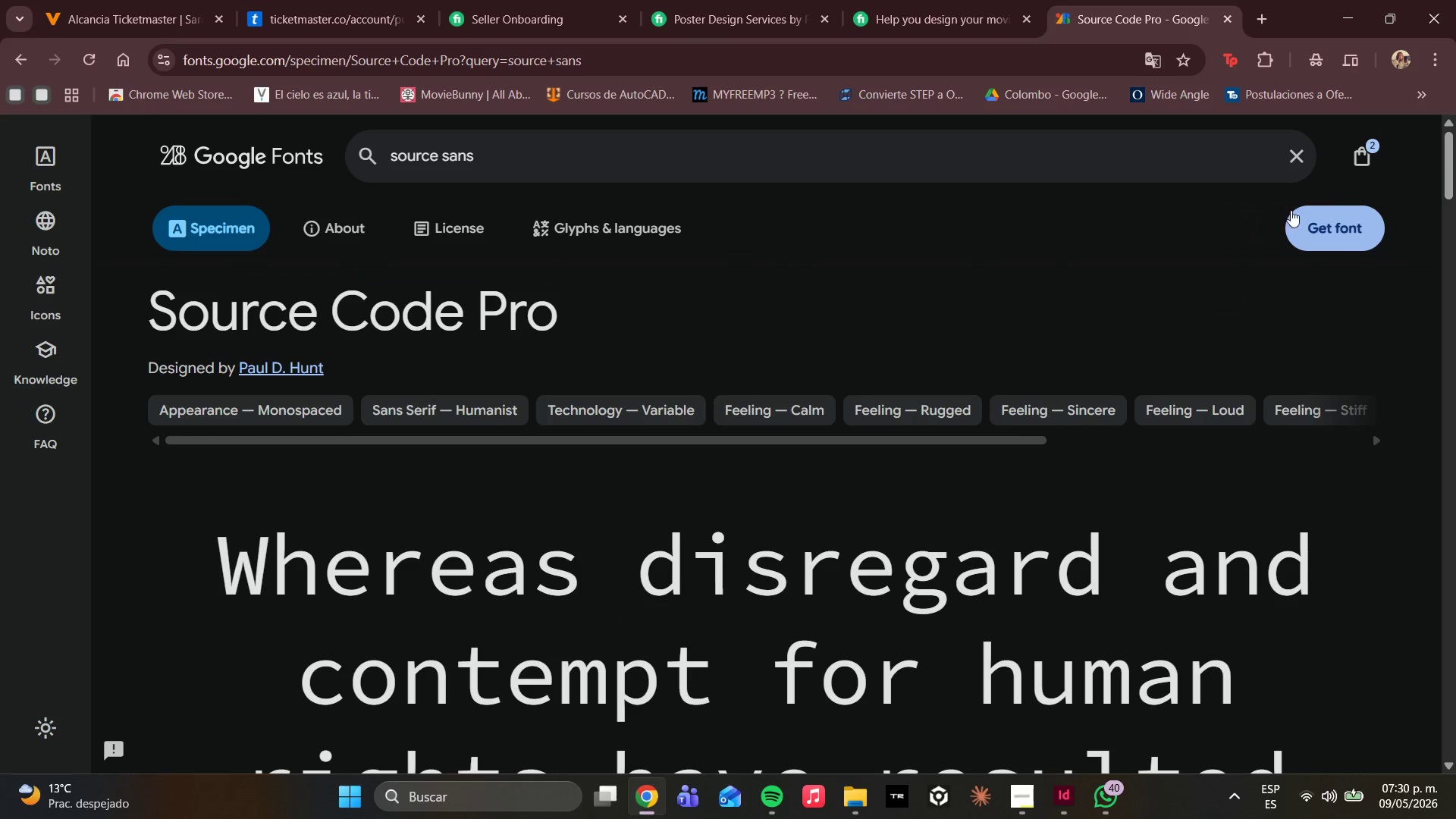 
left_click([1319, 235])
 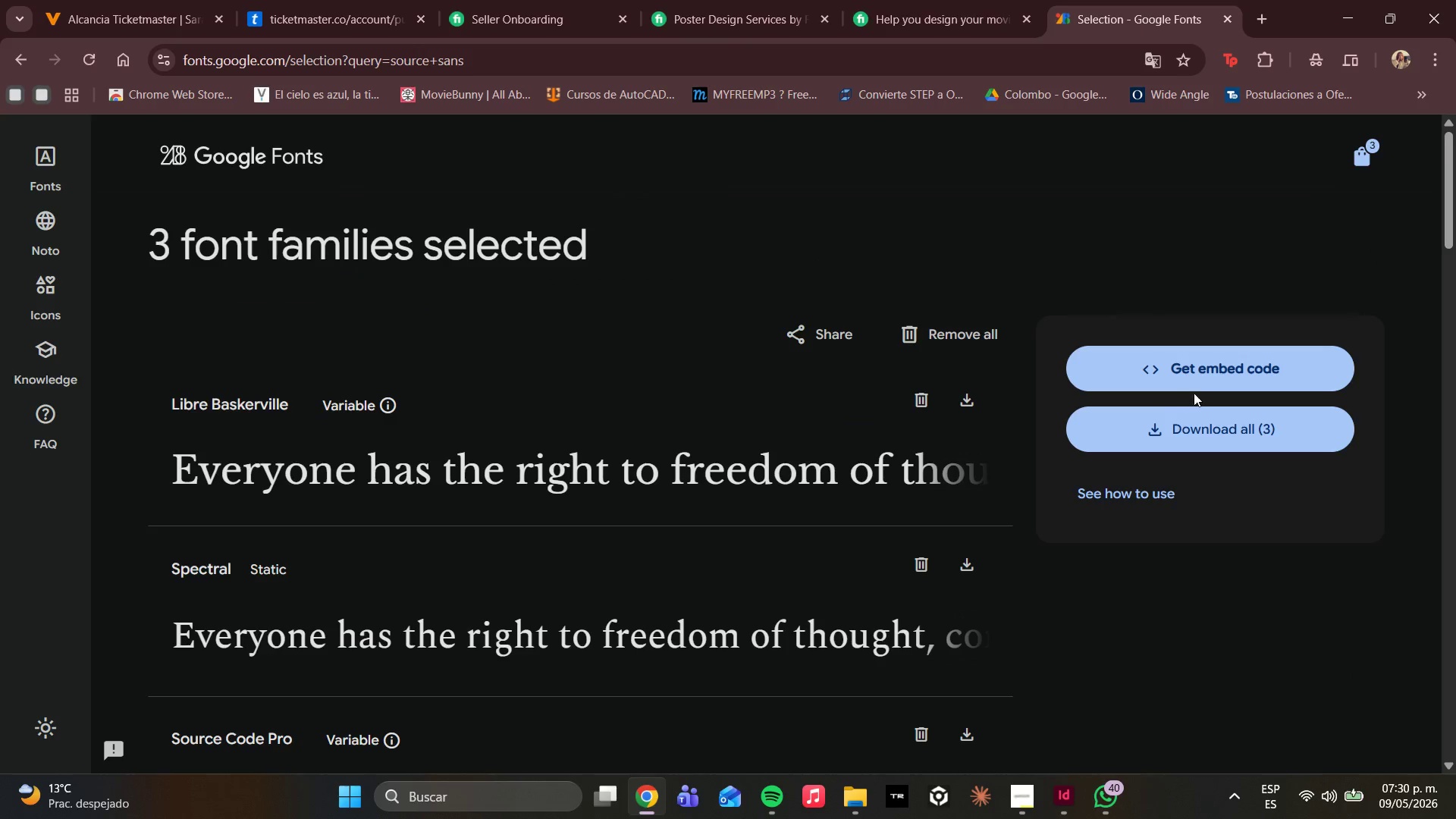 
left_click([1200, 426])
 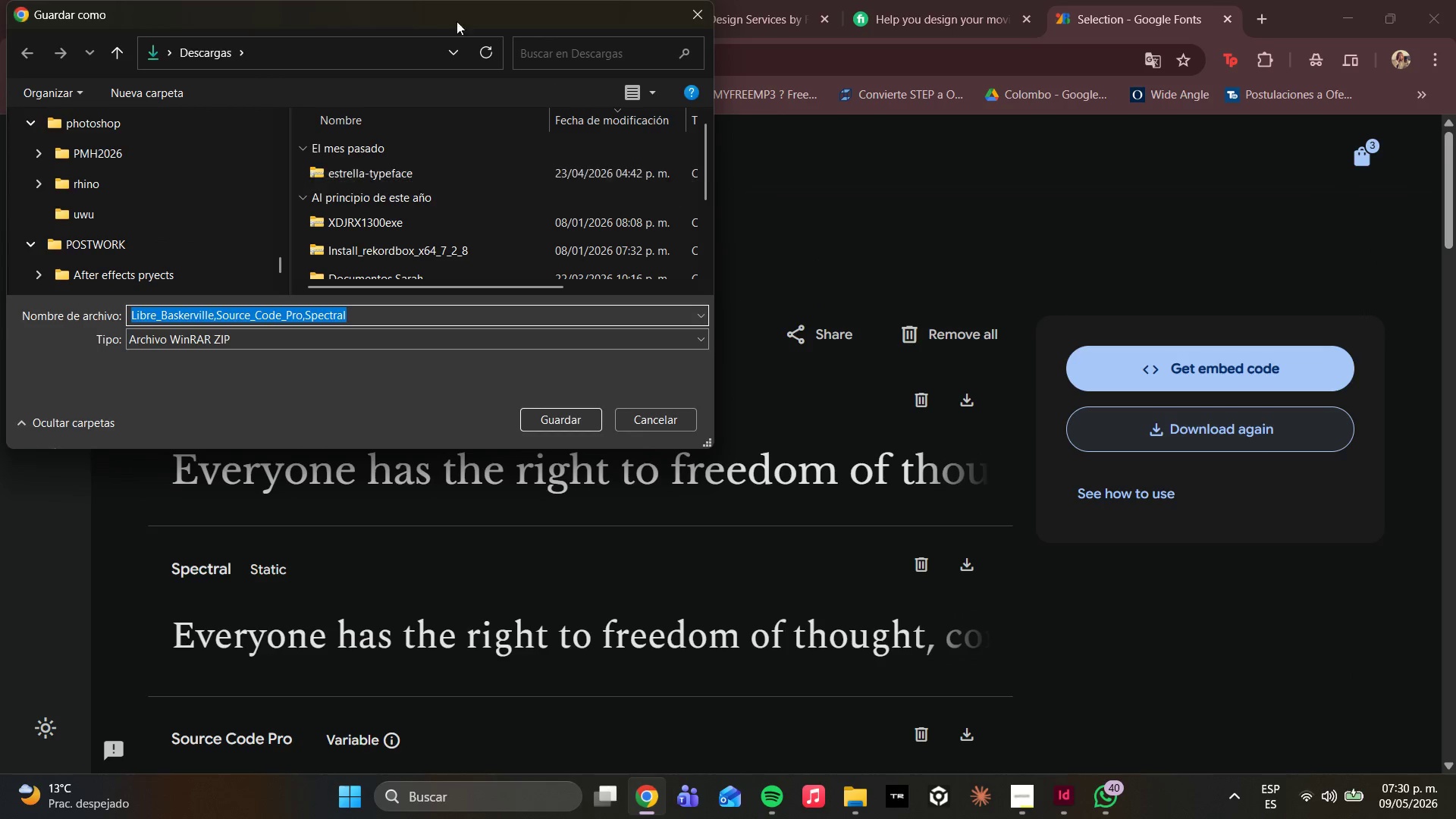 
scroll: coordinate [127, 187], scroll_direction: down, amount: 6.0
 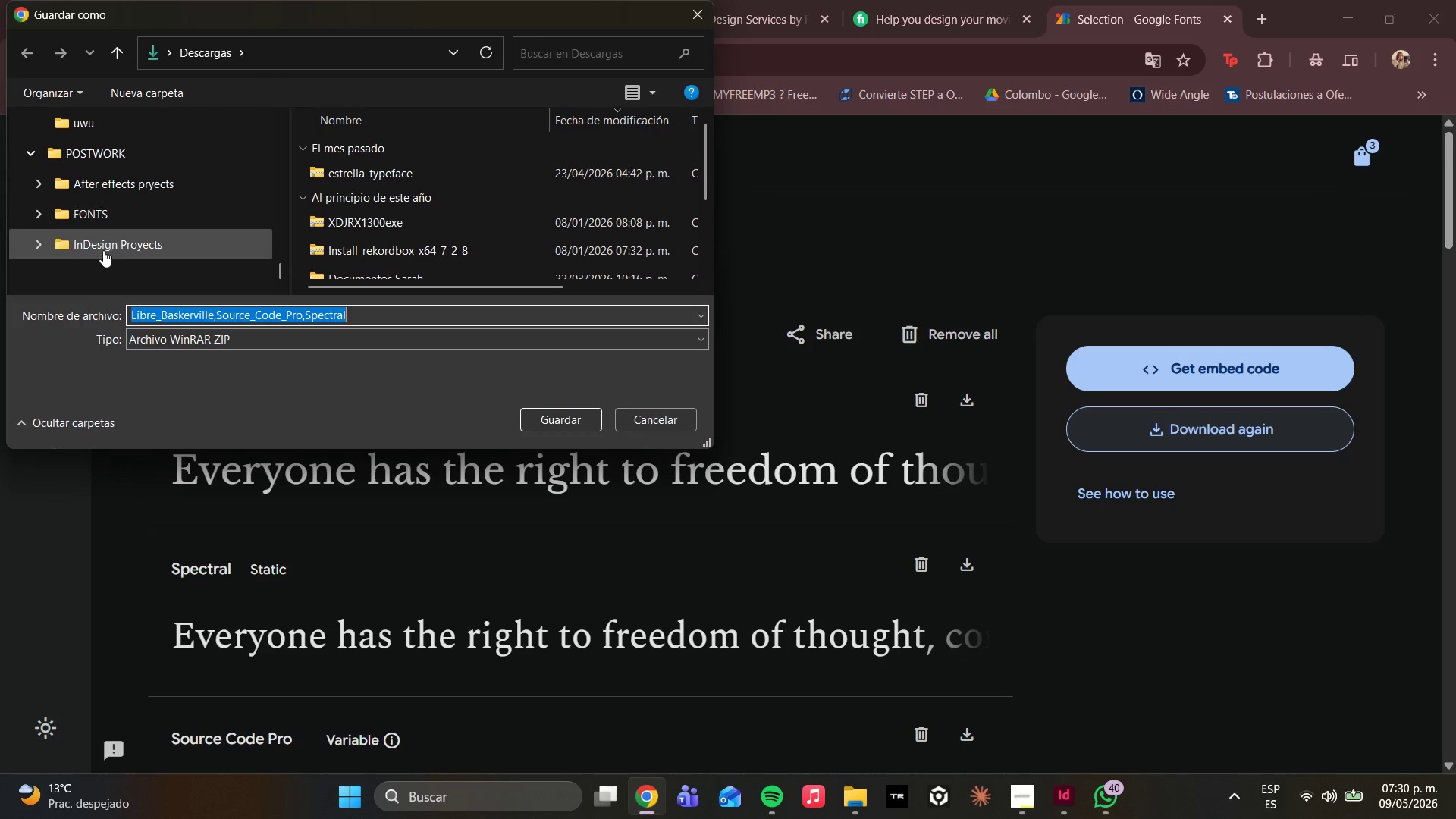 
left_click_drag(start_coordinate=[103, 250], to_coordinate=[99, 250])
 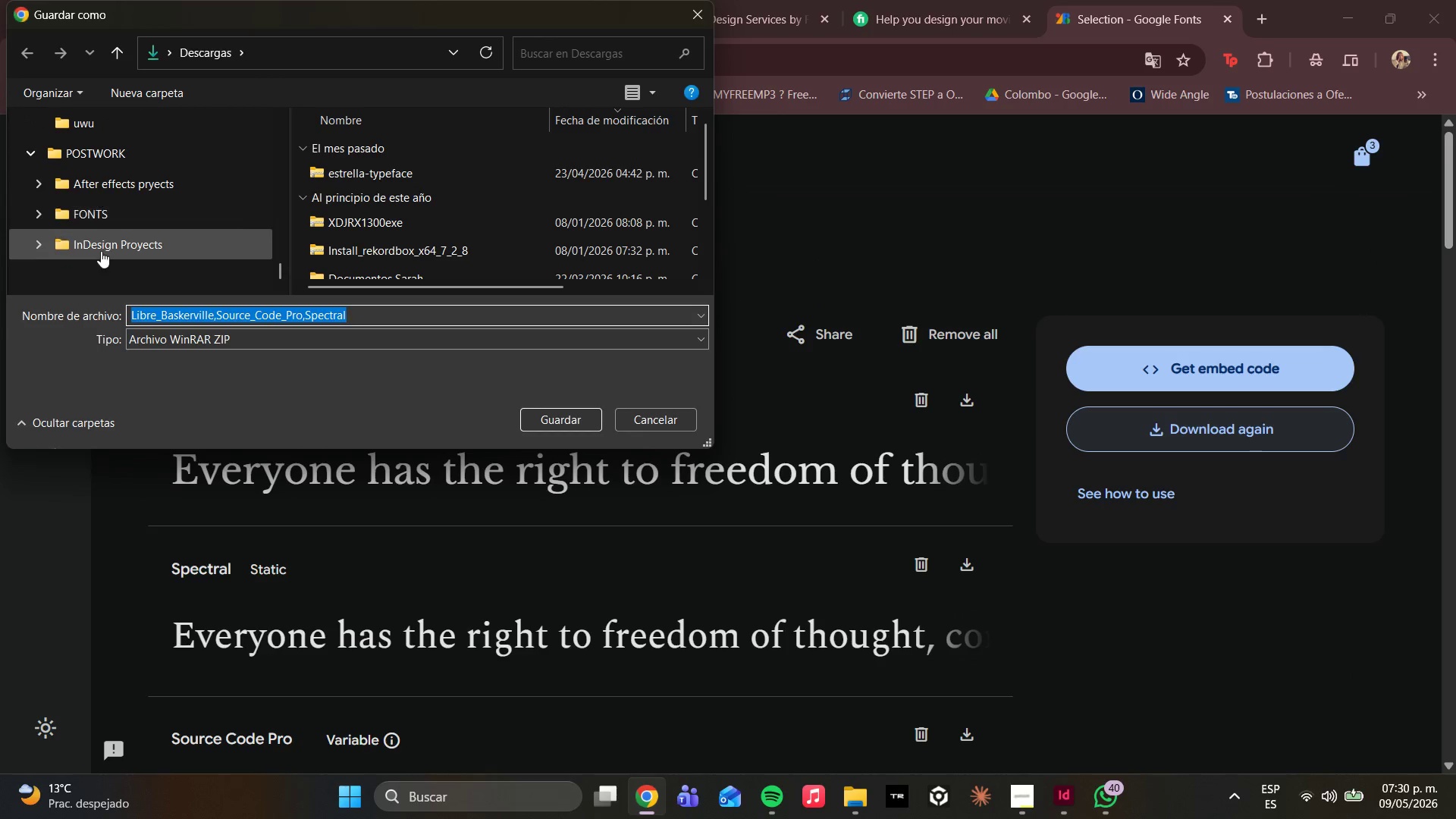 
left_click([99, 250])
 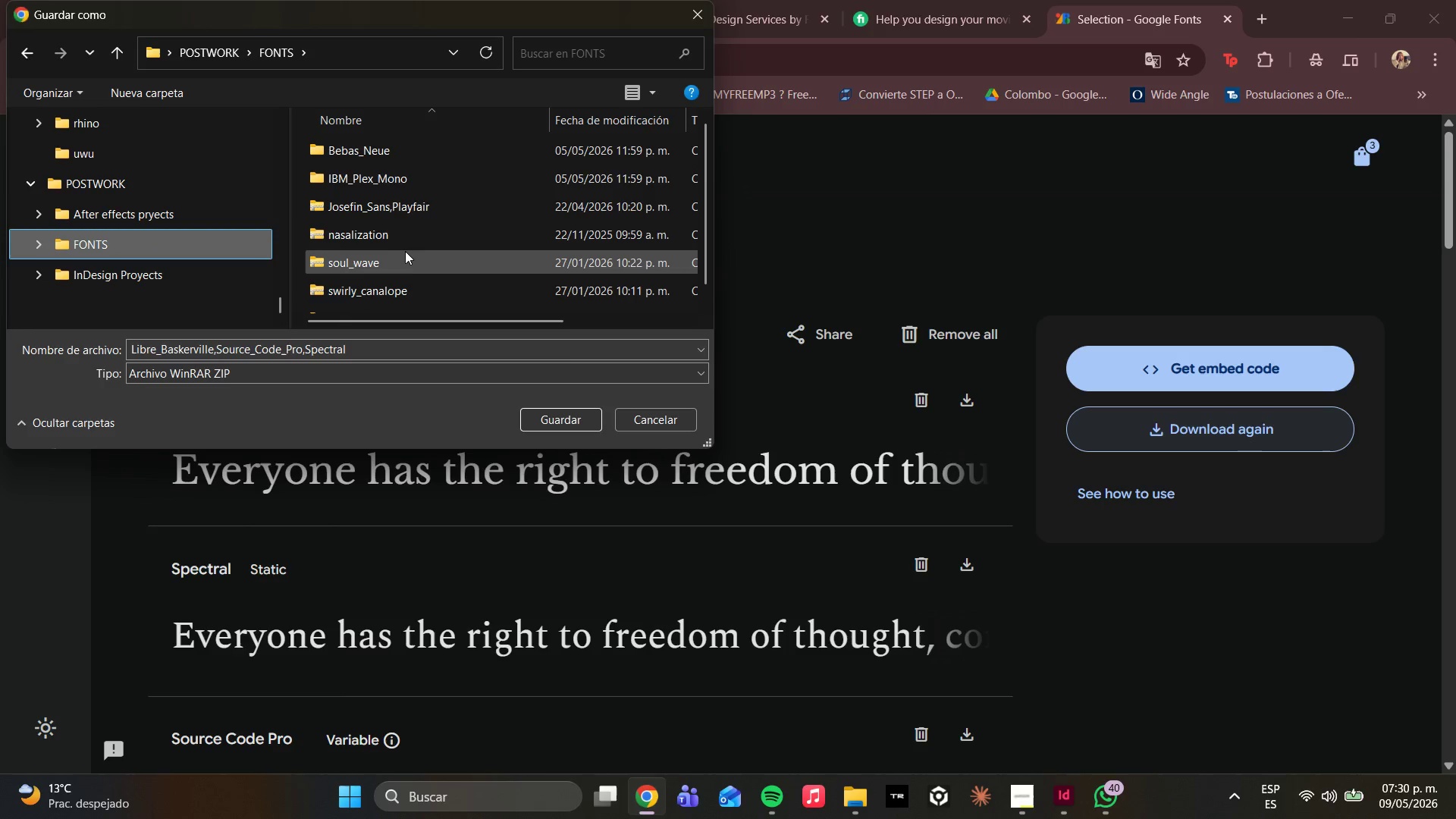 
scroll: coordinate [405, 256], scroll_direction: down, amount: 5.0
 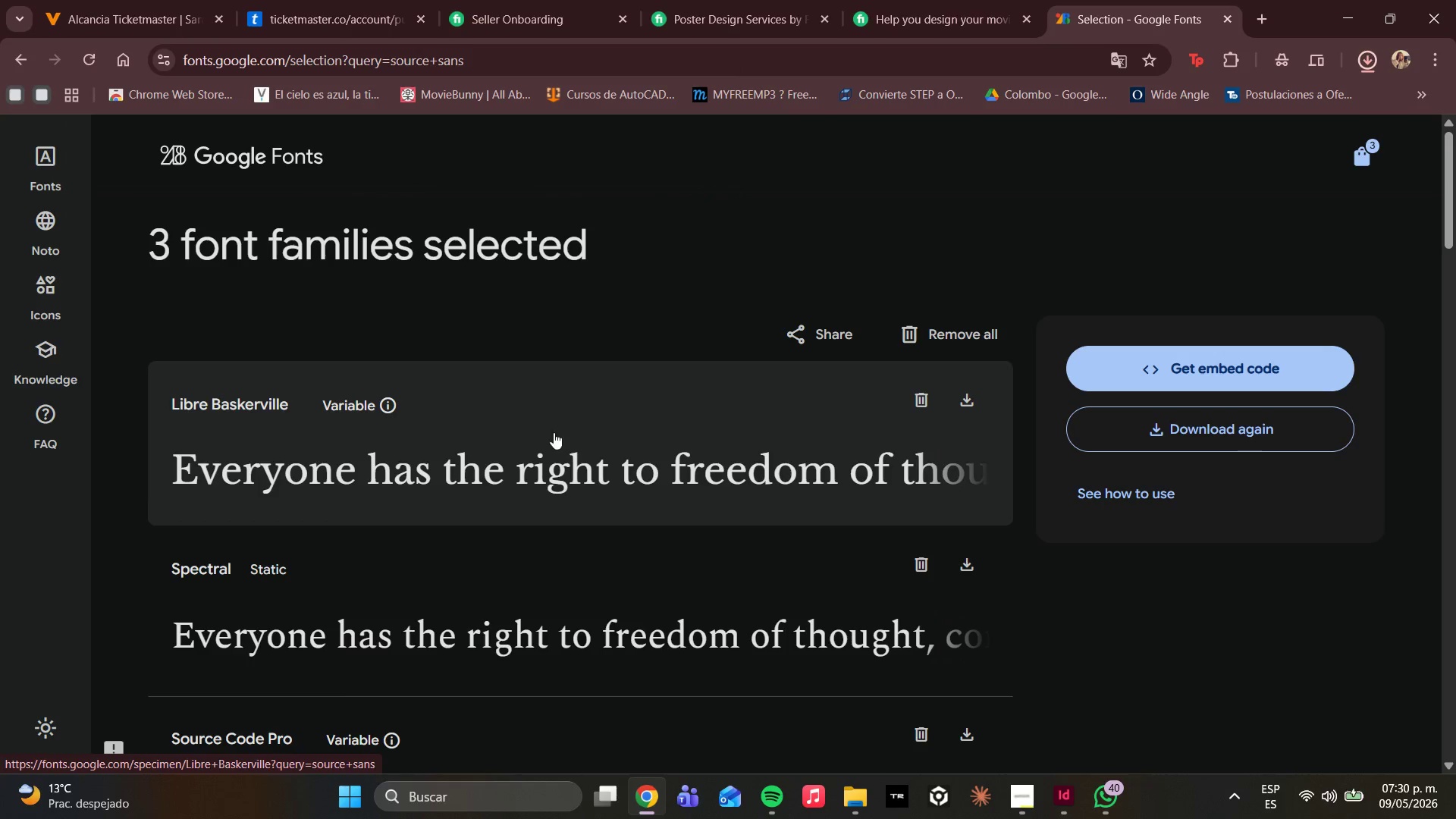 
left_click([853, 800])
 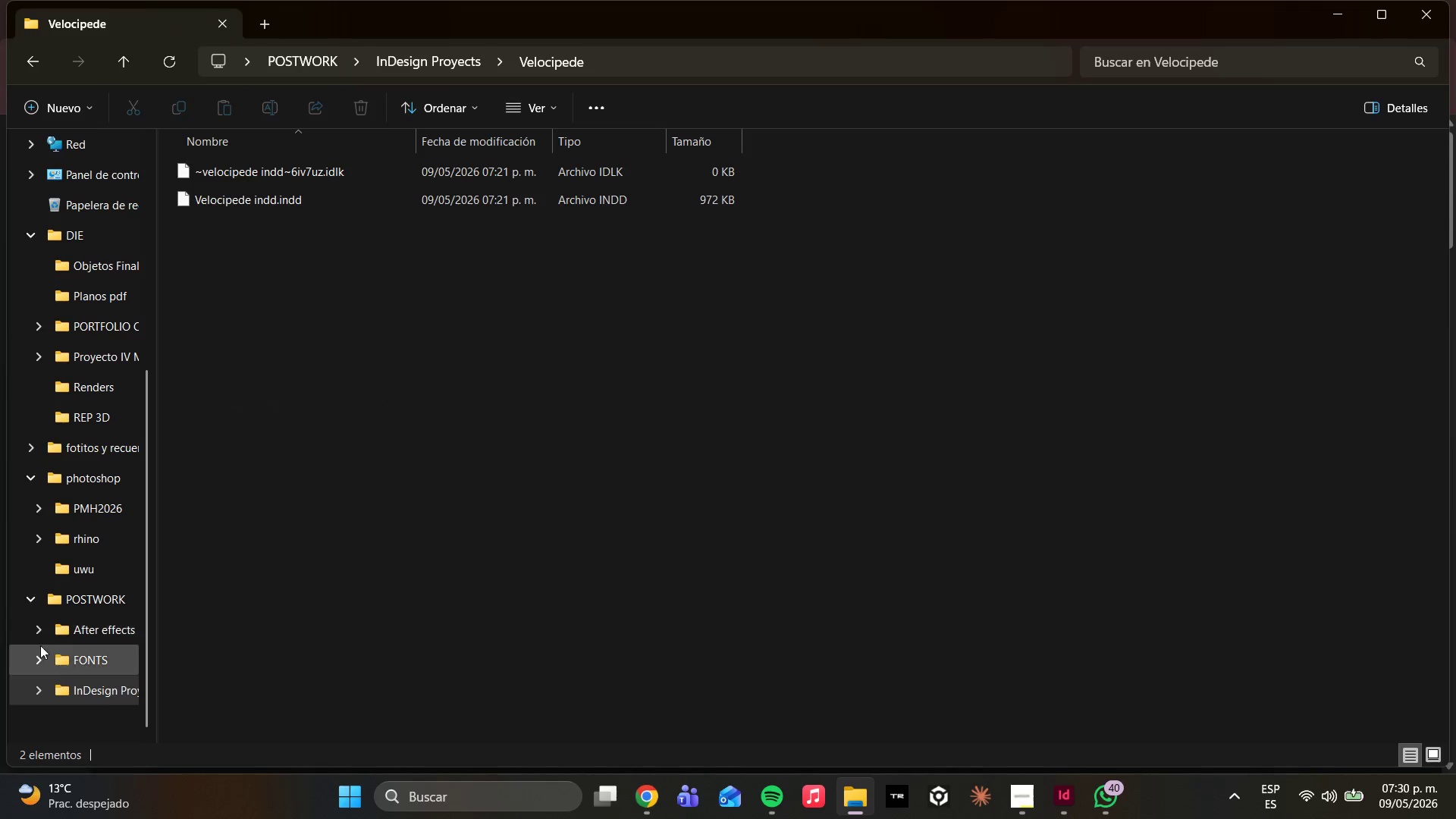 
left_click([48, 652])
 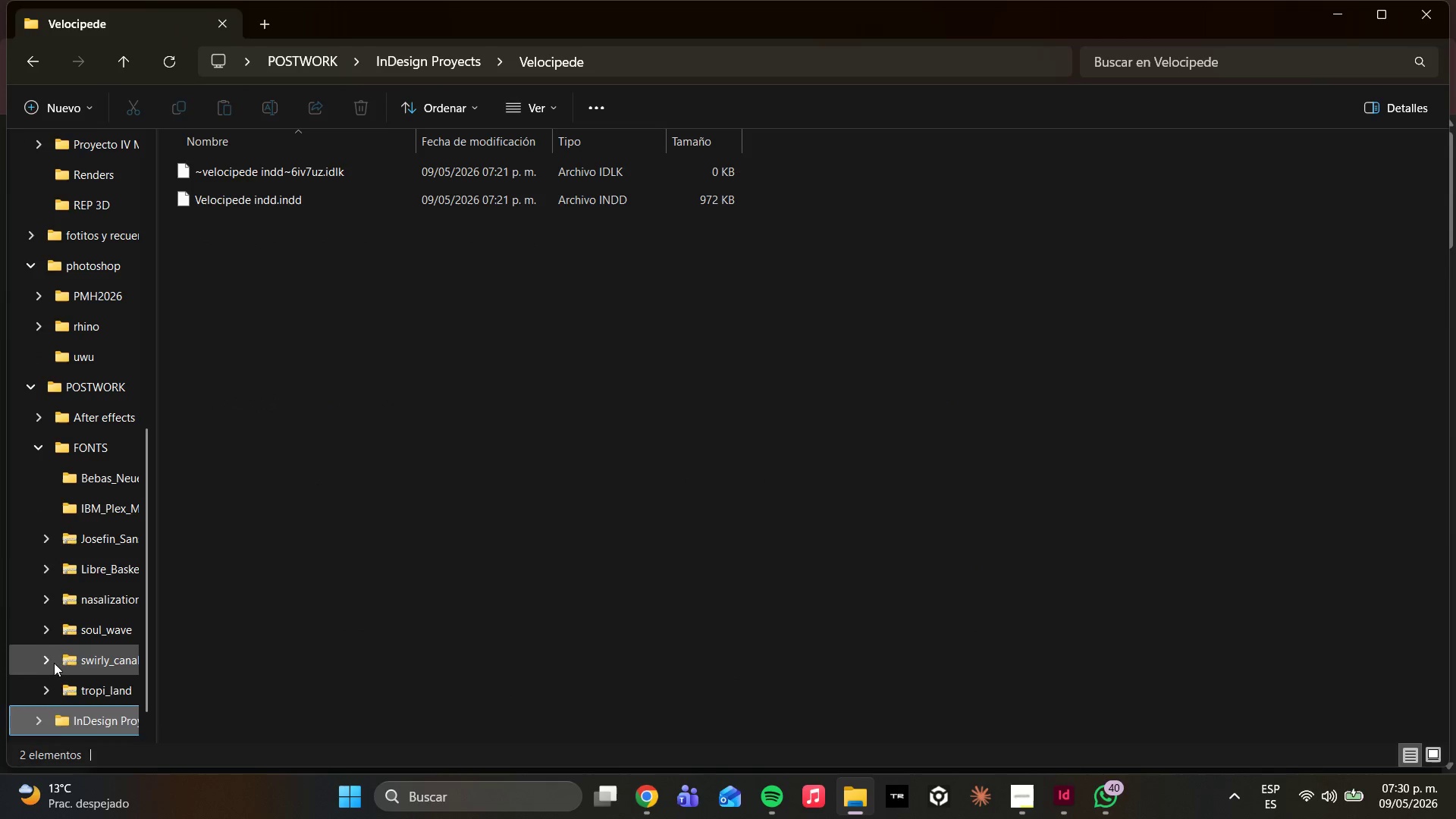 
double_click([55, 664])
 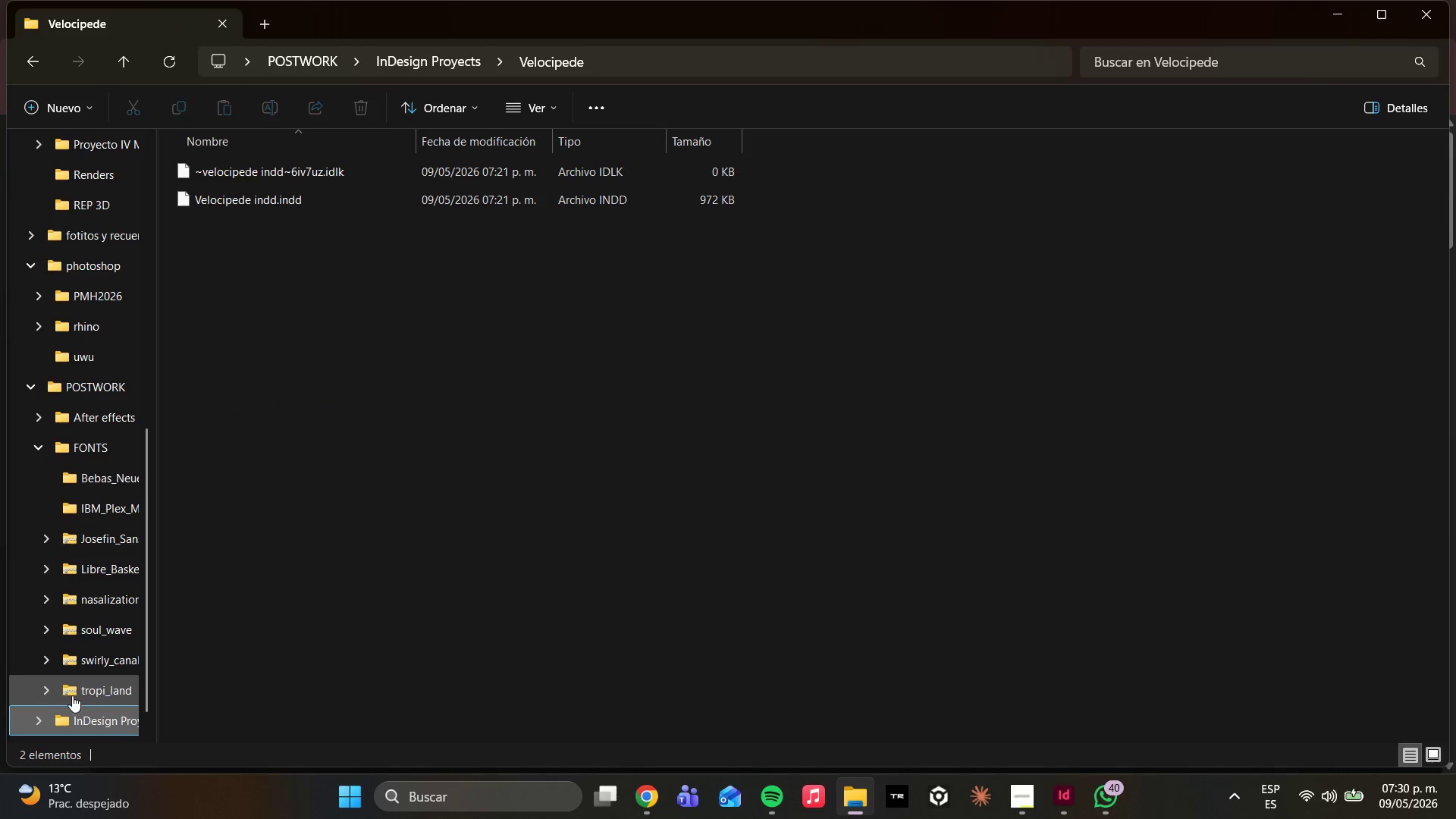 
scroll: coordinate [67, 689], scroll_direction: down, amount: 3.0
 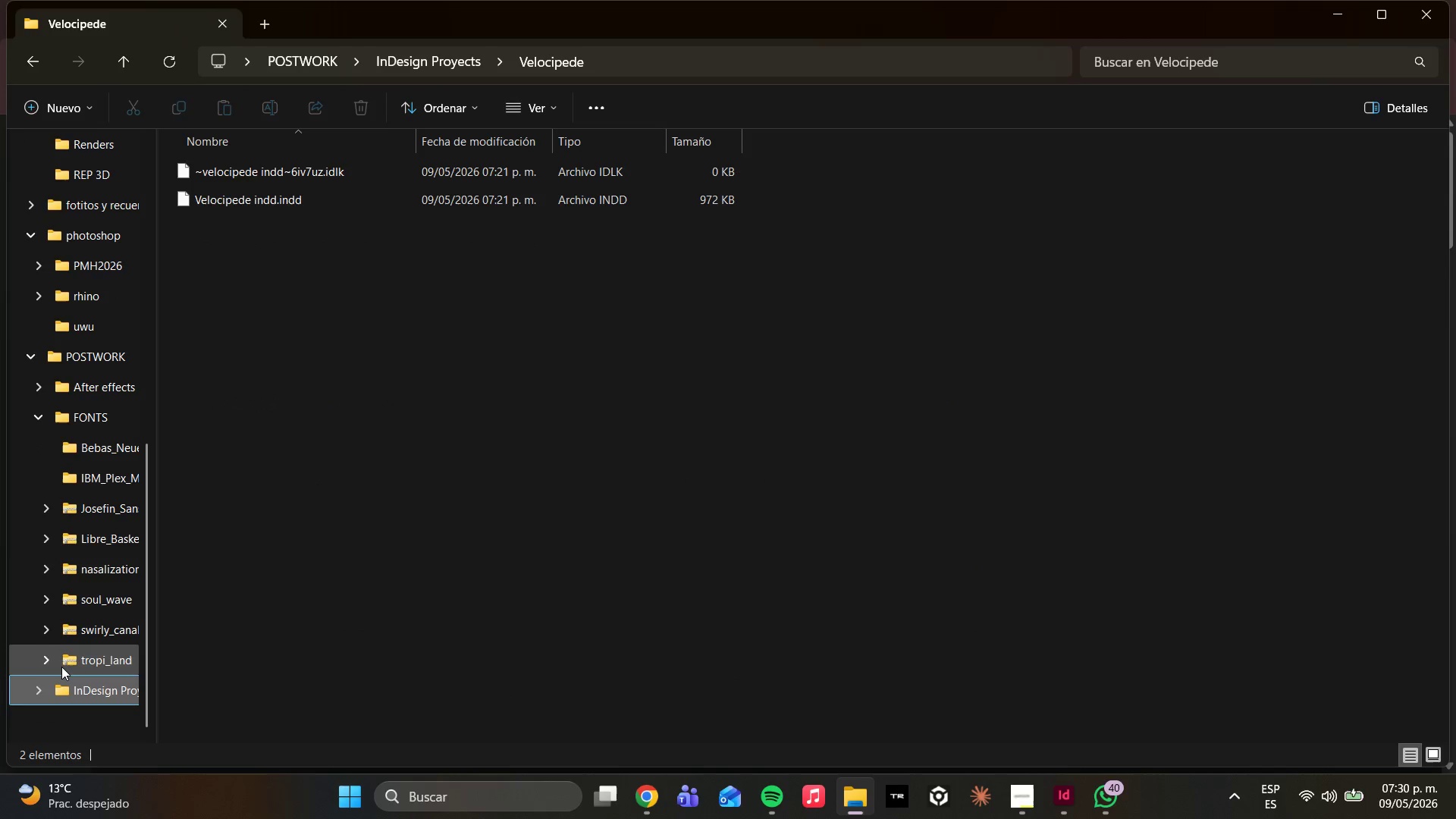 
left_click([61, 667])
 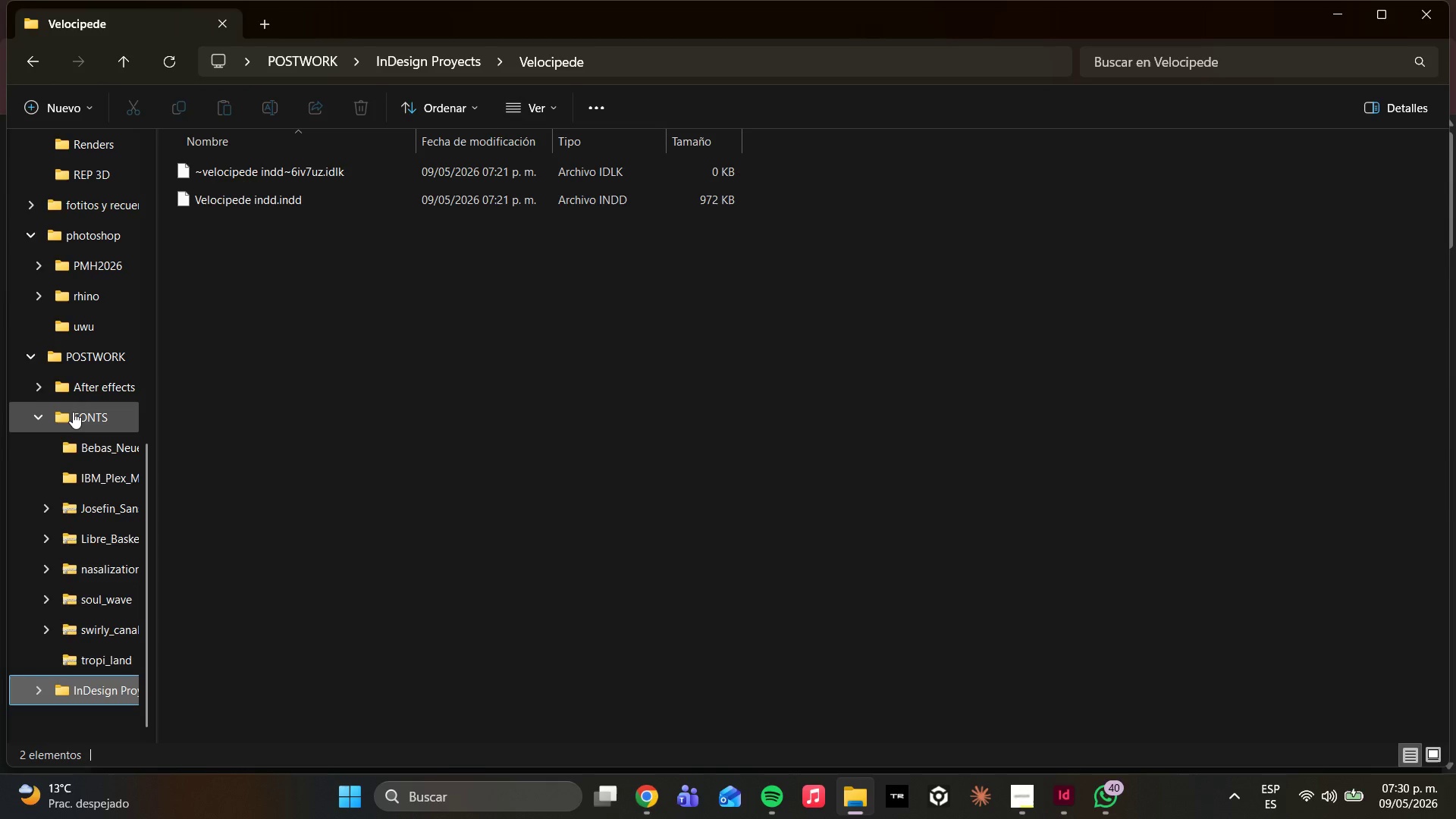 
double_click([73, 412])
 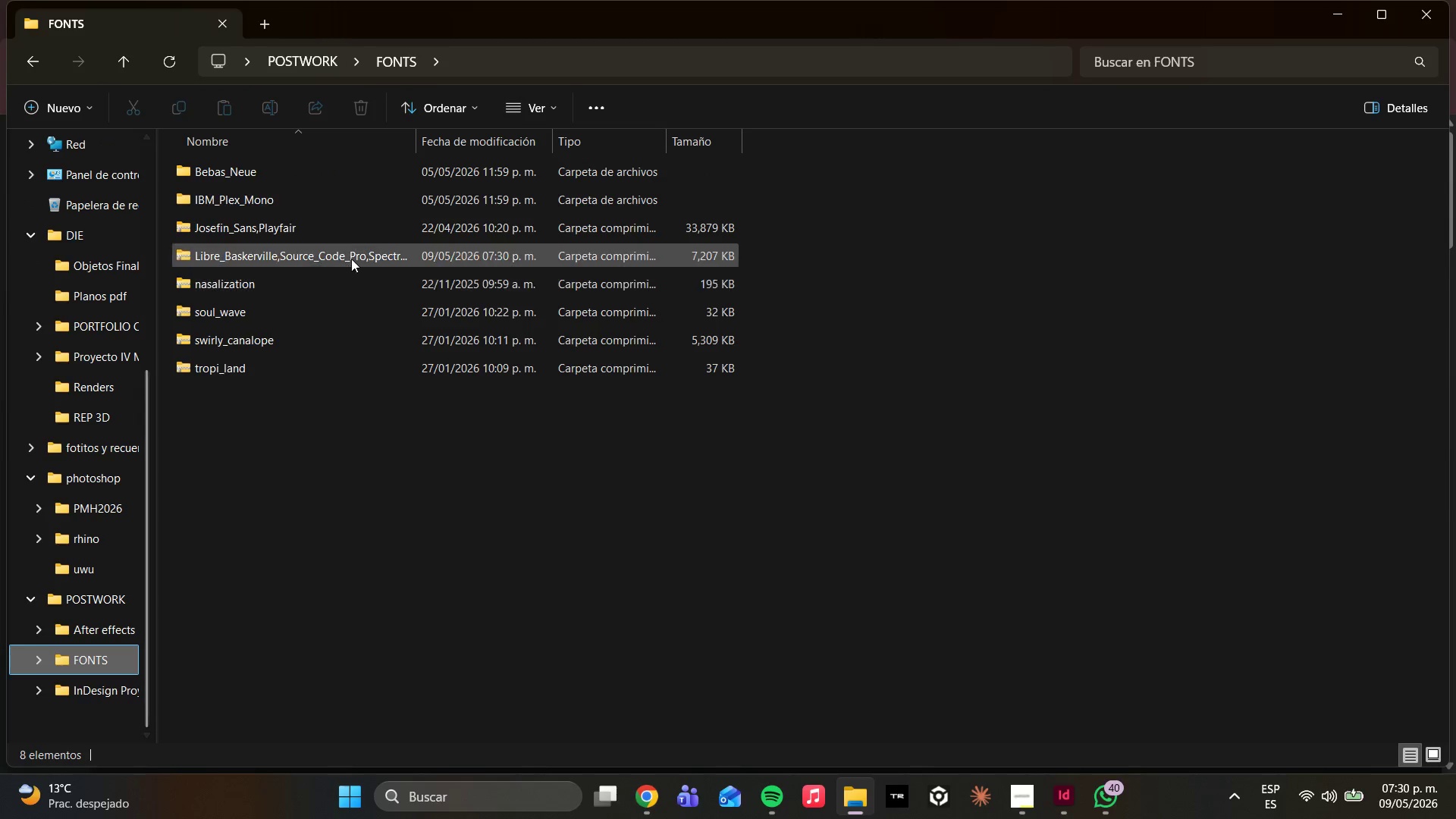 
double_click([351, 259])
 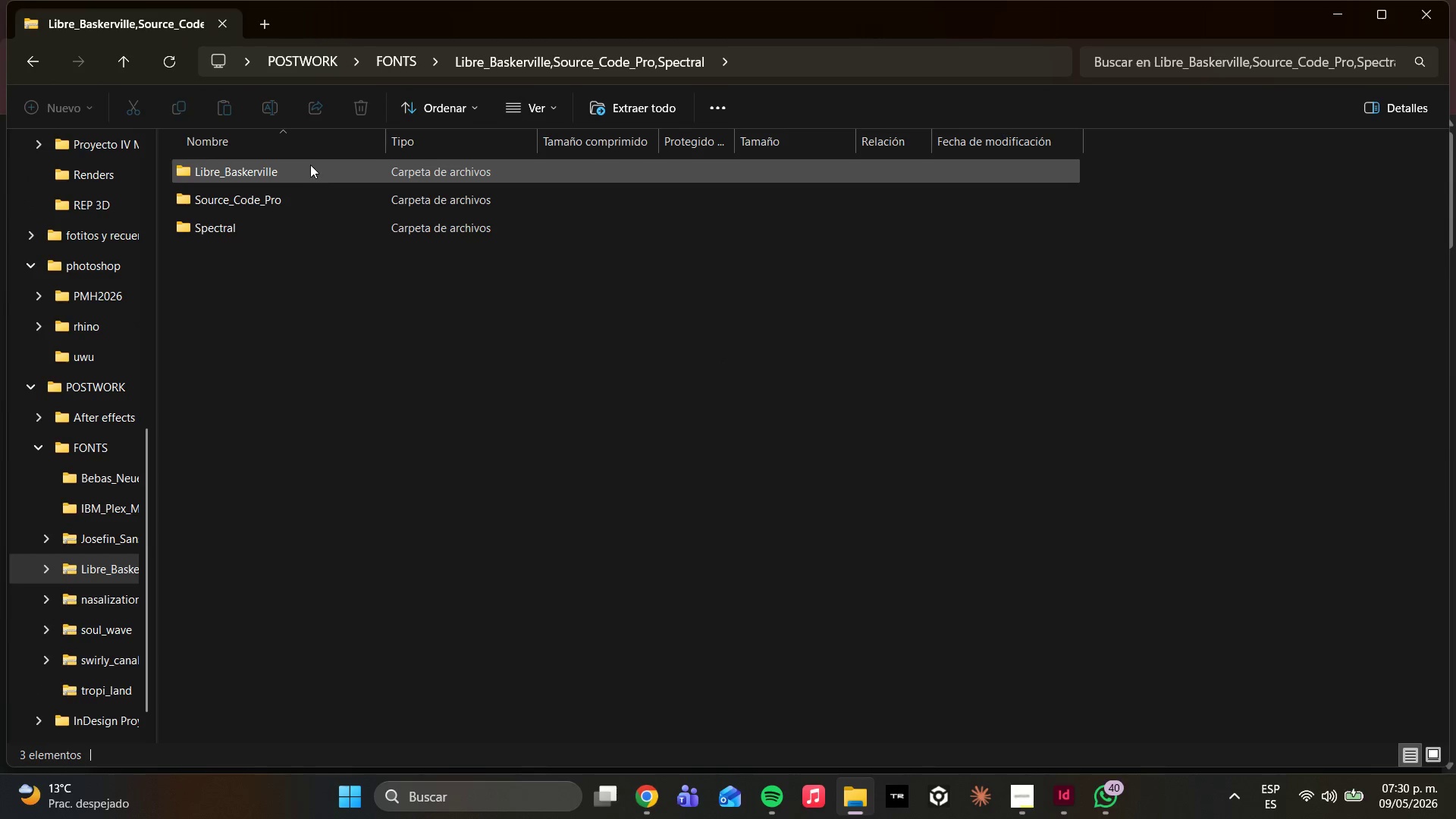 
double_click([310, 165])
 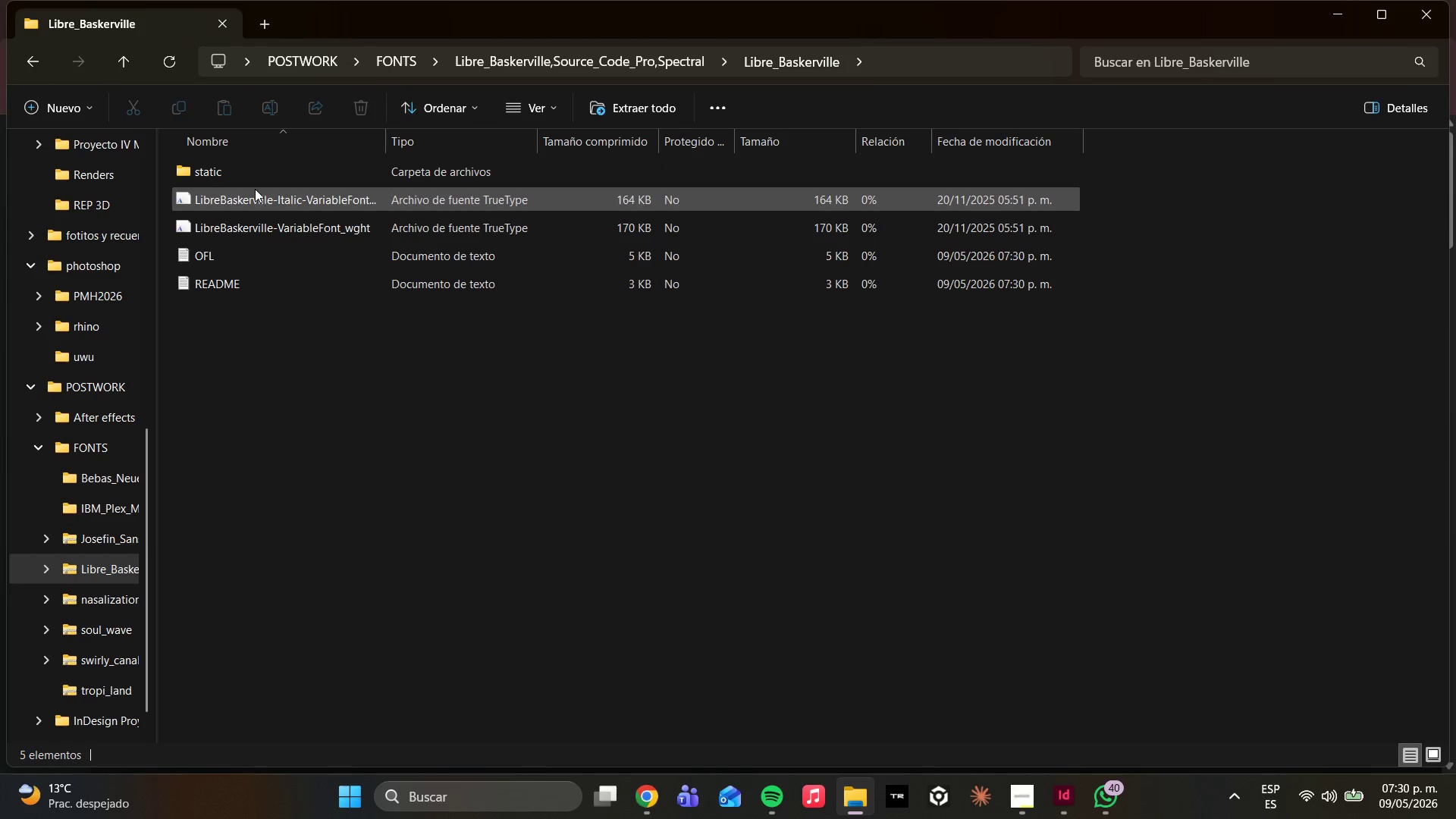 
double_click([244, 169])
 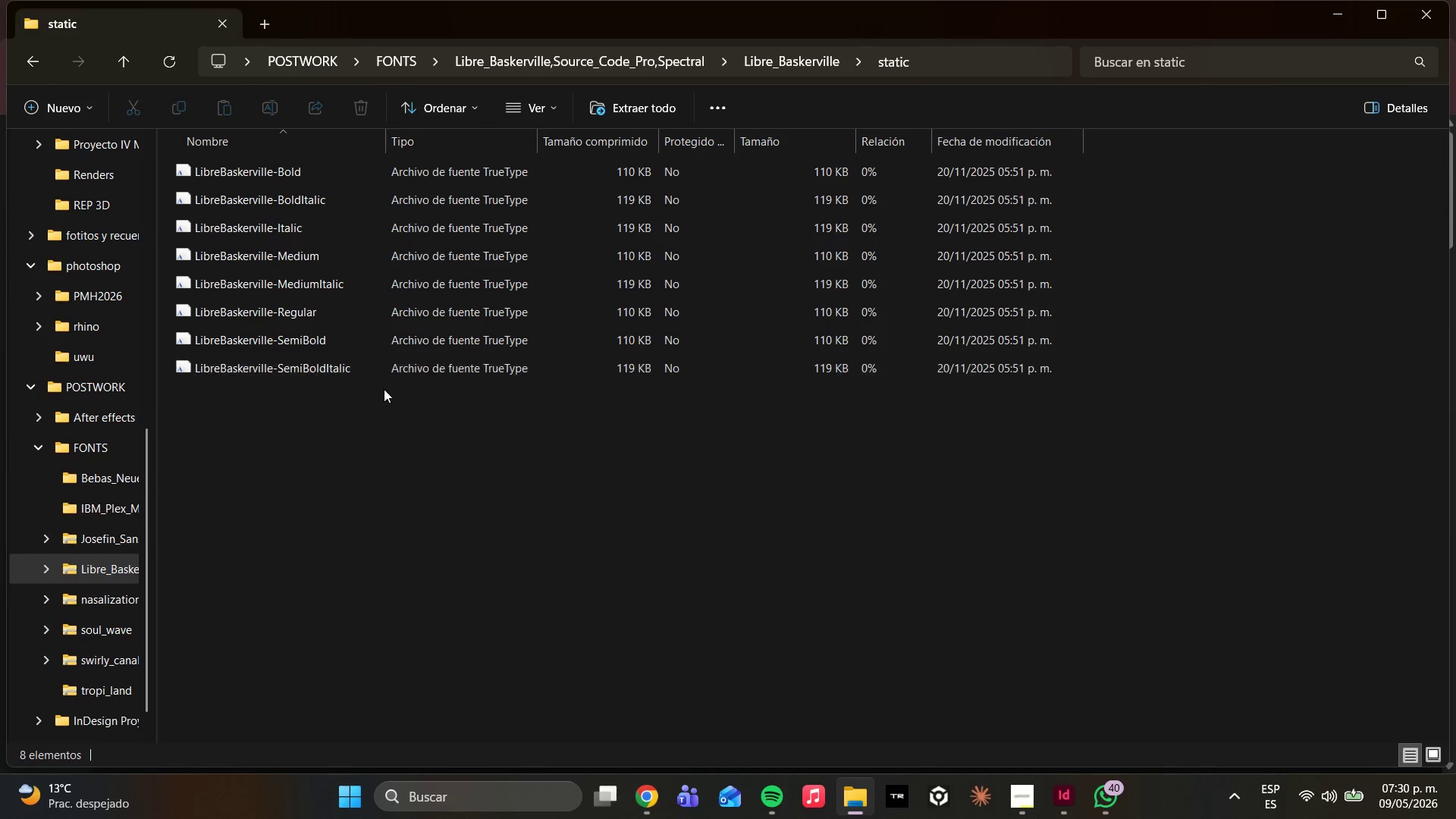 
left_click_drag(start_coordinate=[403, 430], to_coordinate=[300, 157])
 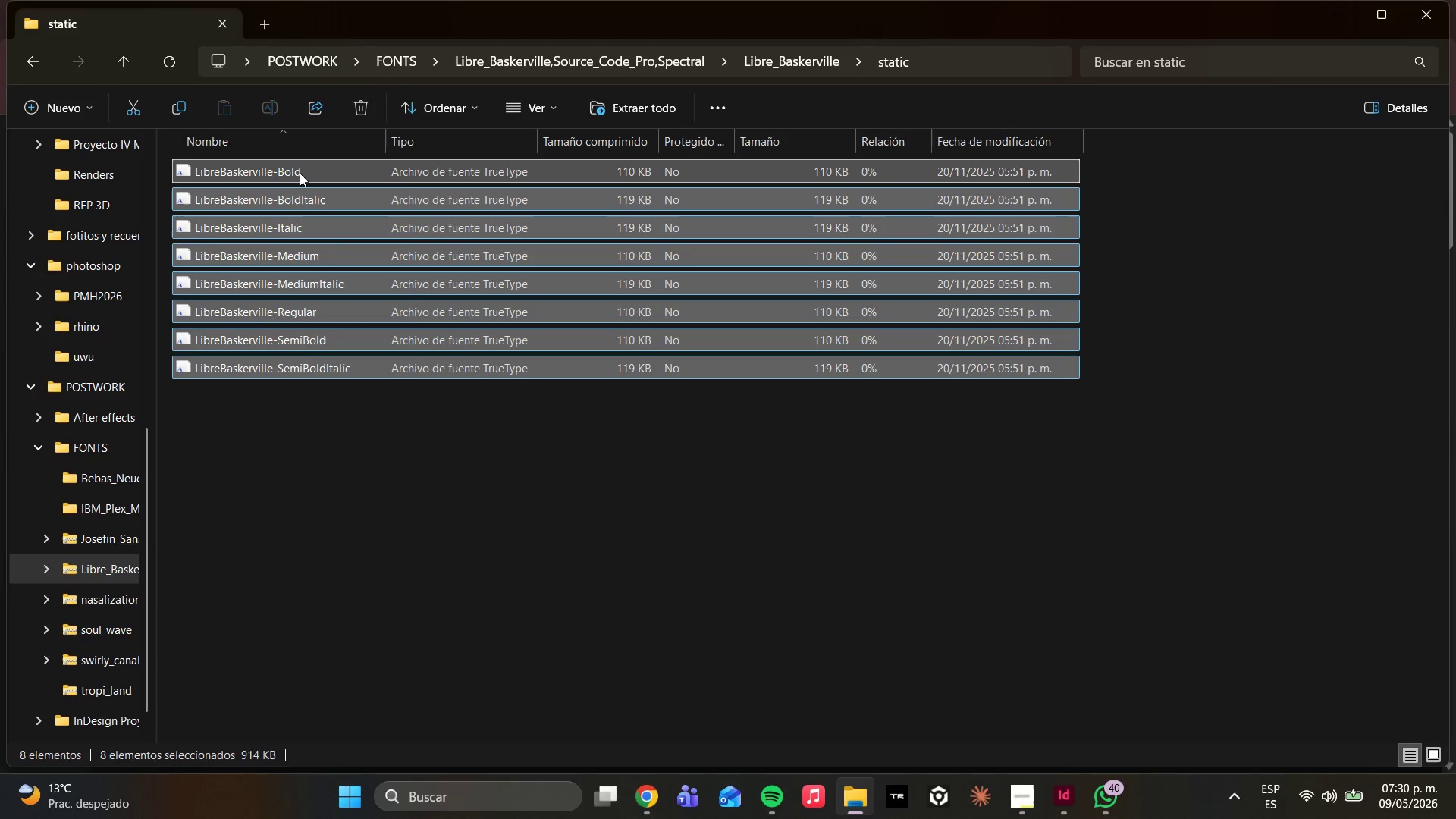 
right_click([300, 173])
 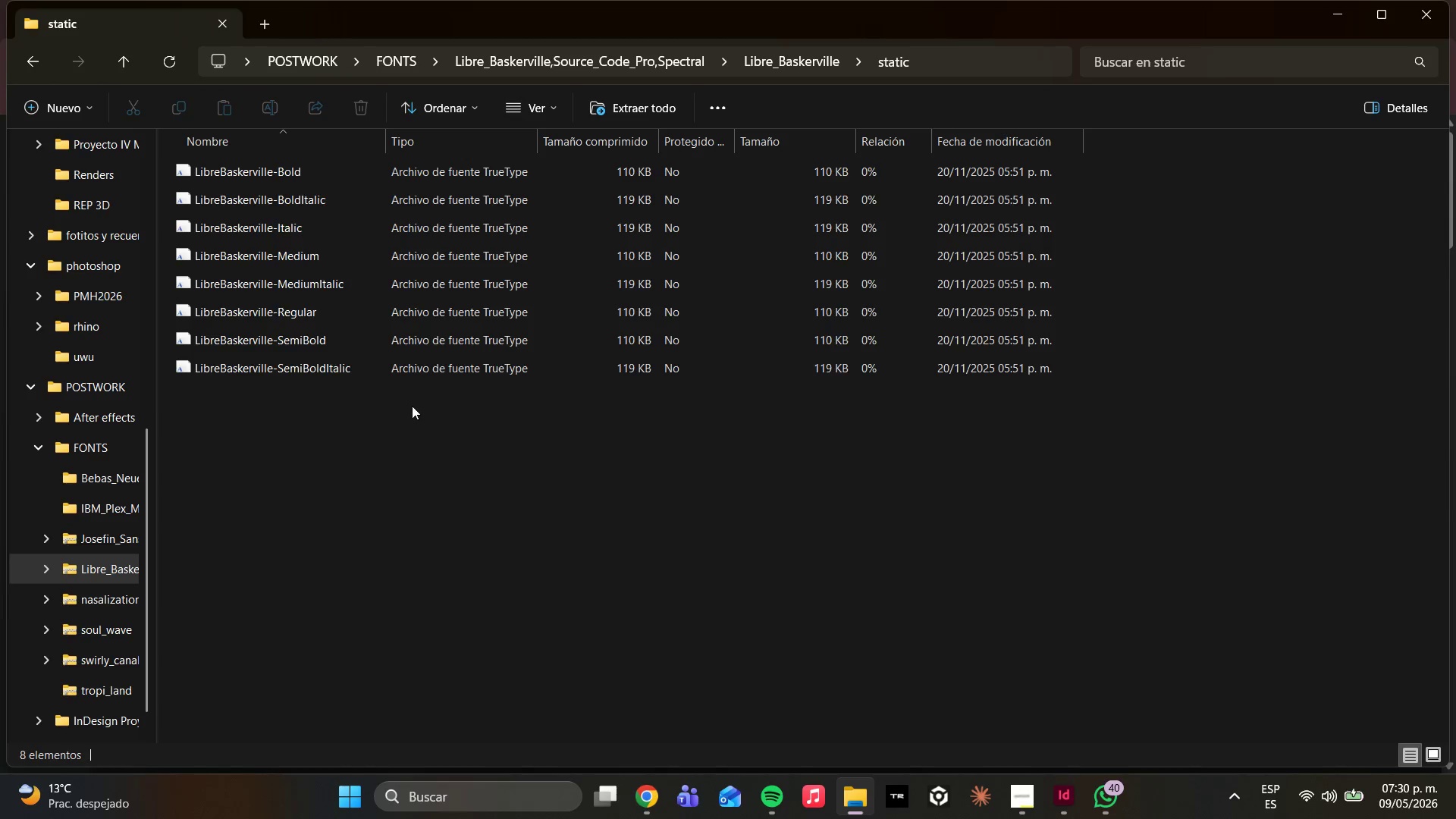 
left_click([390, 322])
 